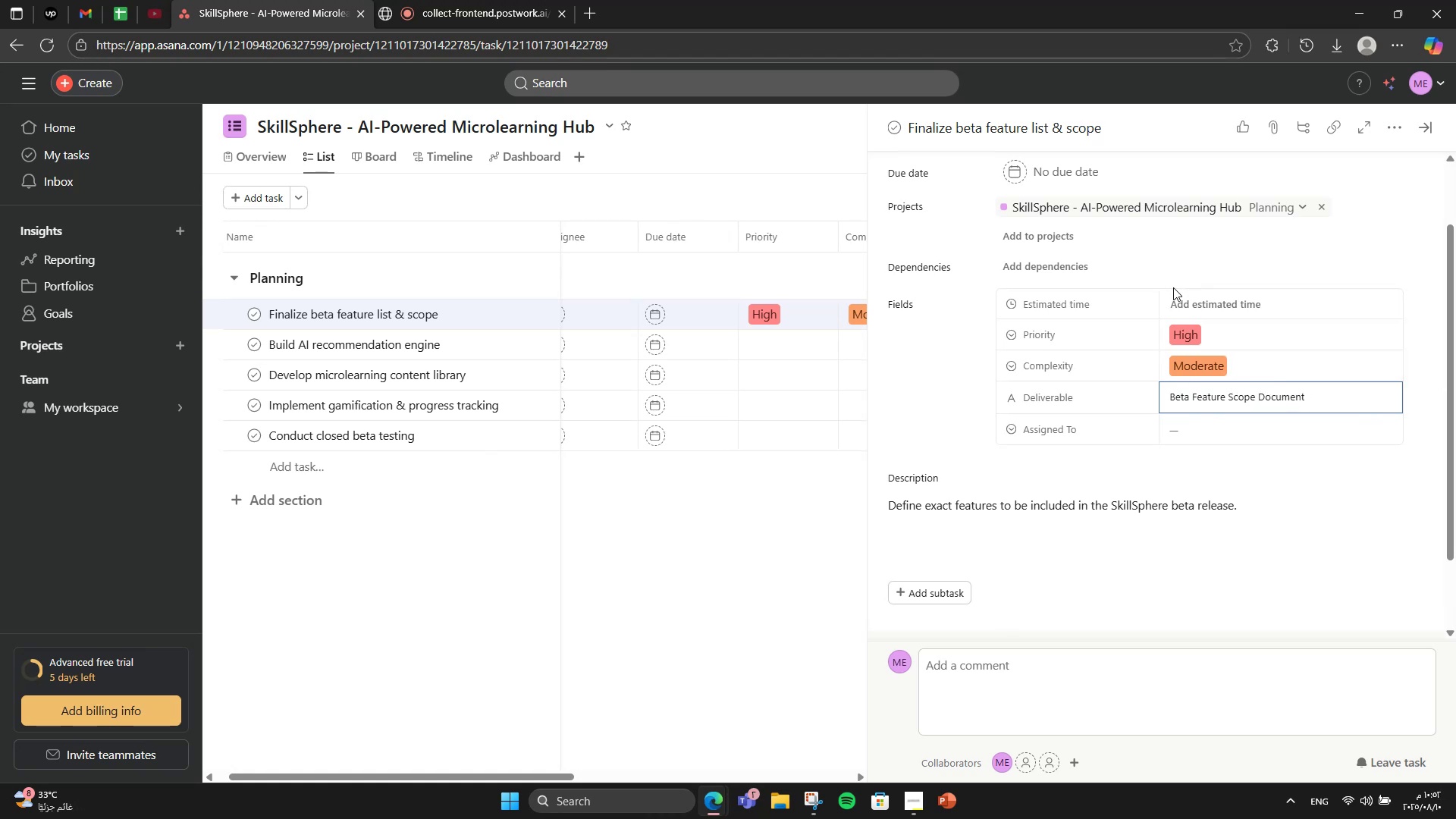 
left_click([1177, 425])
 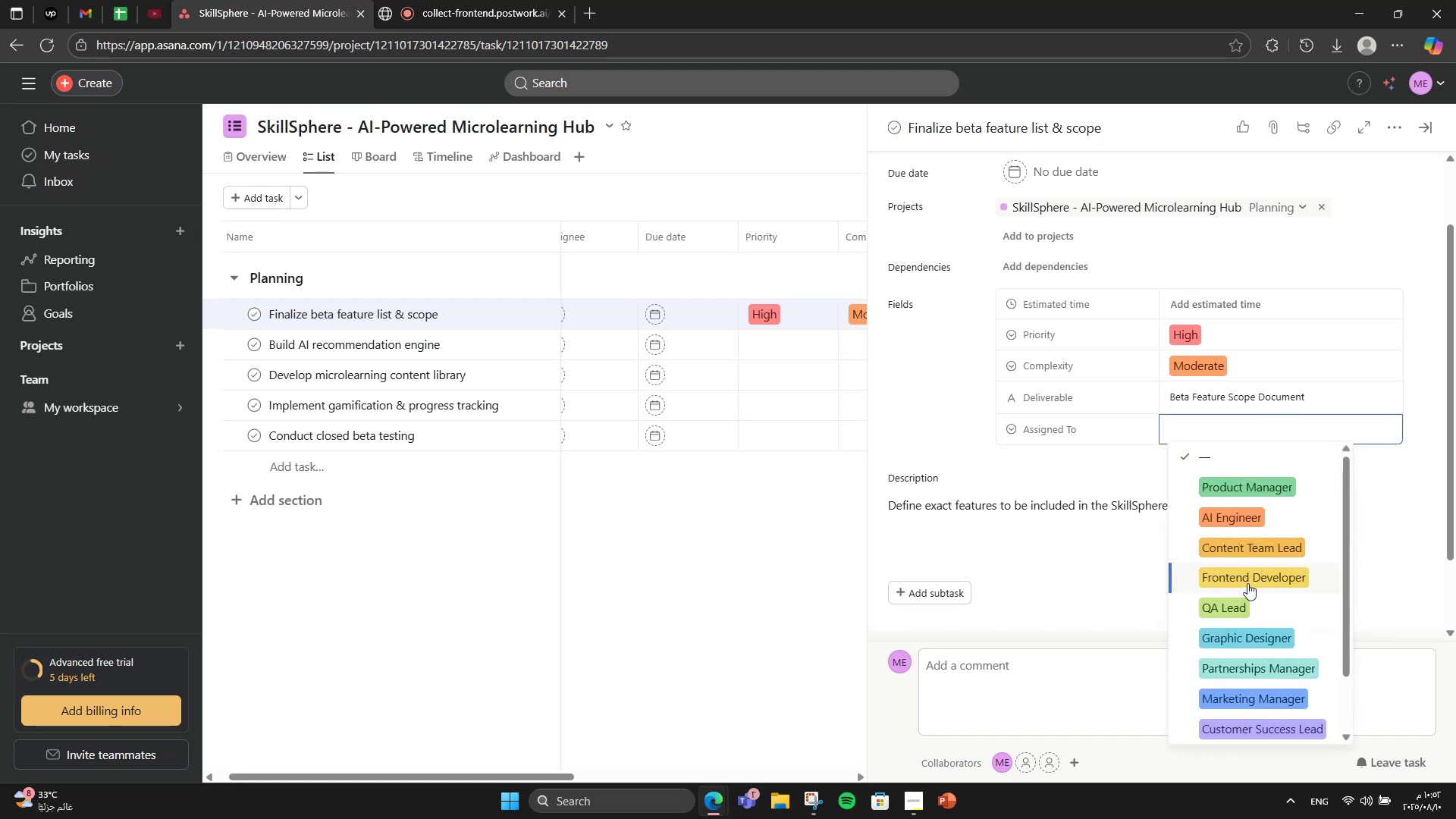 
scroll: coordinate [1307, 515], scroll_direction: none, amount: 0.0
 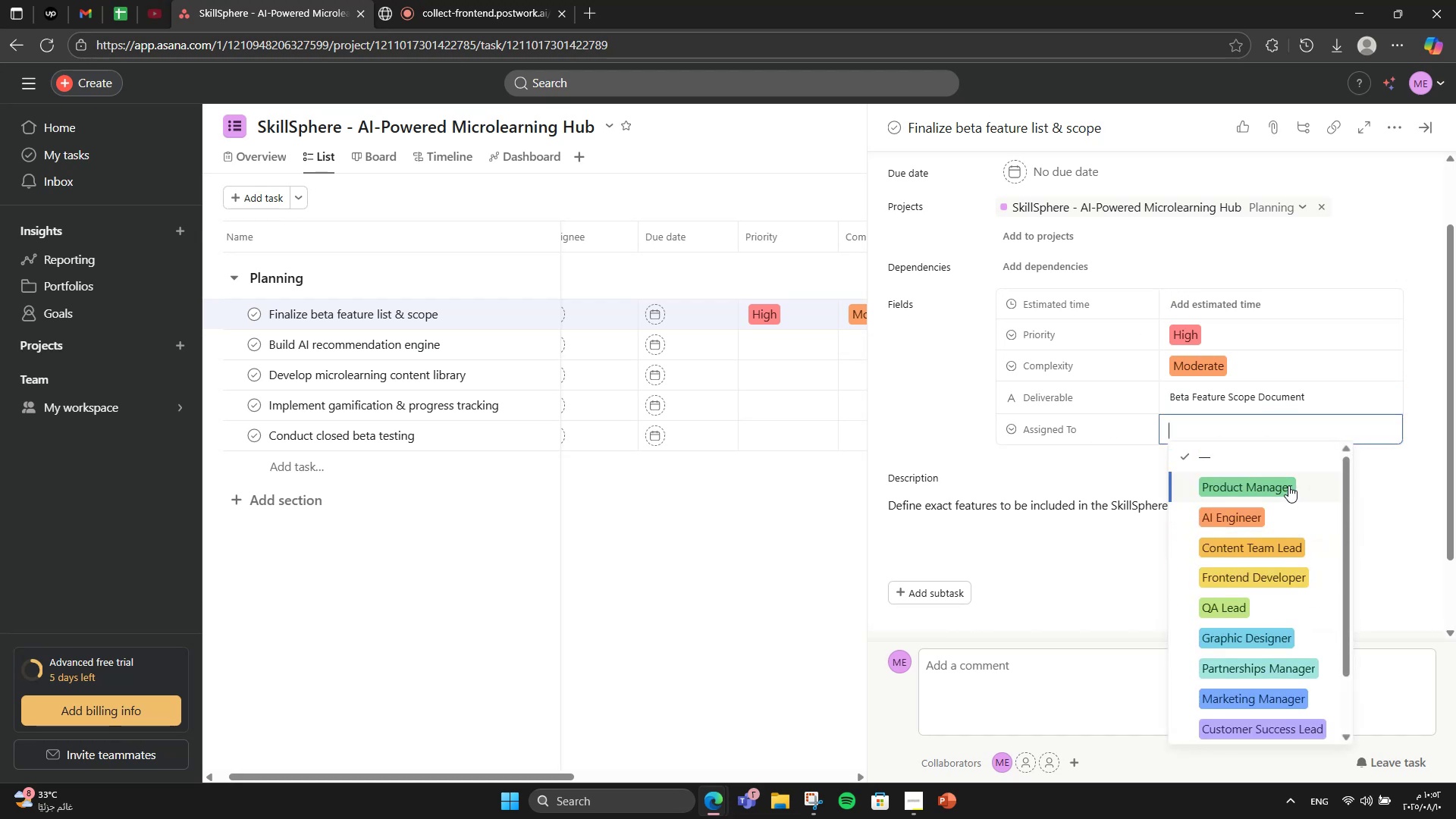 
left_click([1288, 485])
 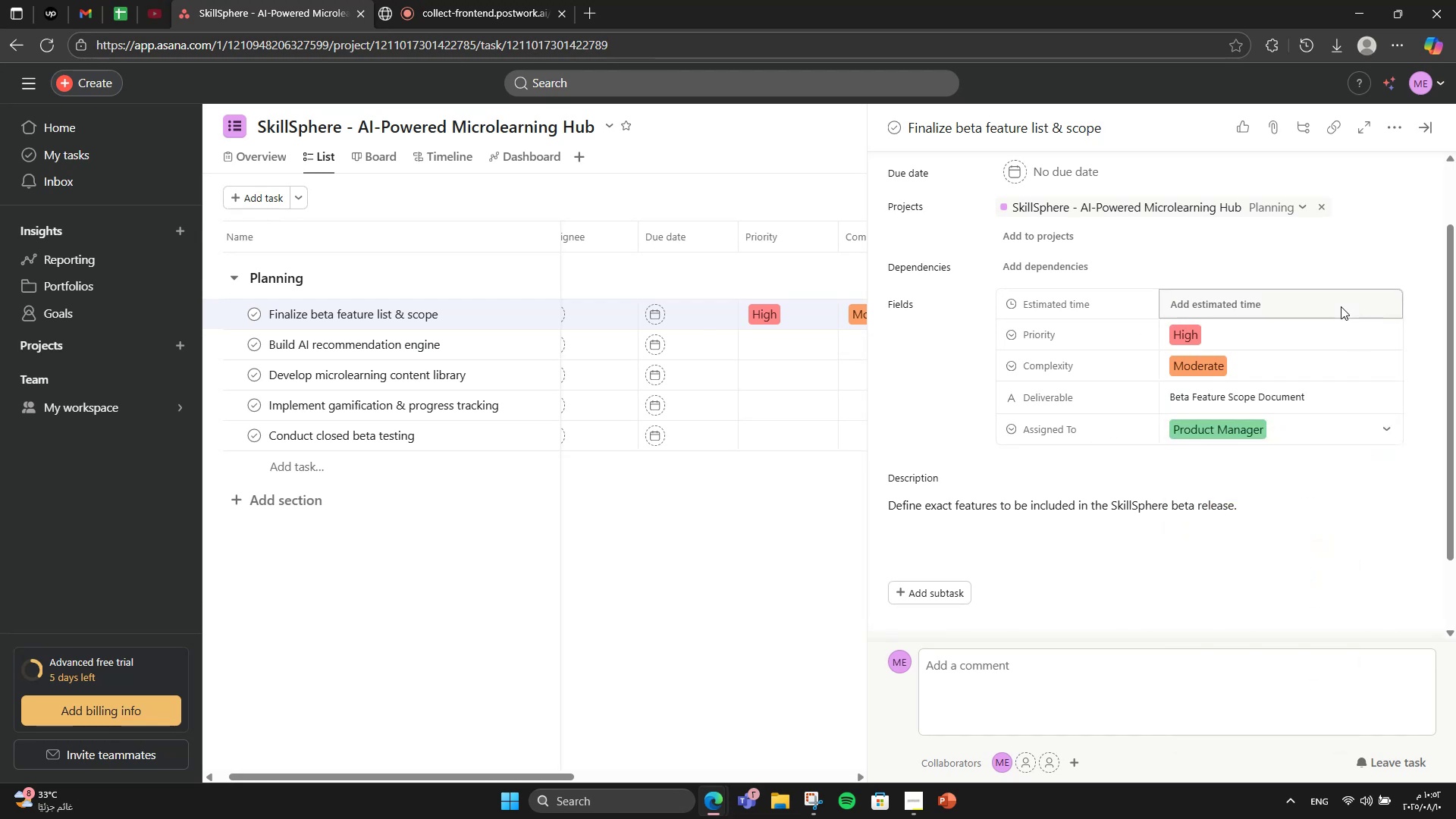 
left_click([1341, 306])
 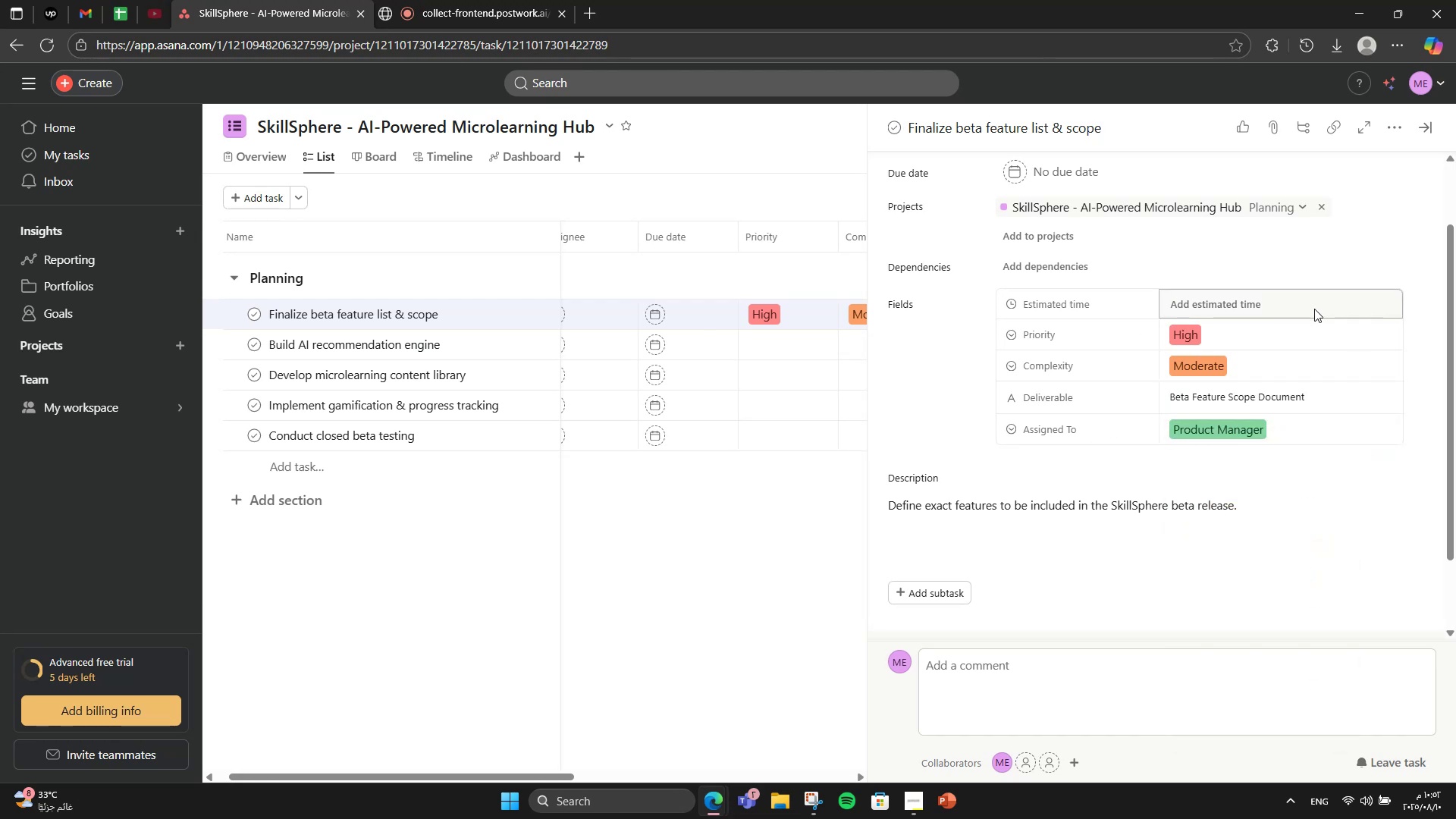 
left_click([1244, 299])
 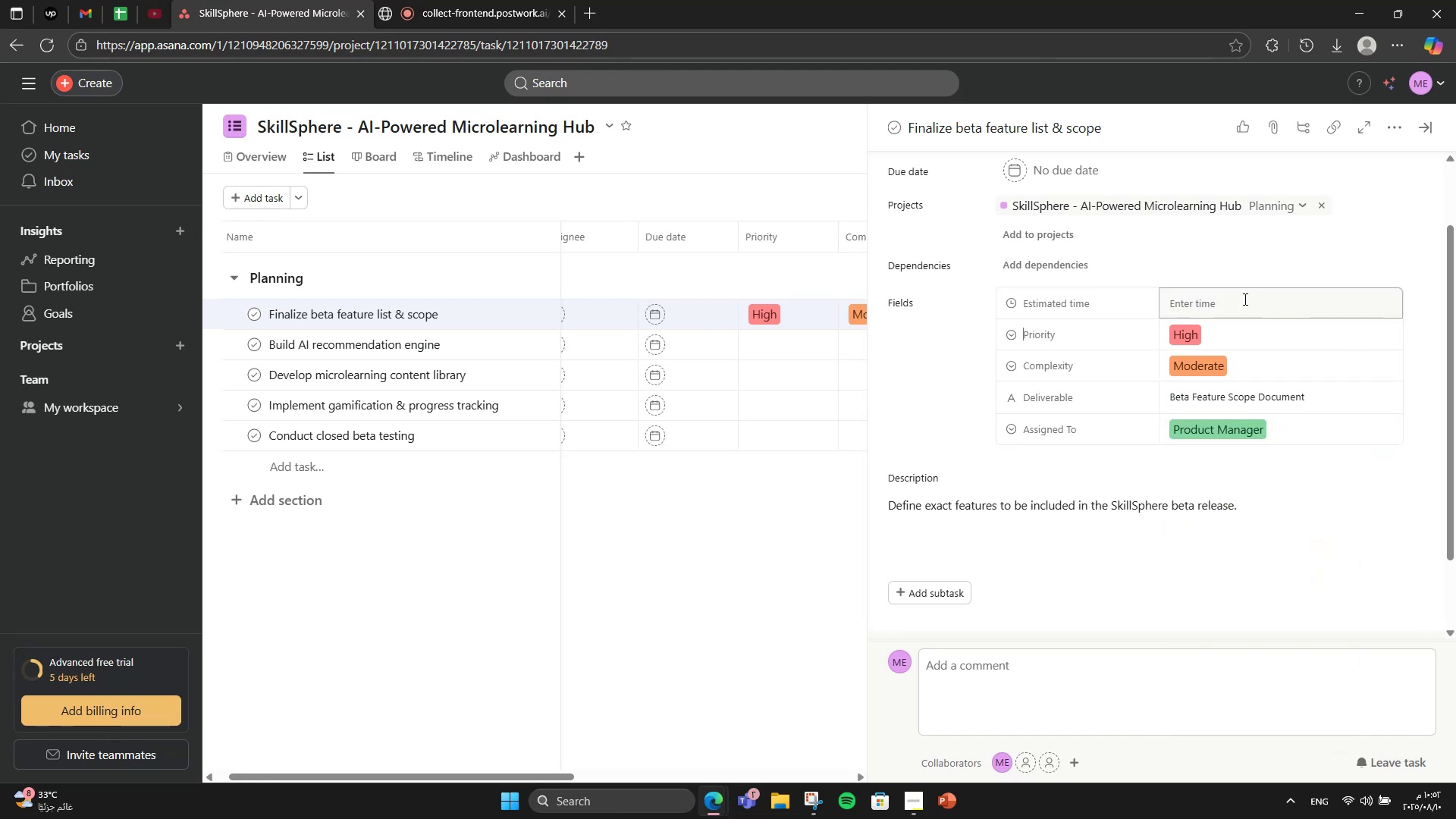 
left_click([1244, 299])
 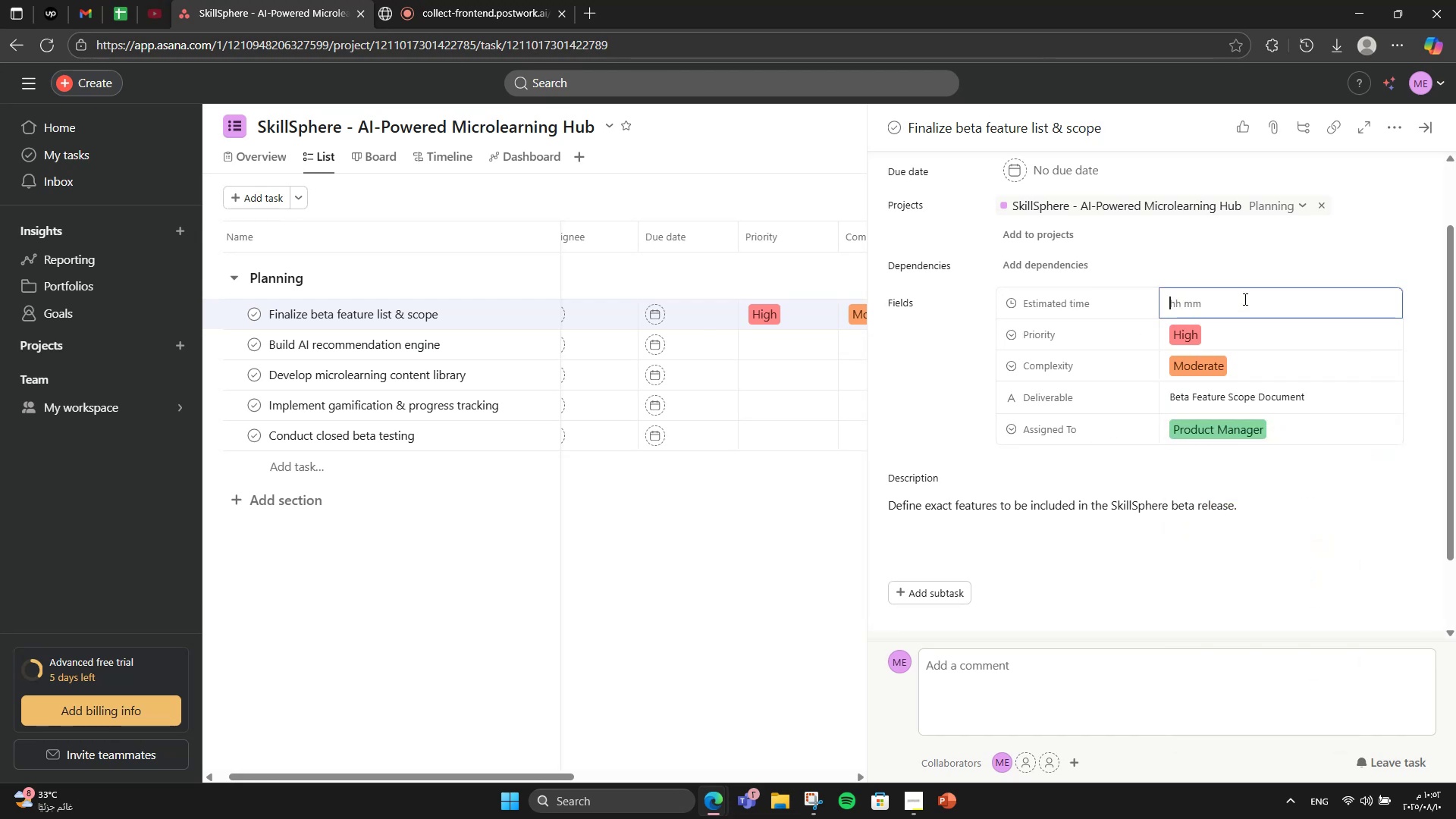 
key(Numpad4)
 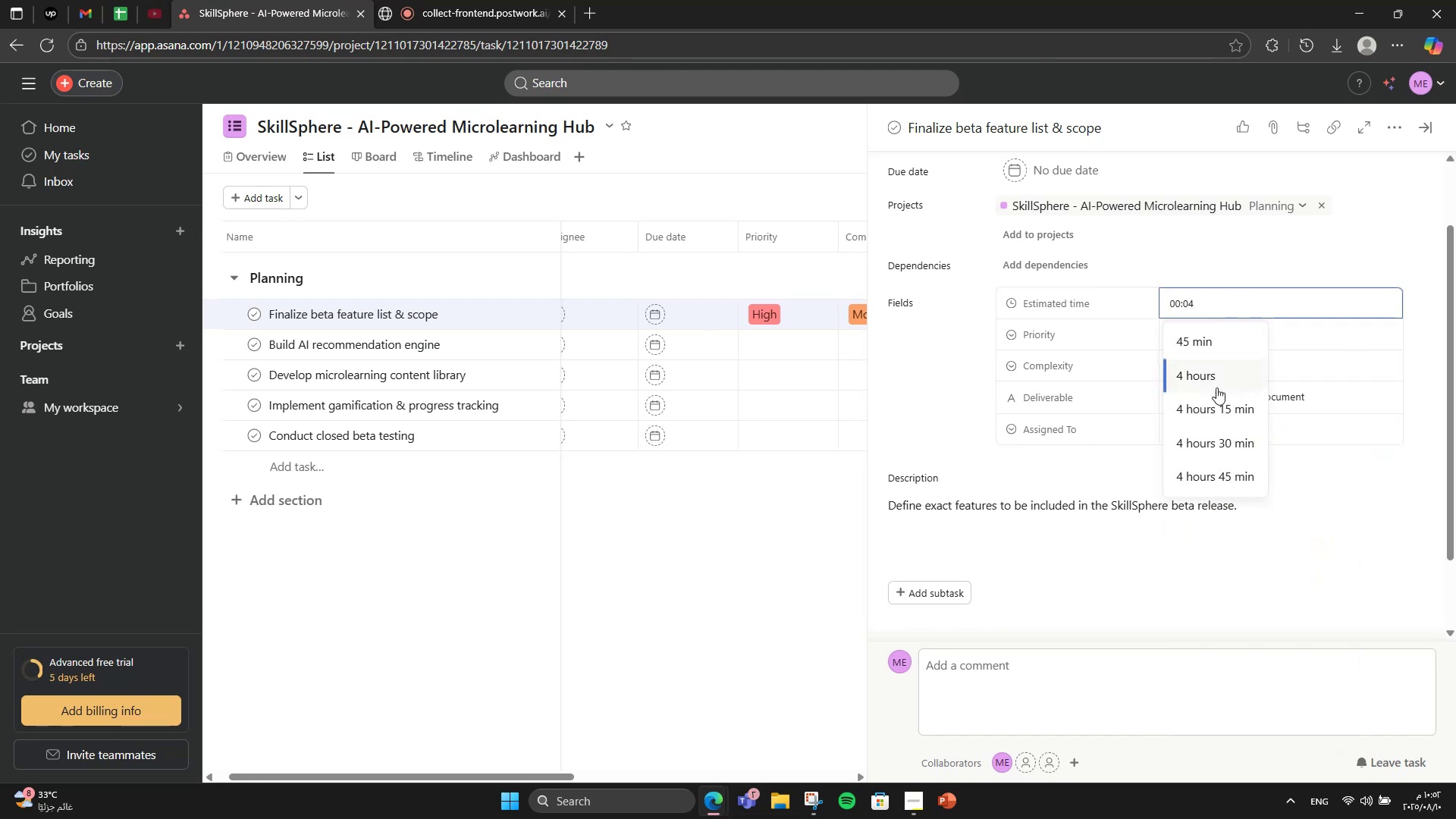 
left_click([1216, 394])
 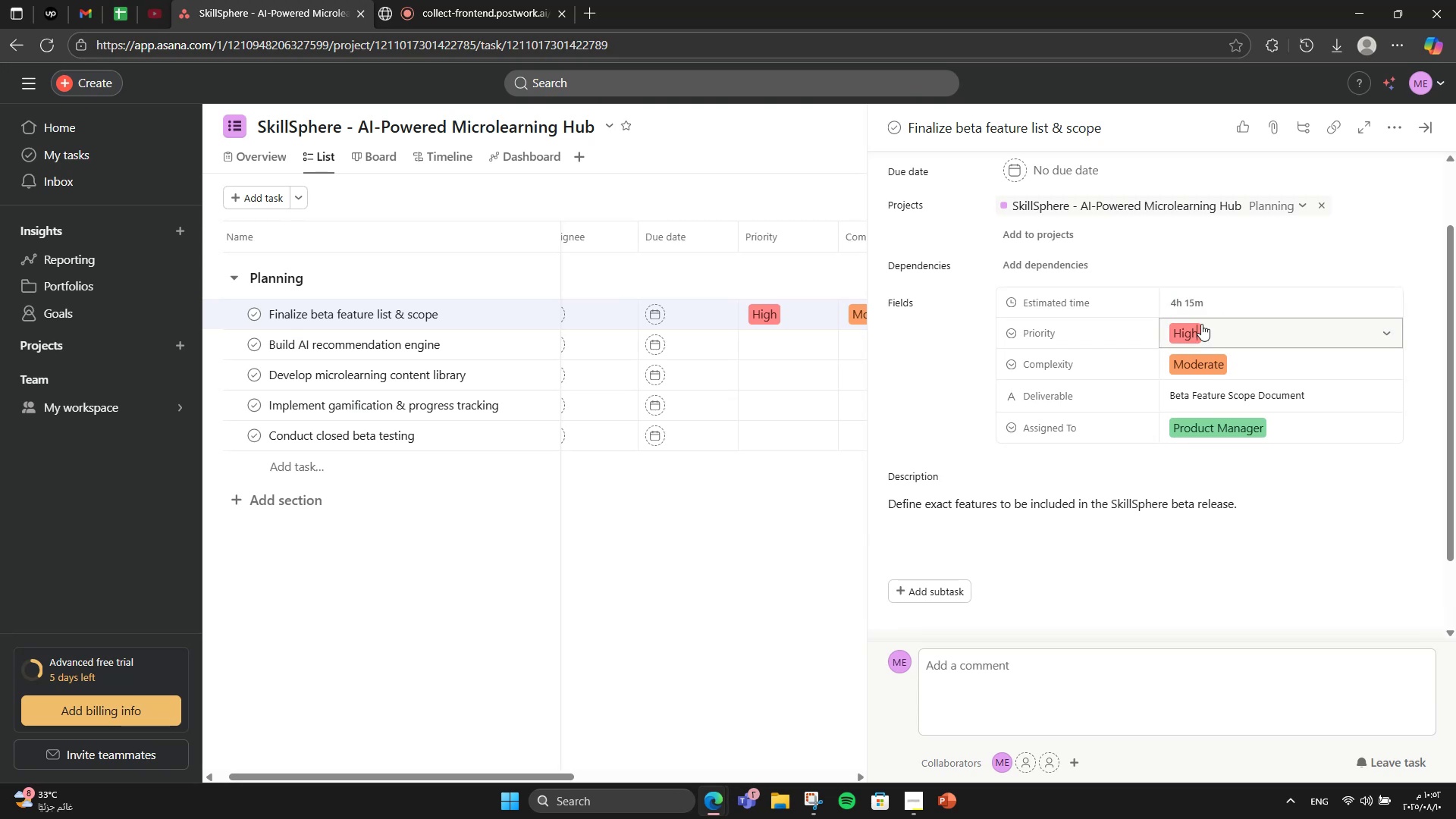 
double_click([1204, 305])
 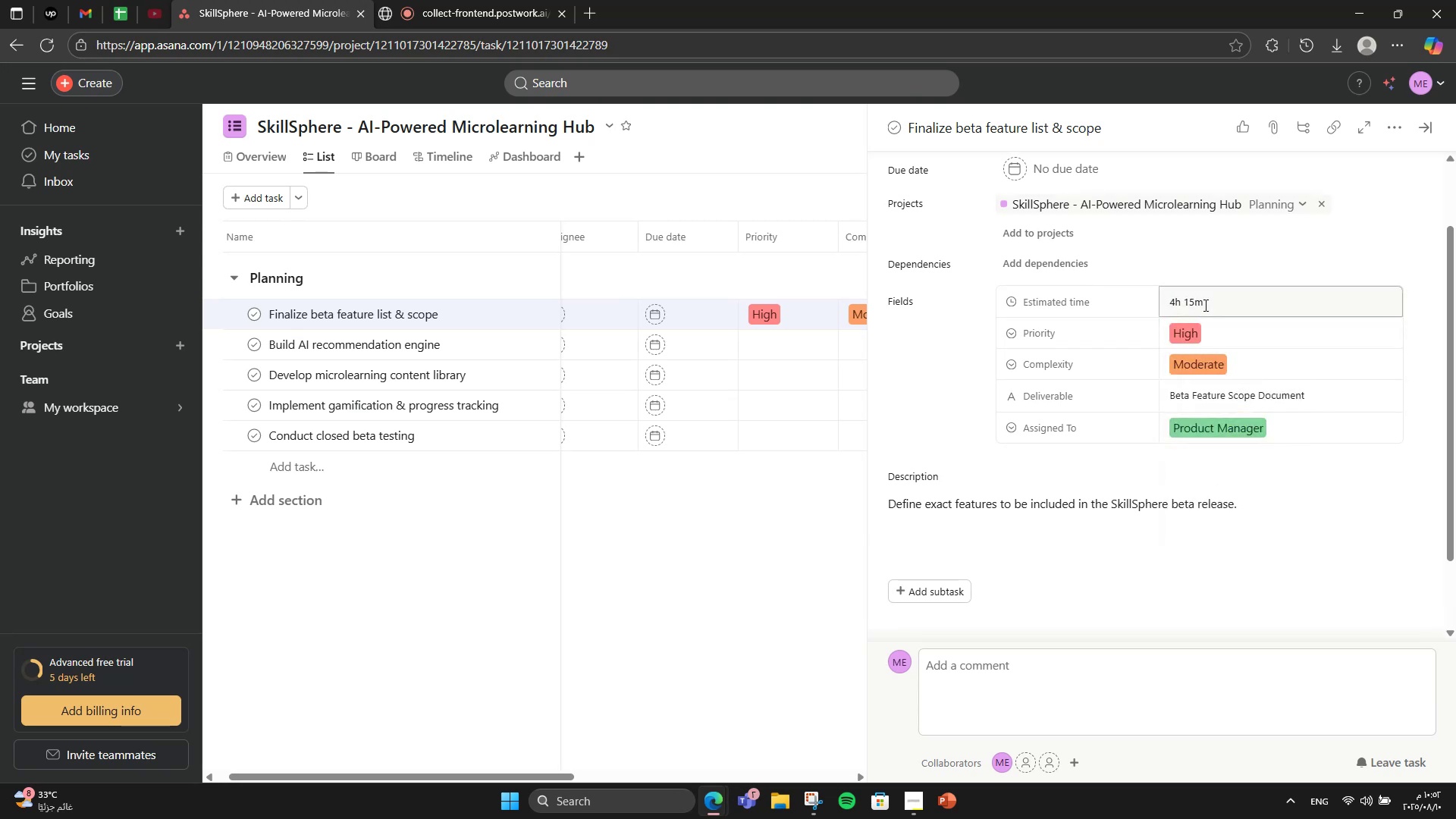 
triple_click([1204, 305])
 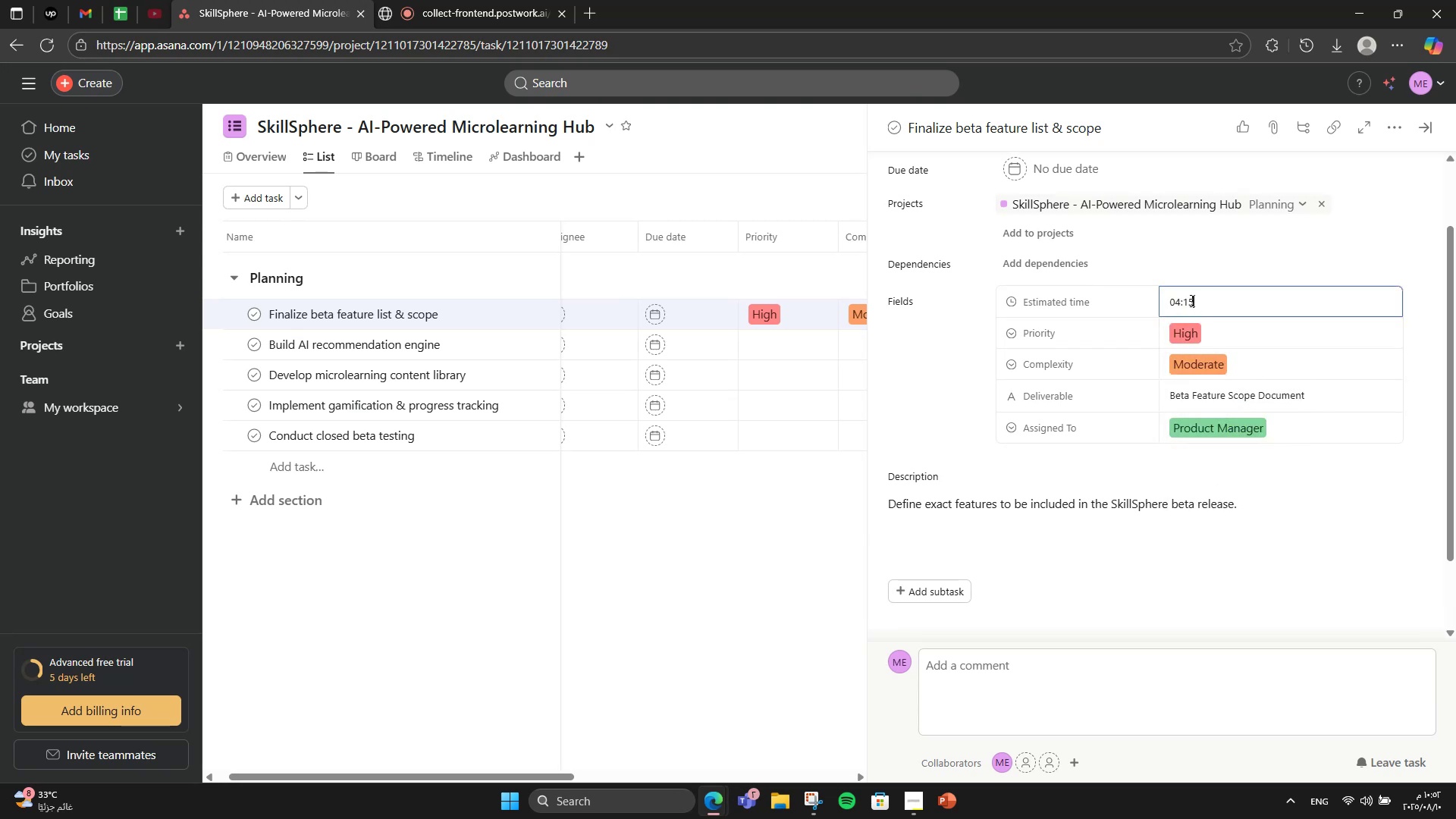 
left_click_drag(start_coordinate=[1186, 298], to_coordinate=[1205, 298])
 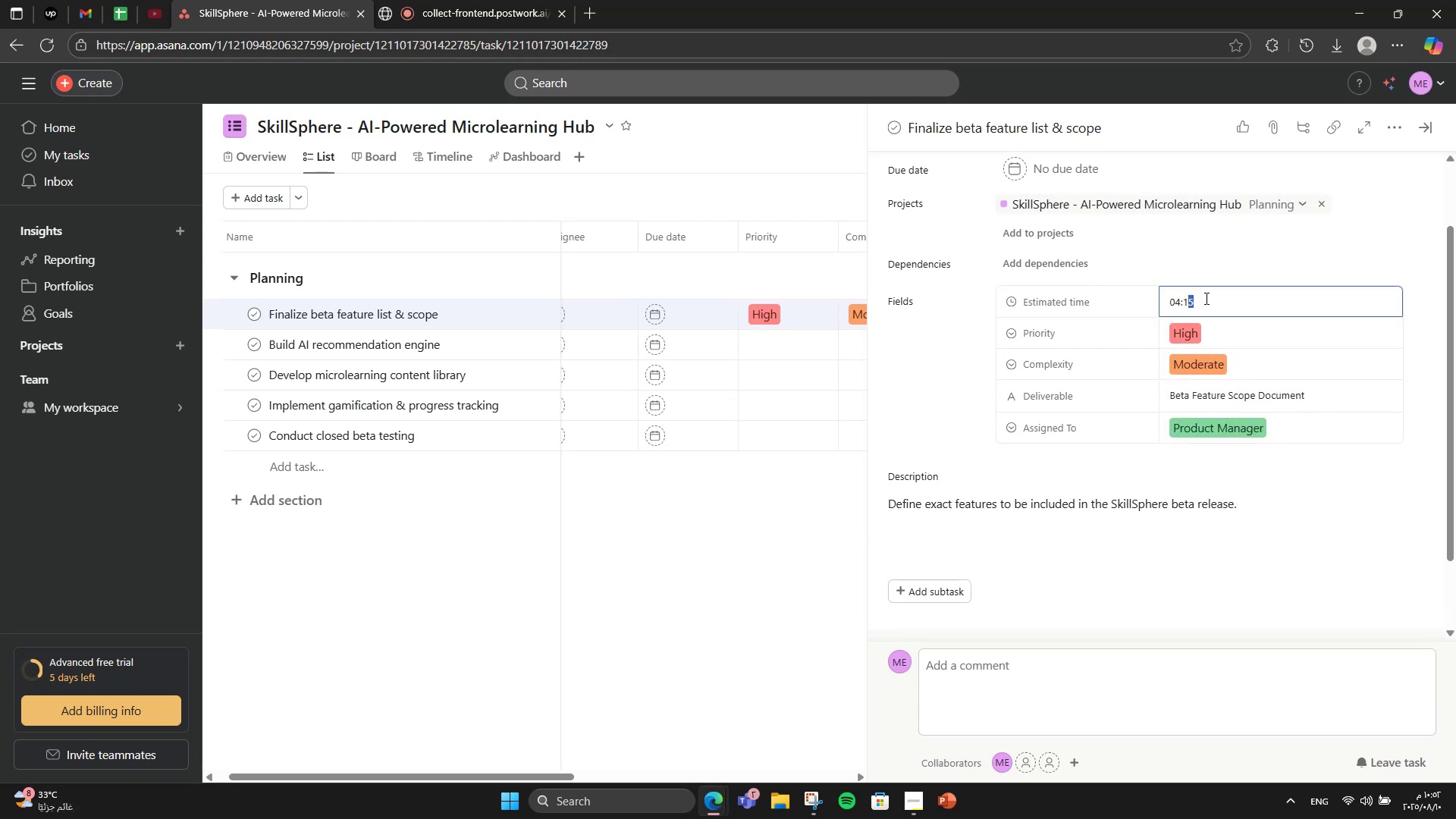 
key(Backspace)
 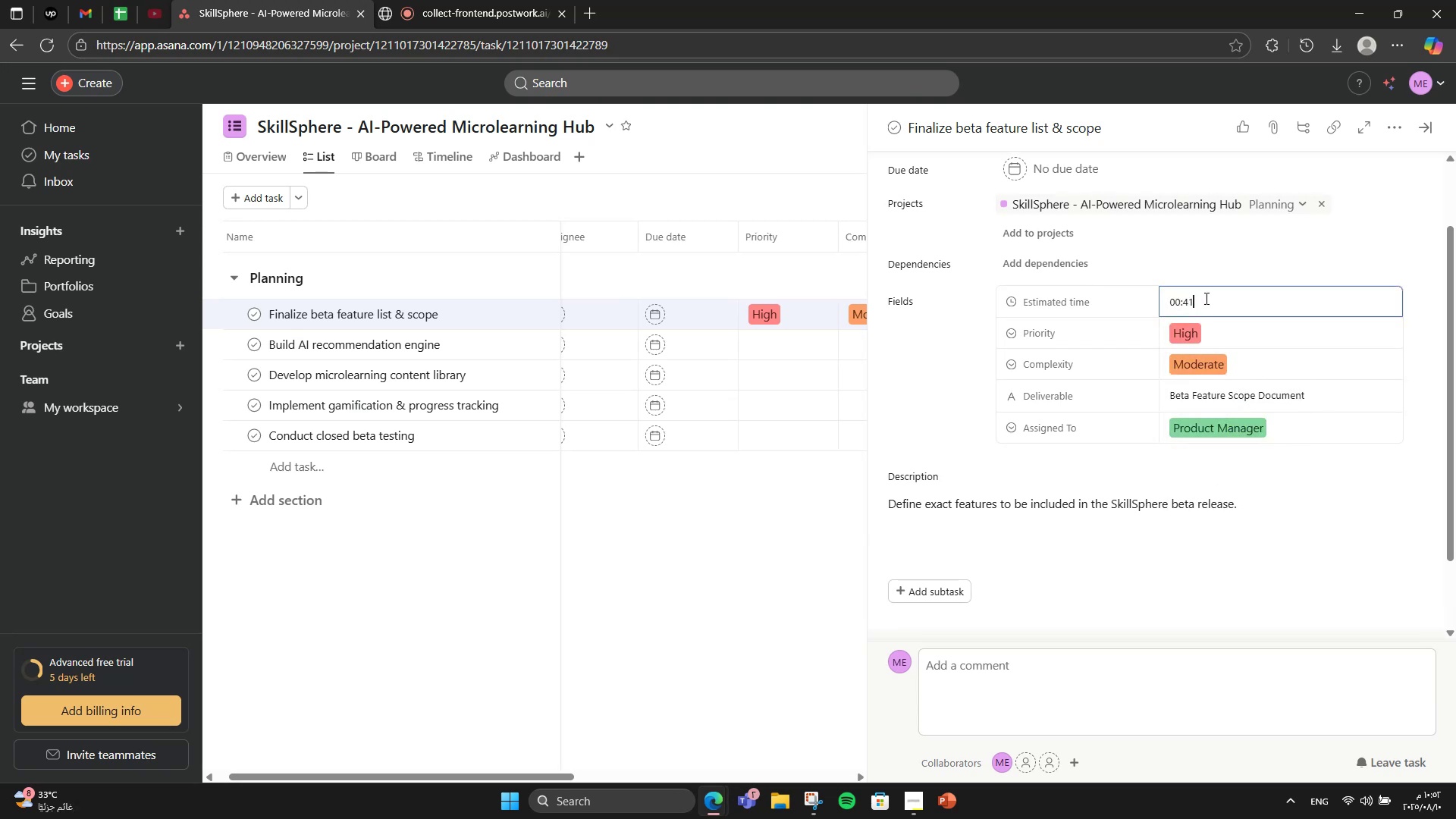 
key(Backspace)
 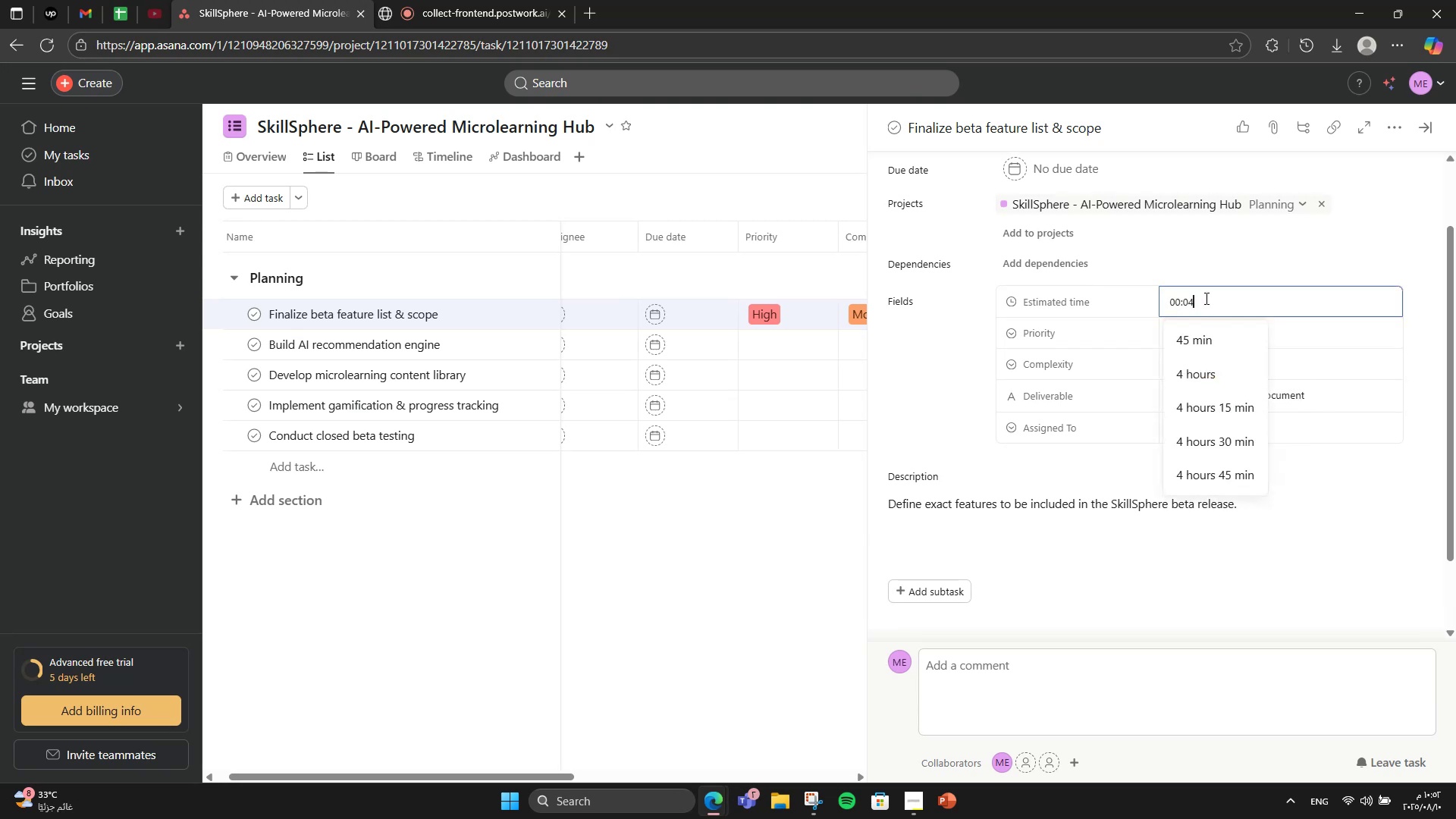 
key(Numpad0)
 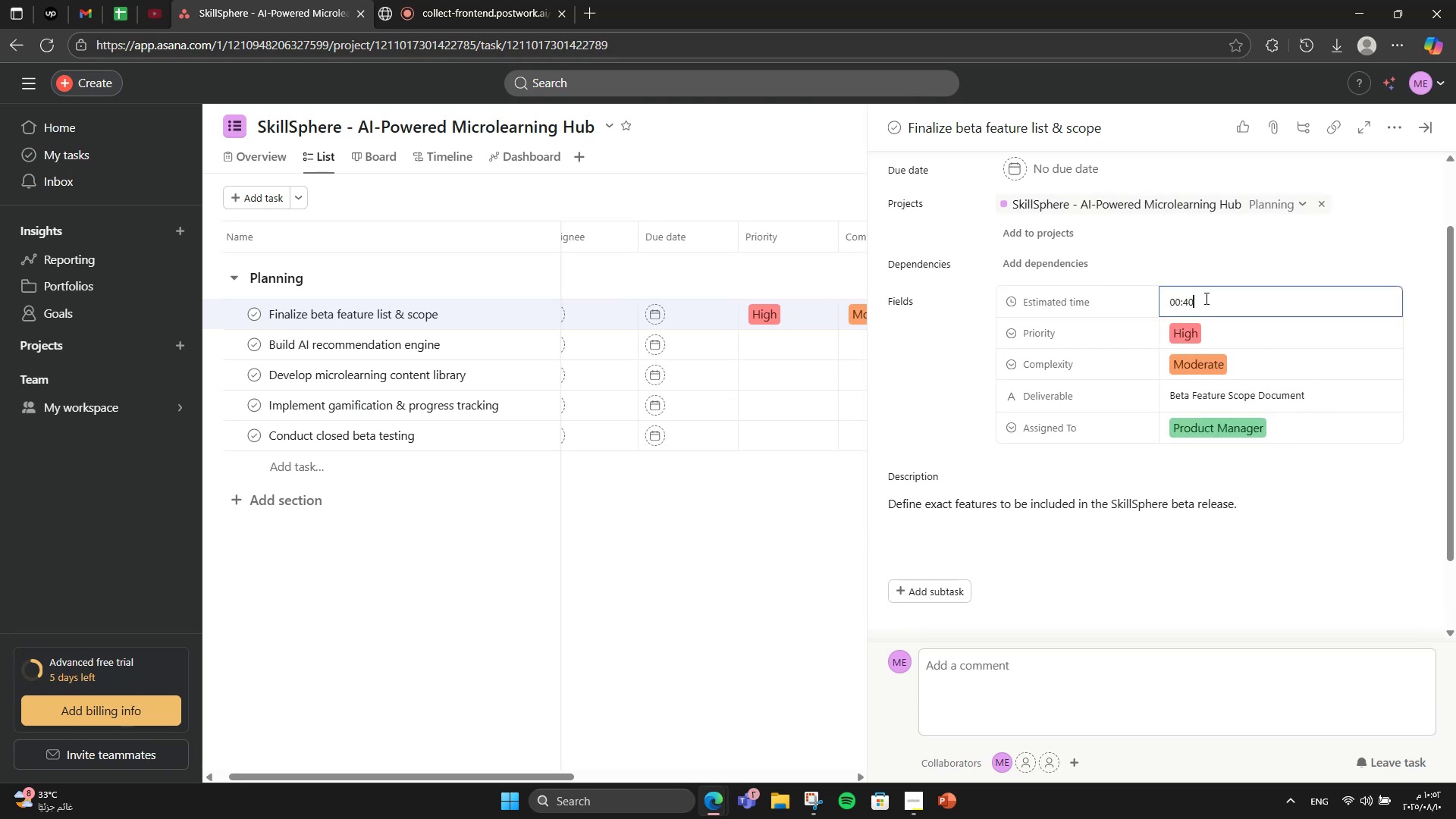 
key(Numpad0)
 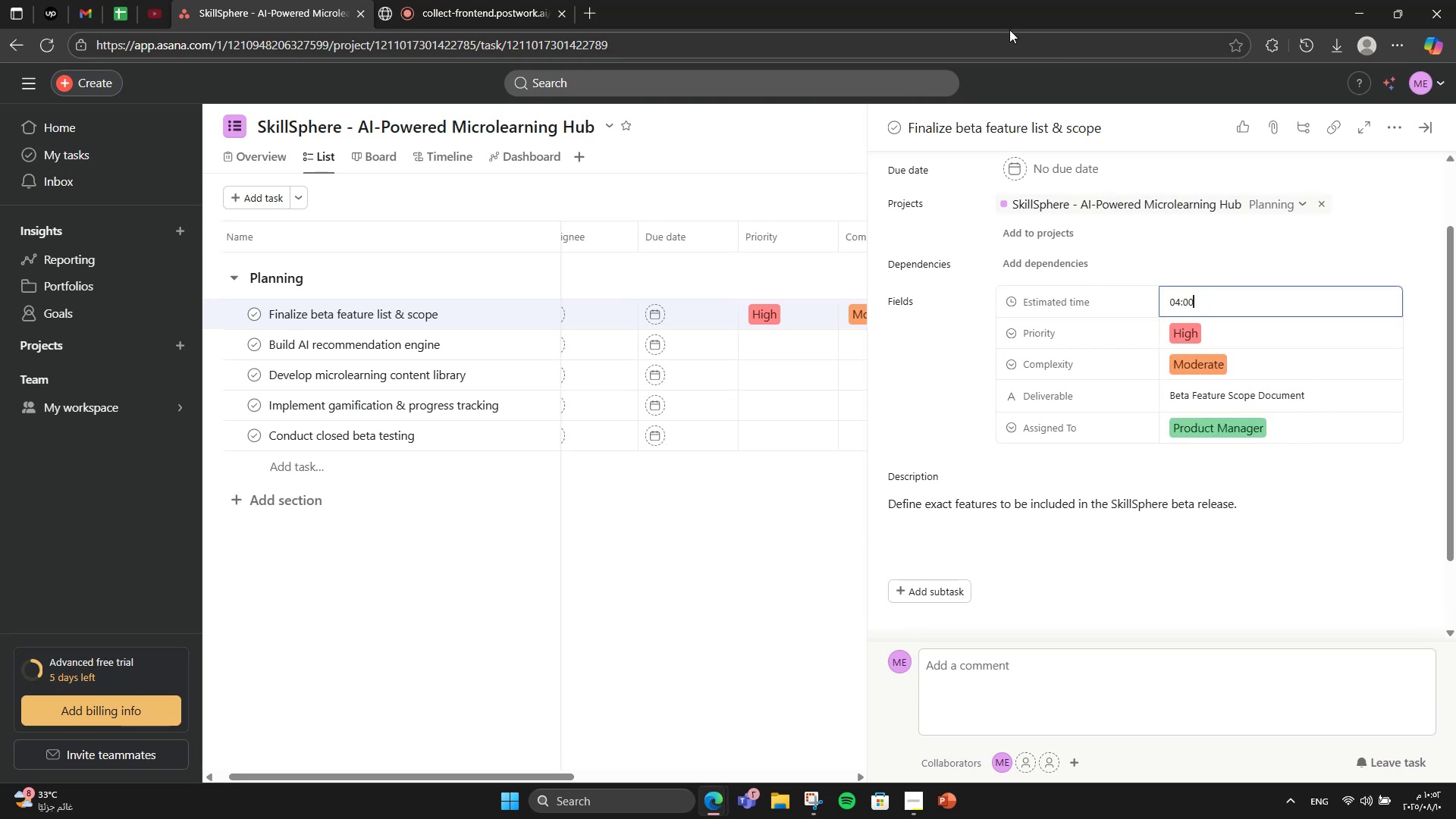 
scroll: coordinate [1059, 474], scroll_direction: down, amount: 5.0
 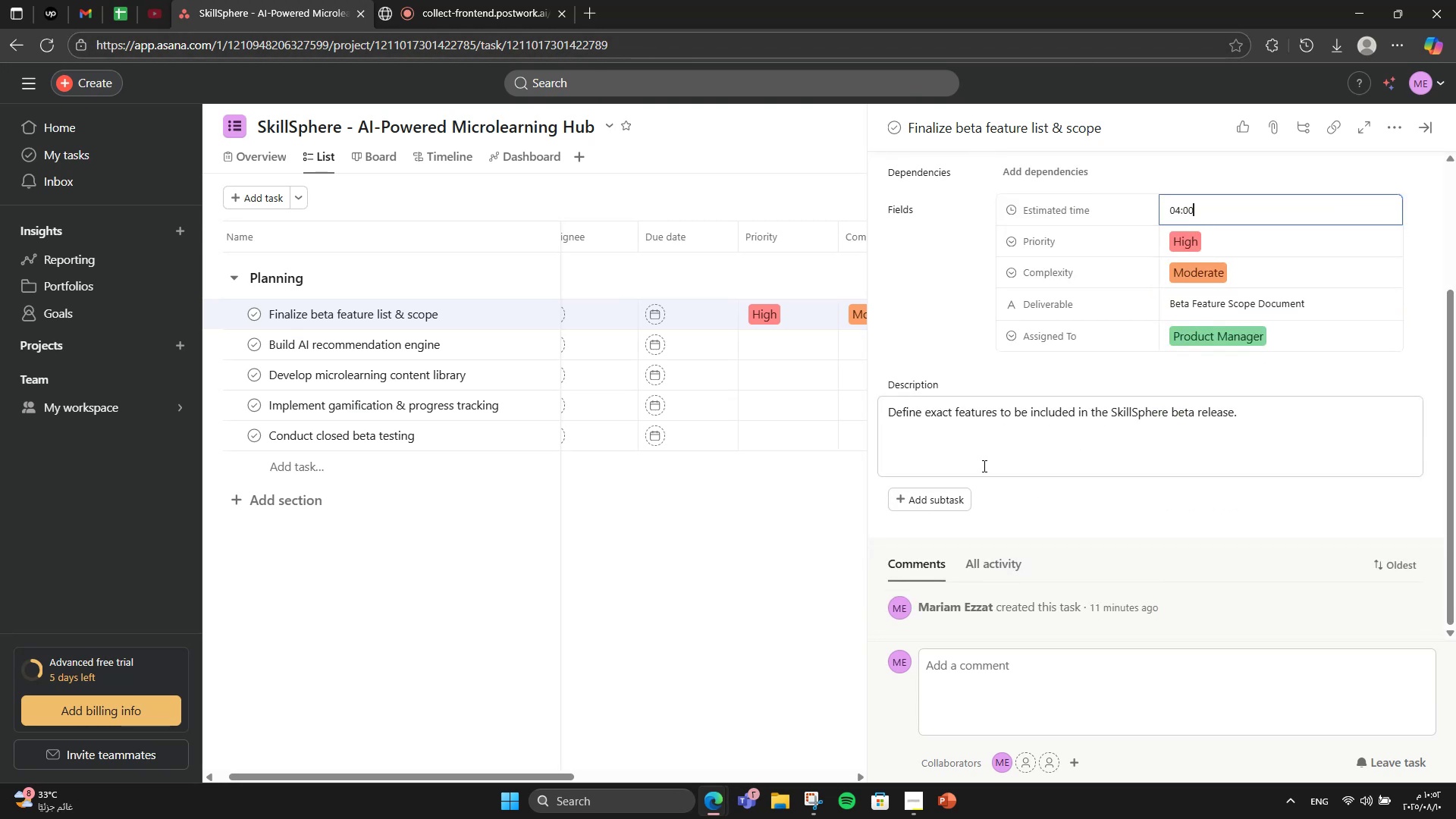 
mouse_move([957, 480])
 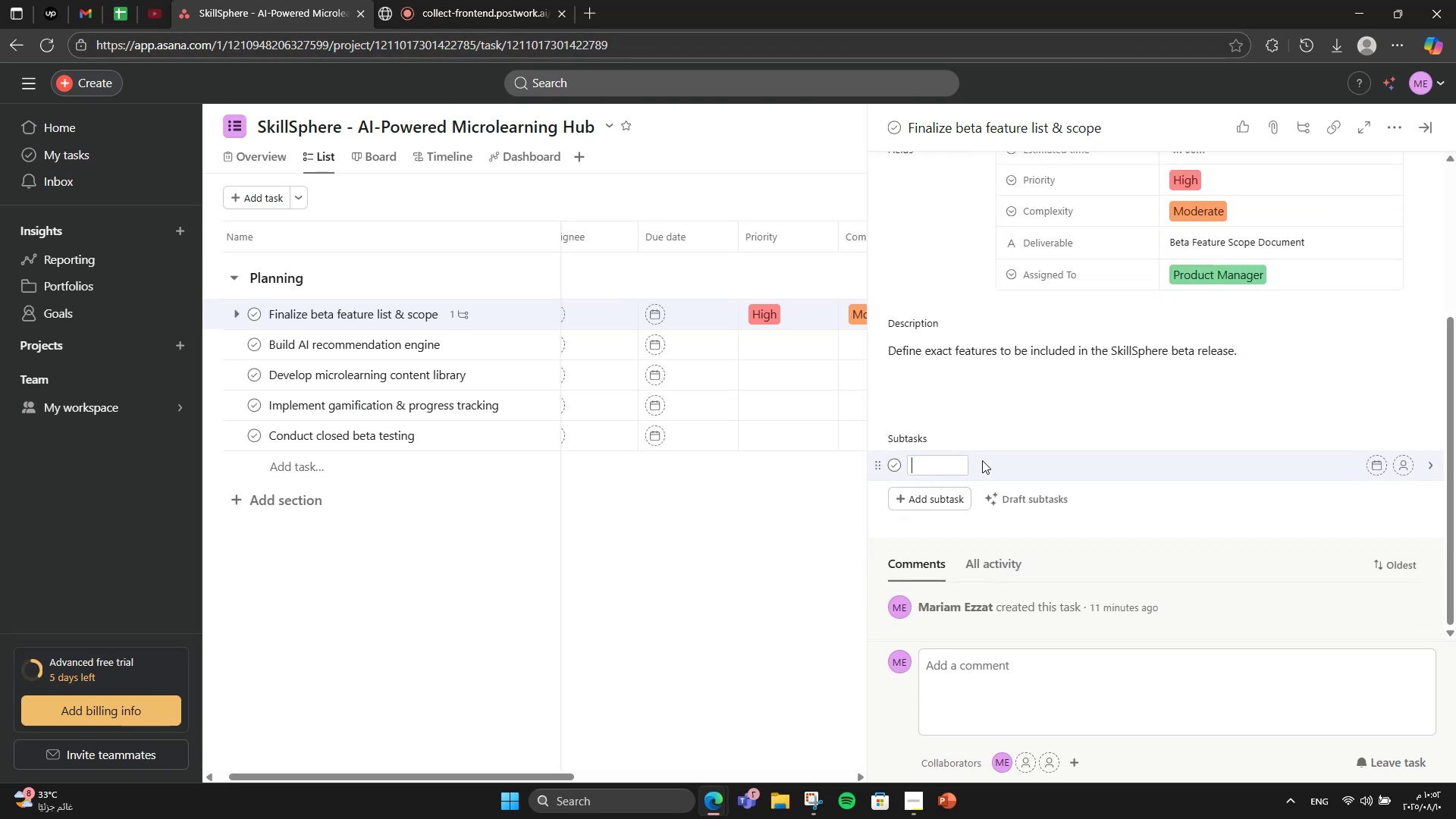 
type(Feature P)
key(Backspace)
type(prior)
 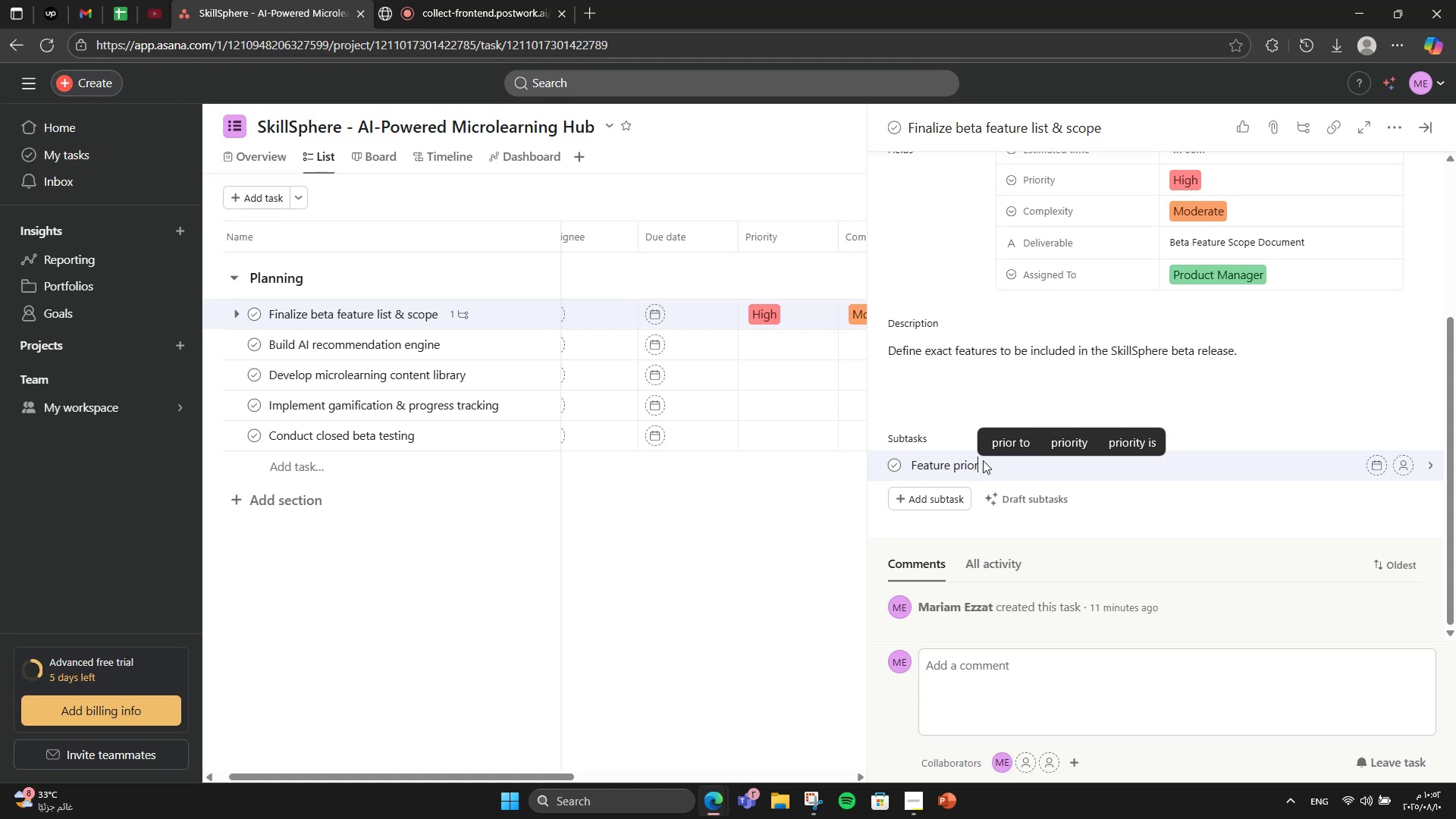 
type(itization)
 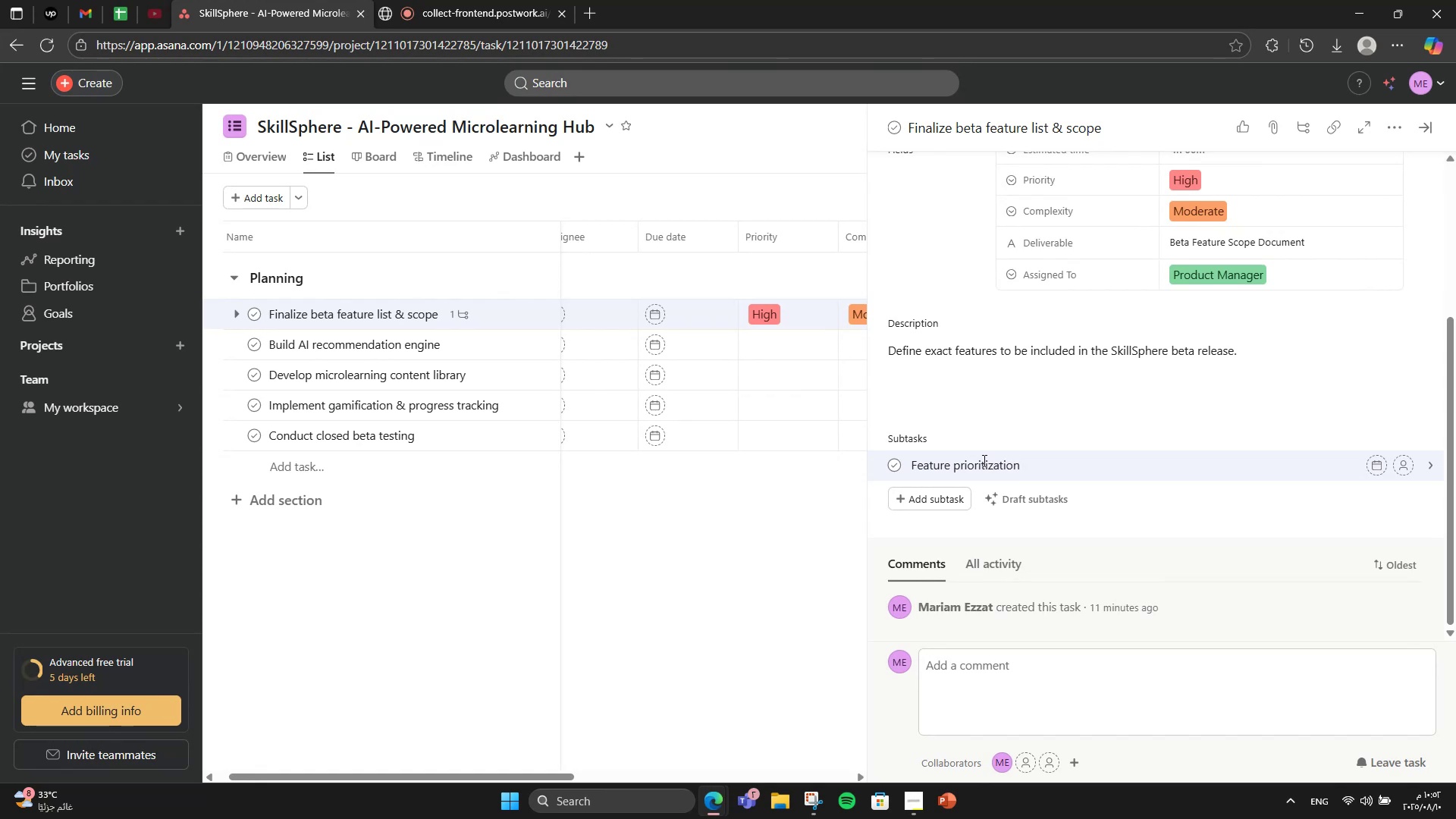 
wait(12.37)
 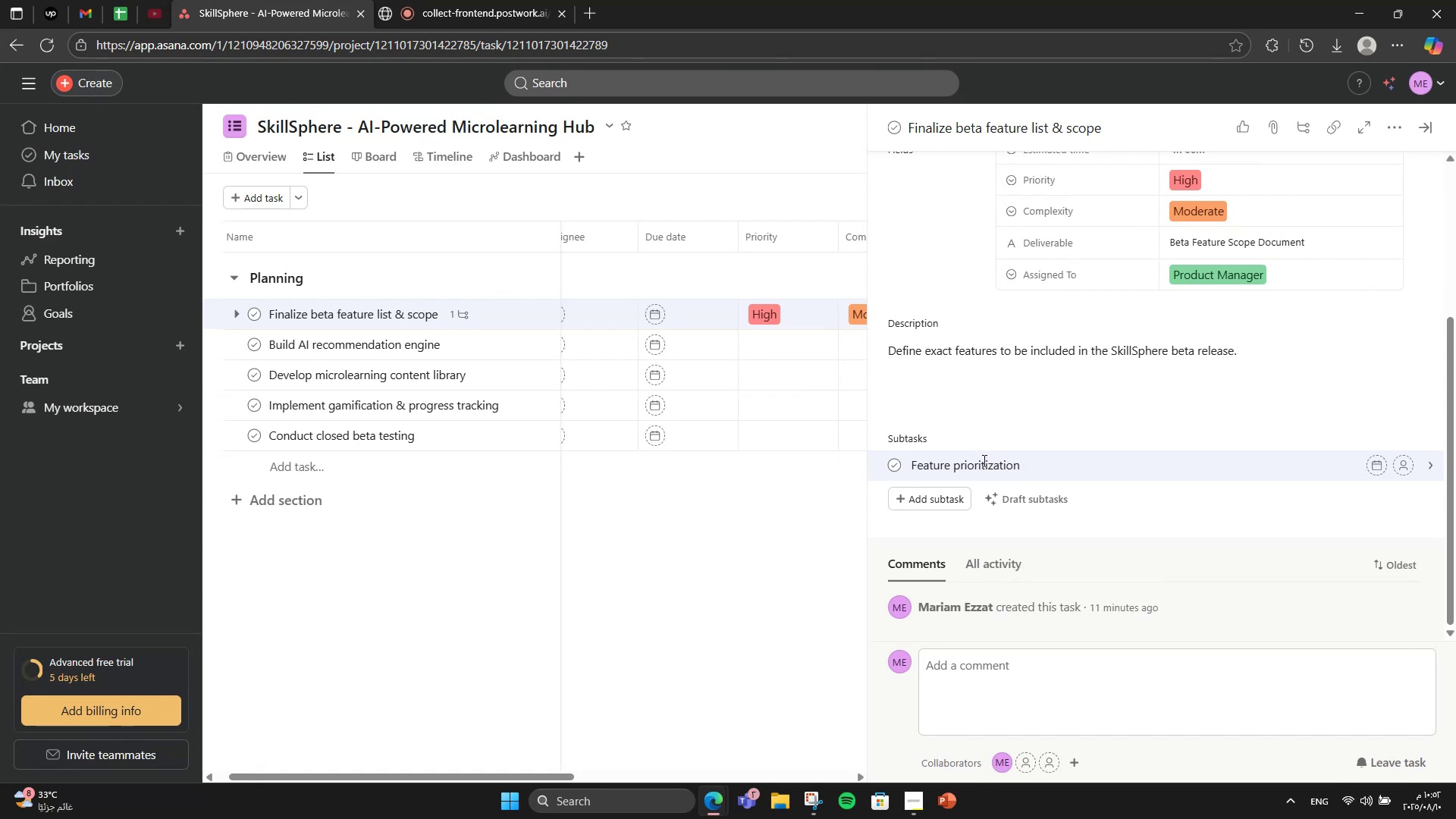 
key(Enter)
 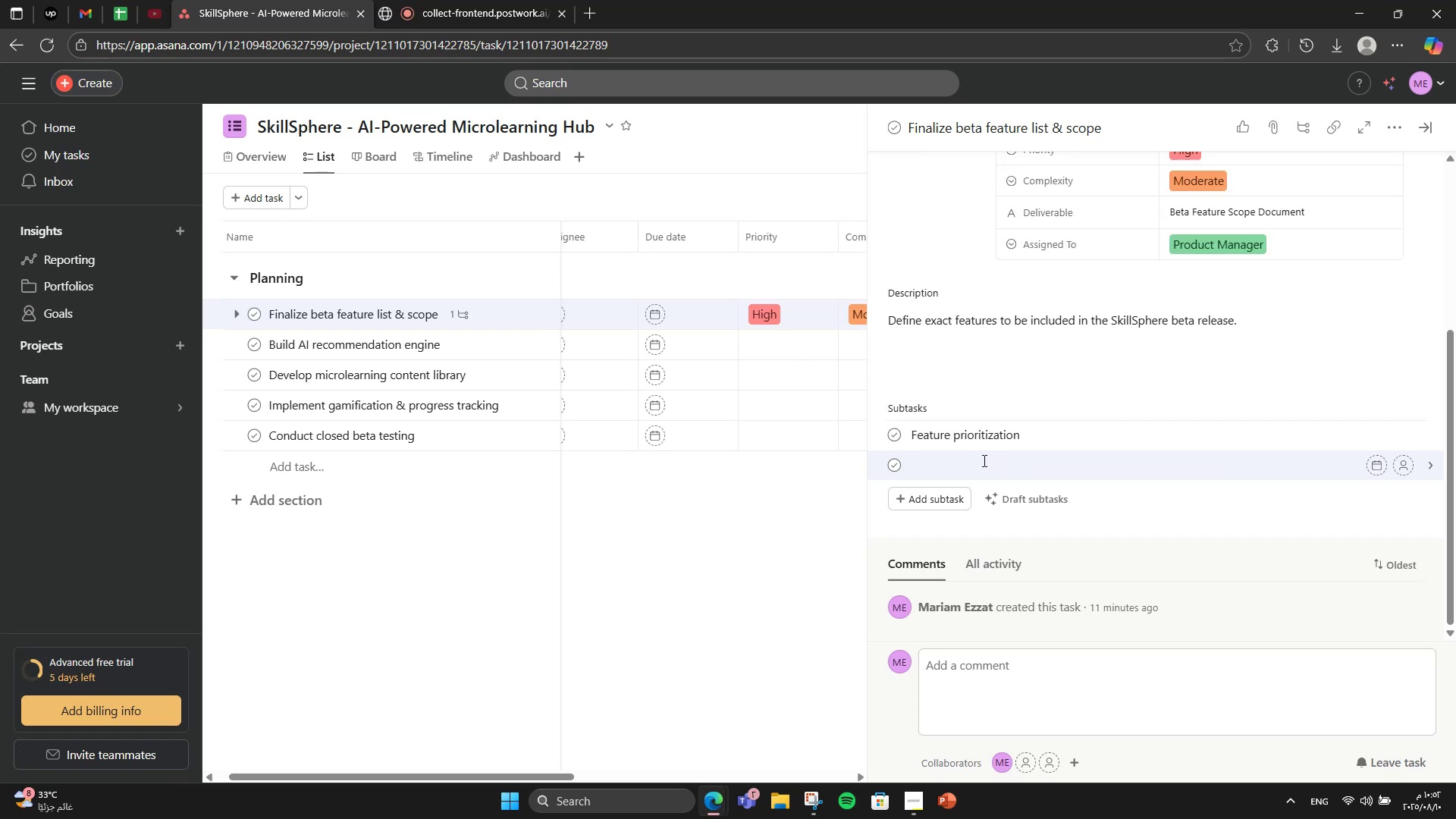 
type(Scope approvaa)
key(Backspace)
type(l)
 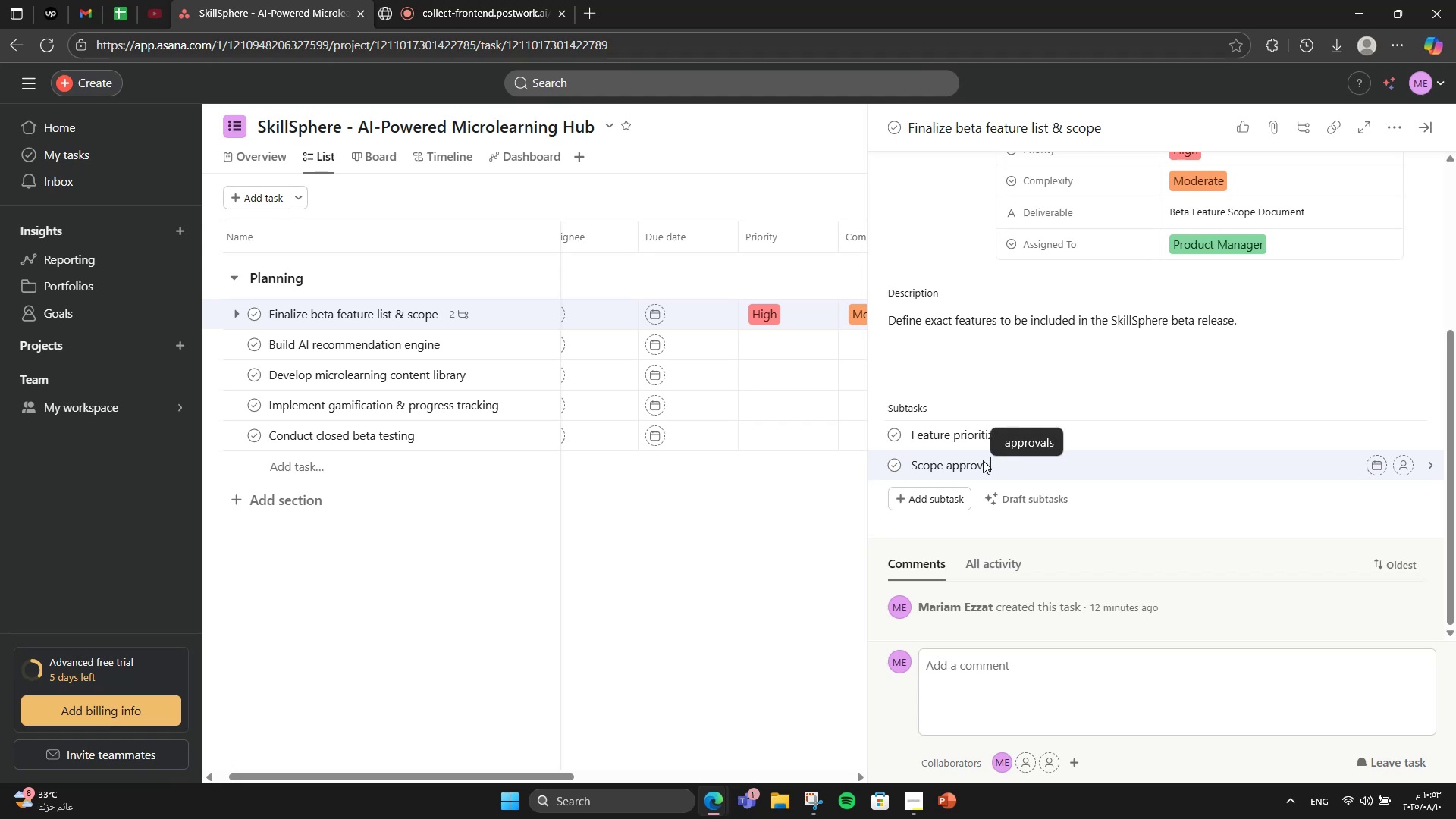 
wait(5.76)
 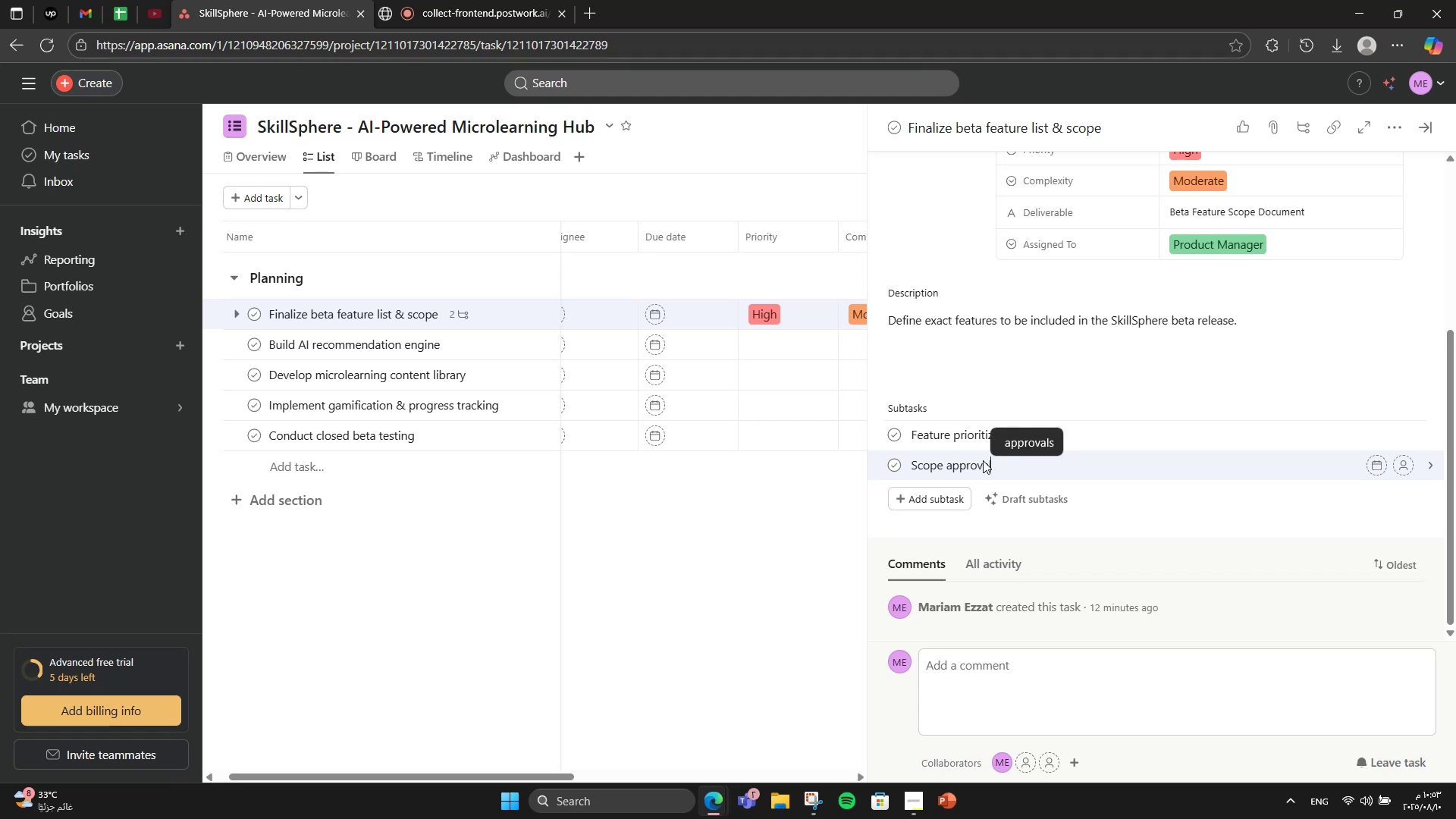 
key(Enter)
 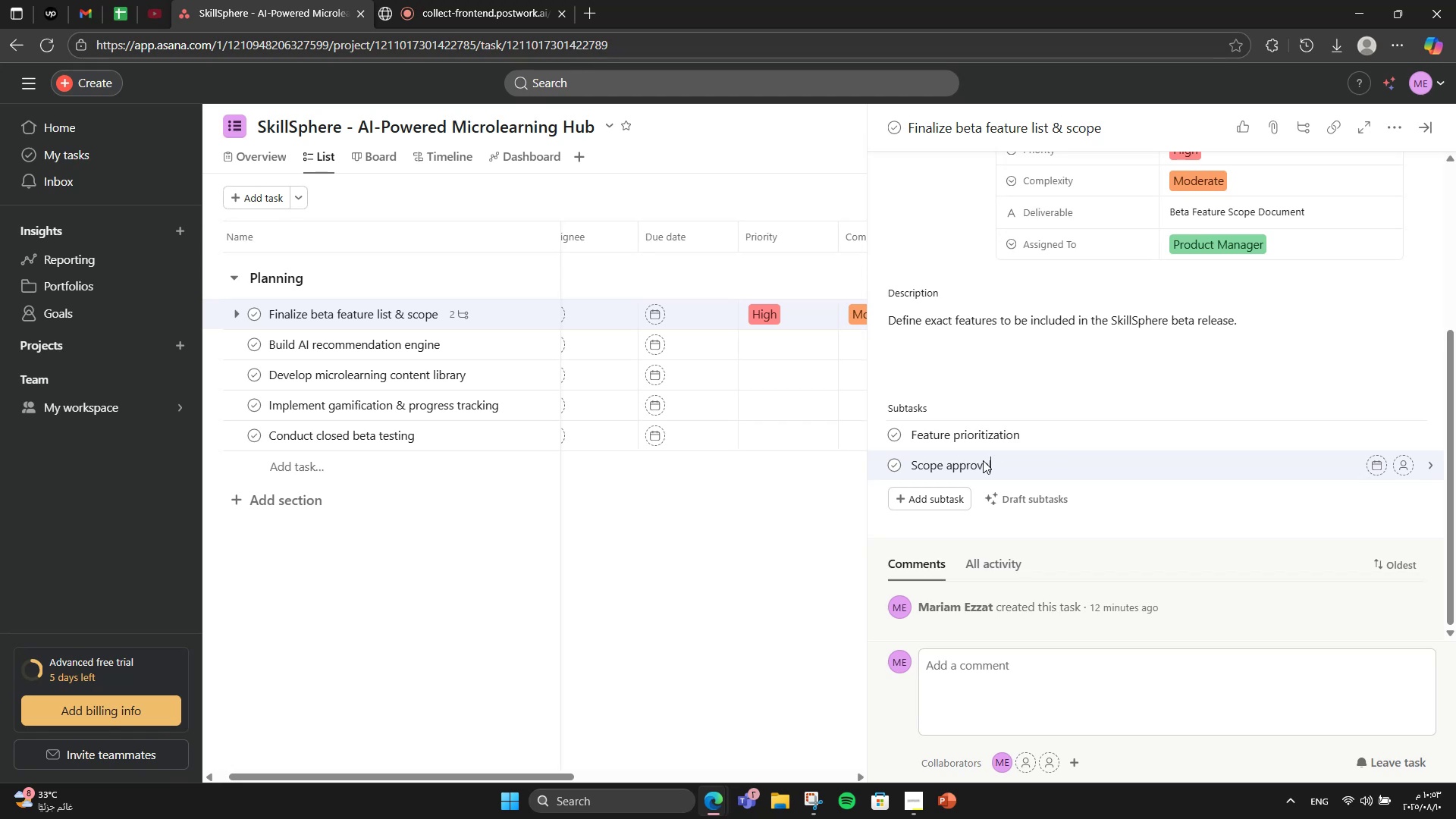 
wait(8.26)
 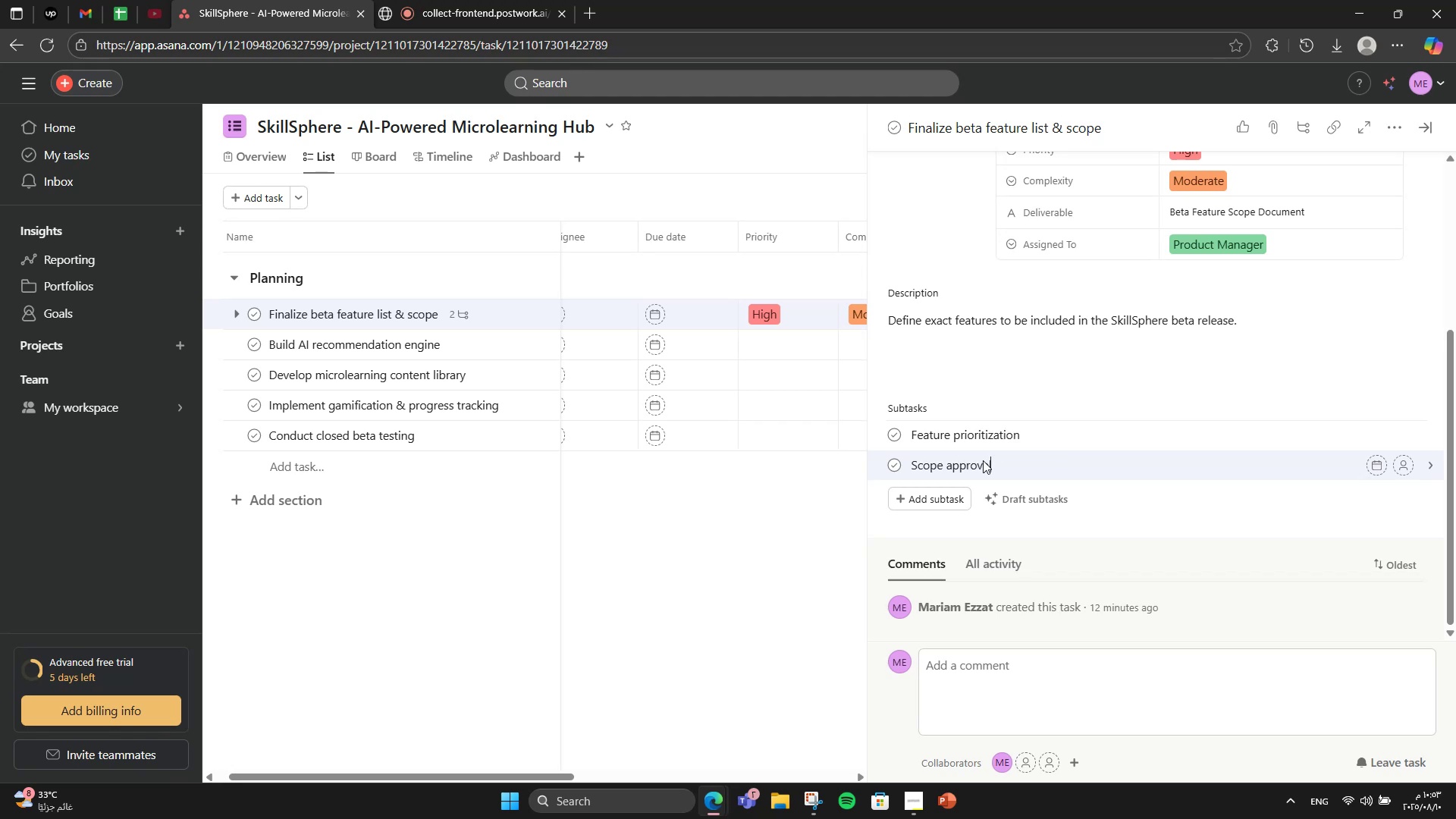 
type(Team alignment)
 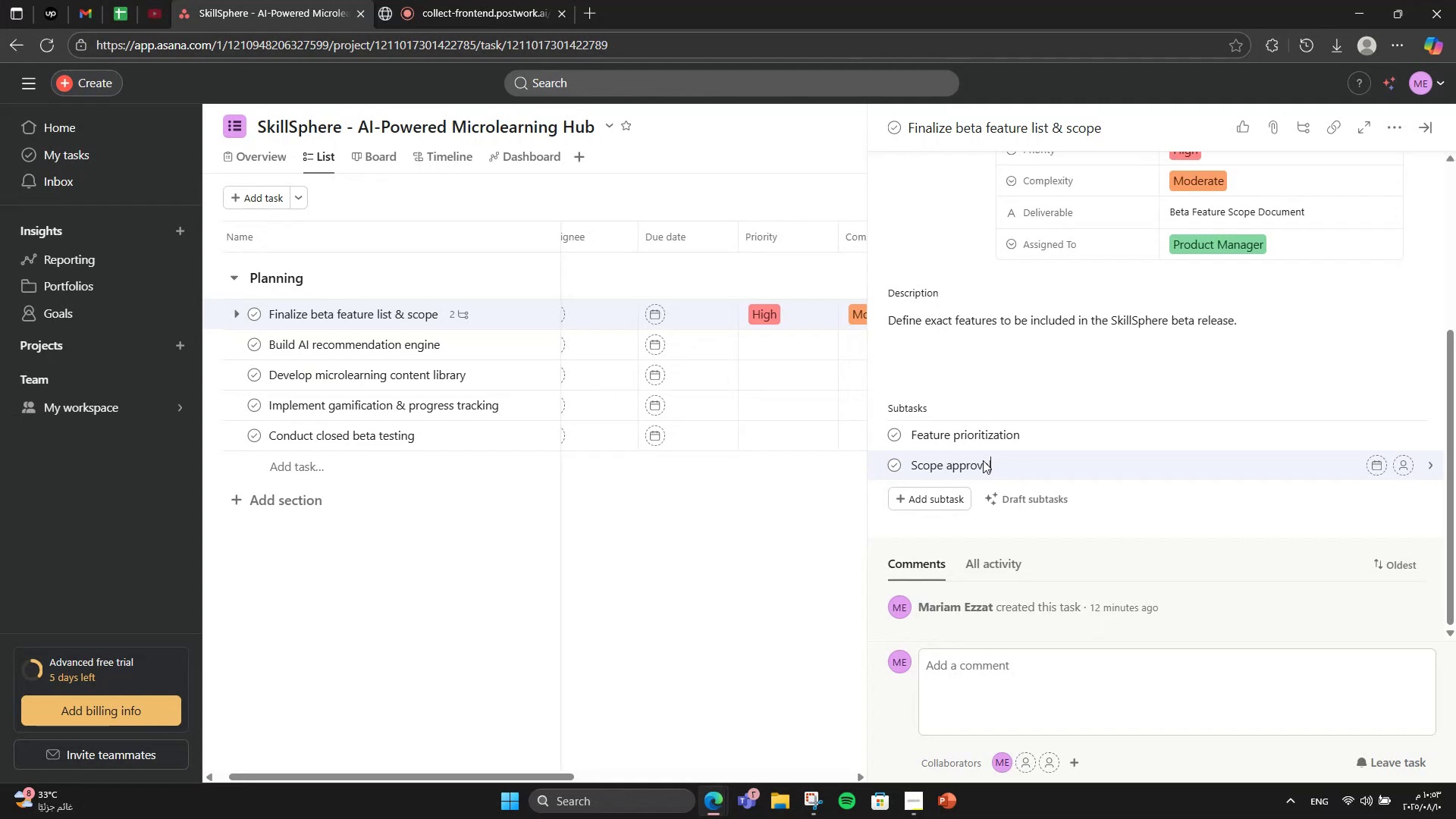 
scroll: coordinate [1061, 412], scroll_direction: up, amount: 3.0
 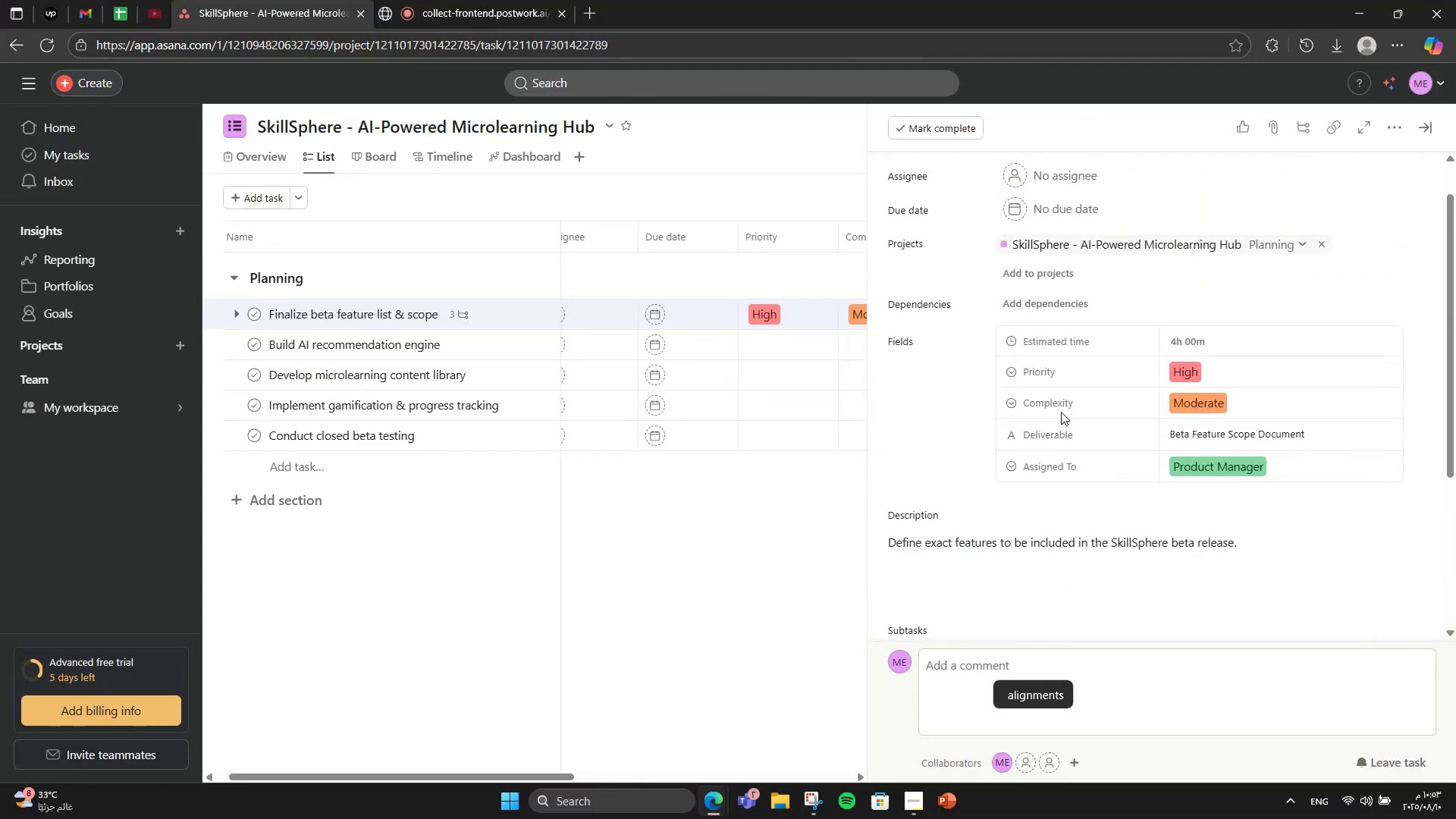 
scroll: coordinate [1062, 412], scroll_direction: down, amount: 1.0
 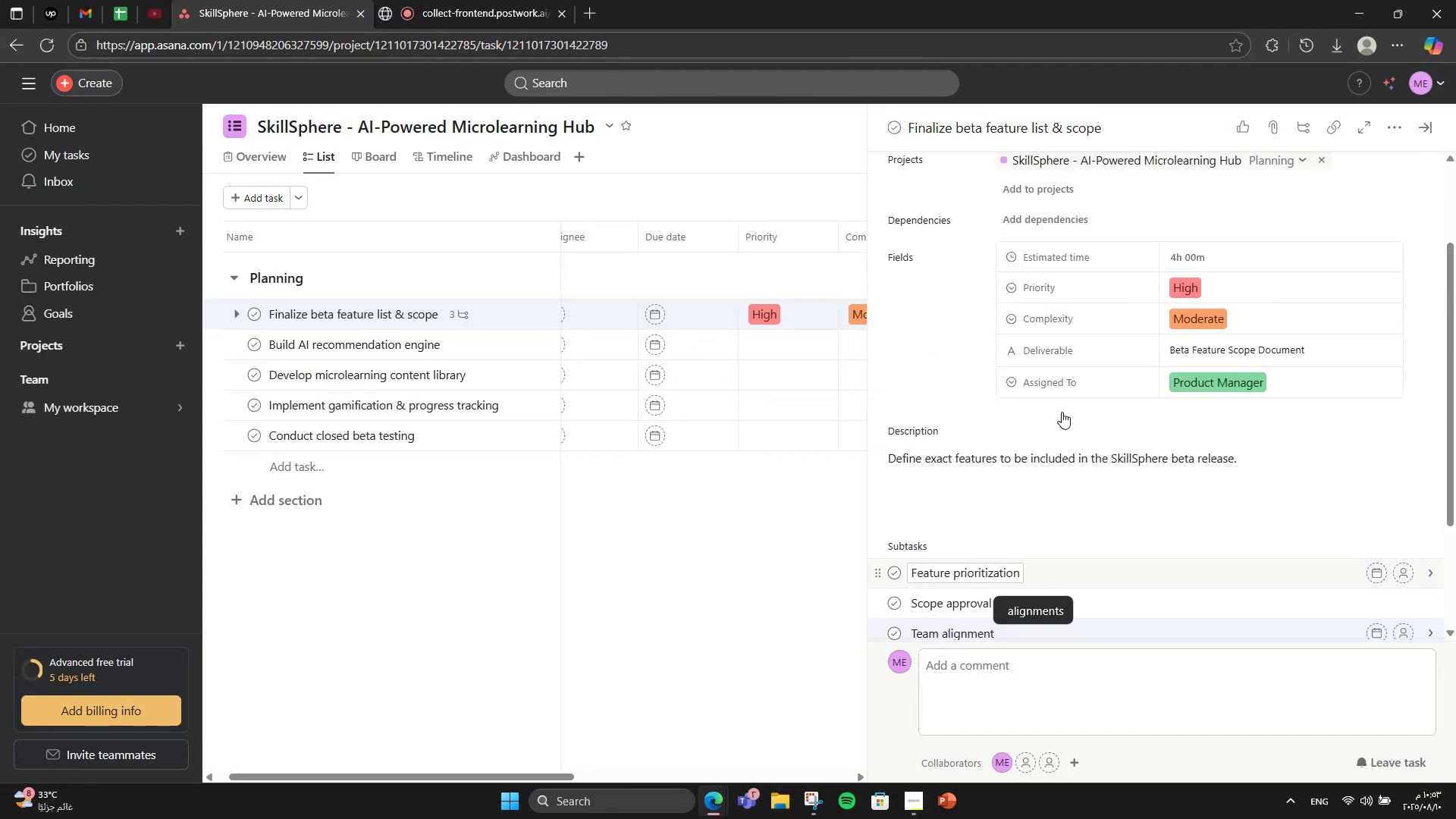 
scroll: coordinate [1370, 334], scroll_direction: up, amount: 2.0
 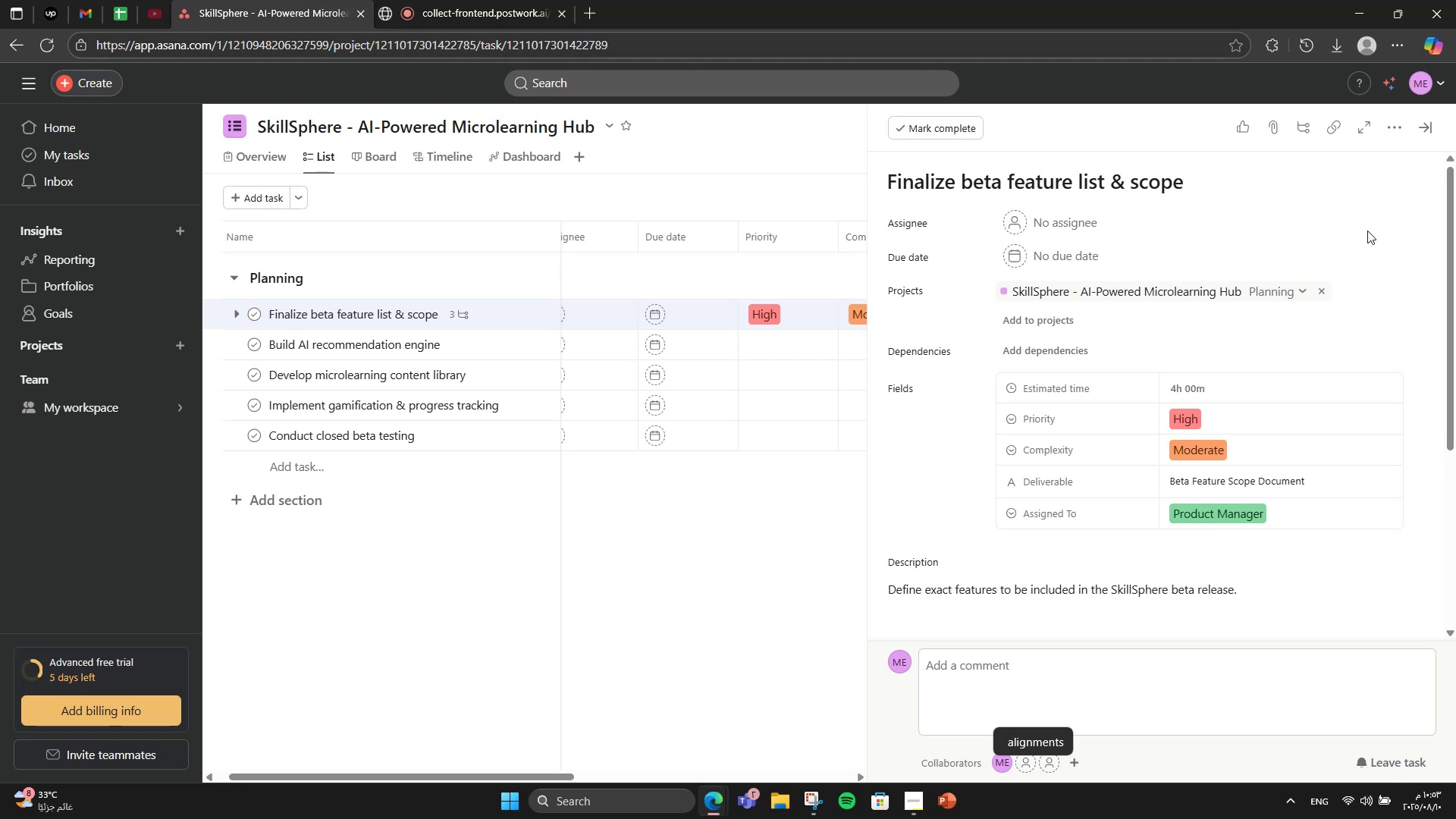 
scroll: coordinate [1222, 473], scroll_direction: down, amount: 4.0
 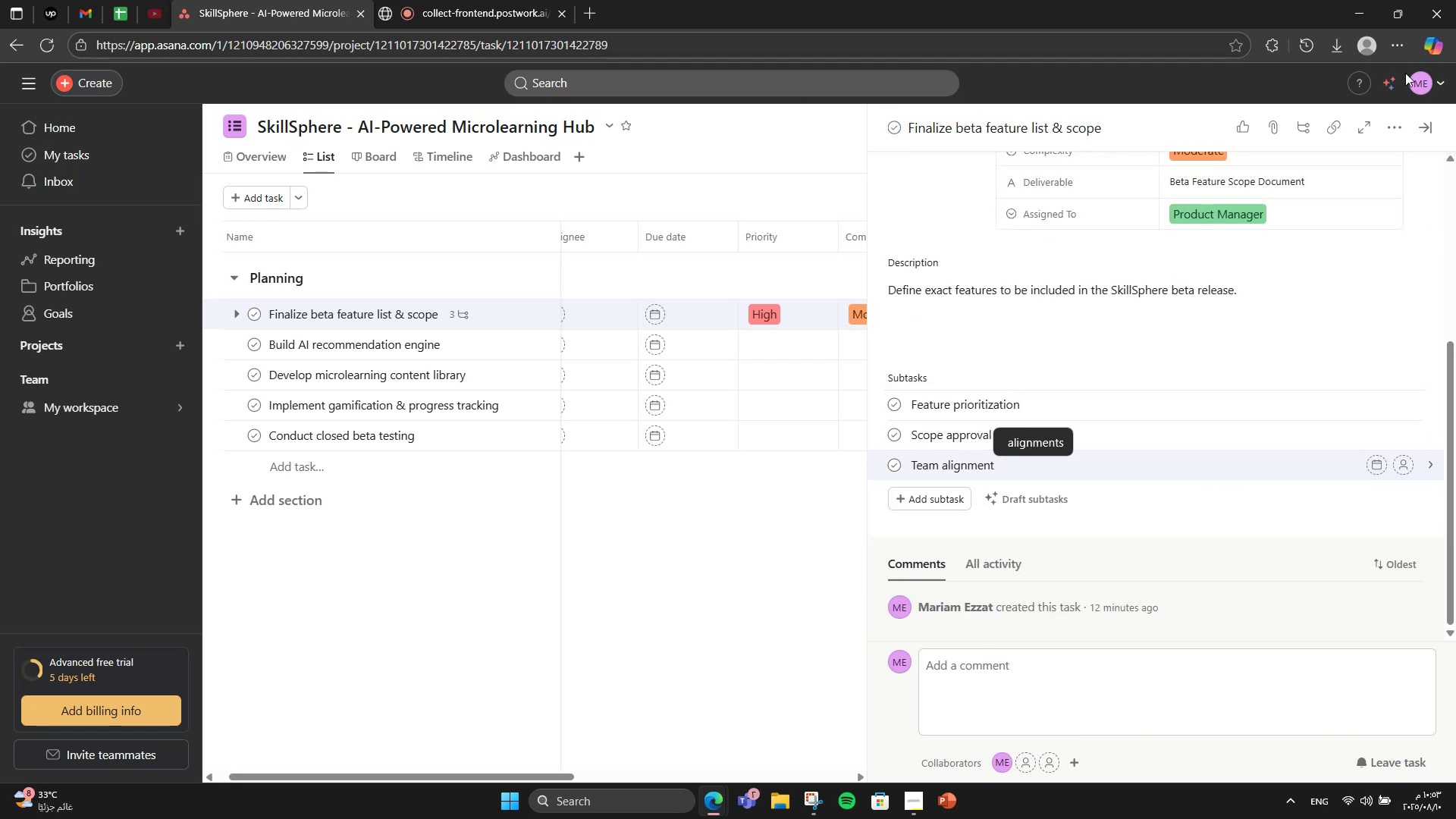 
left_click([1420, 121])
 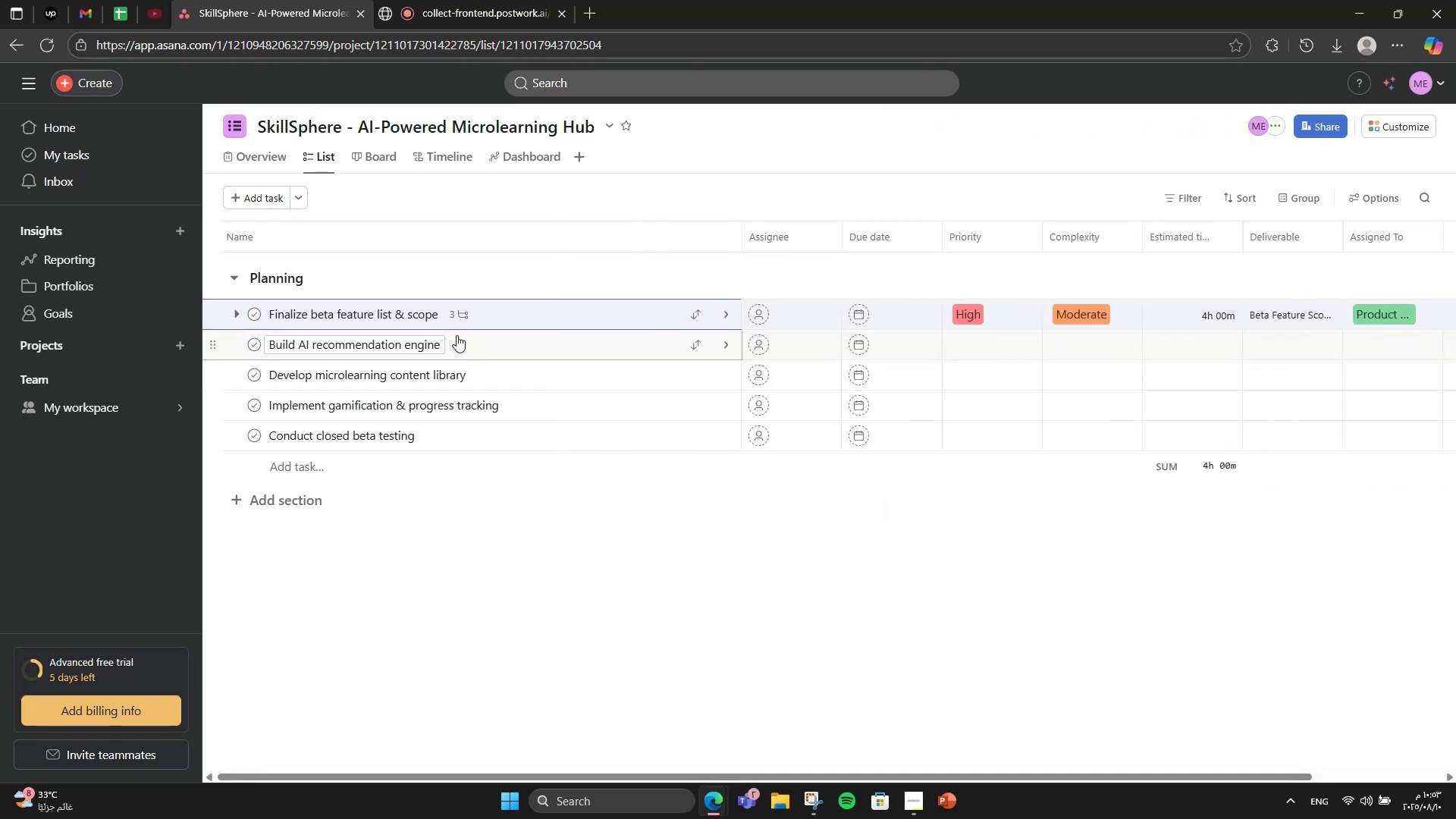 
left_click([464, 337])
 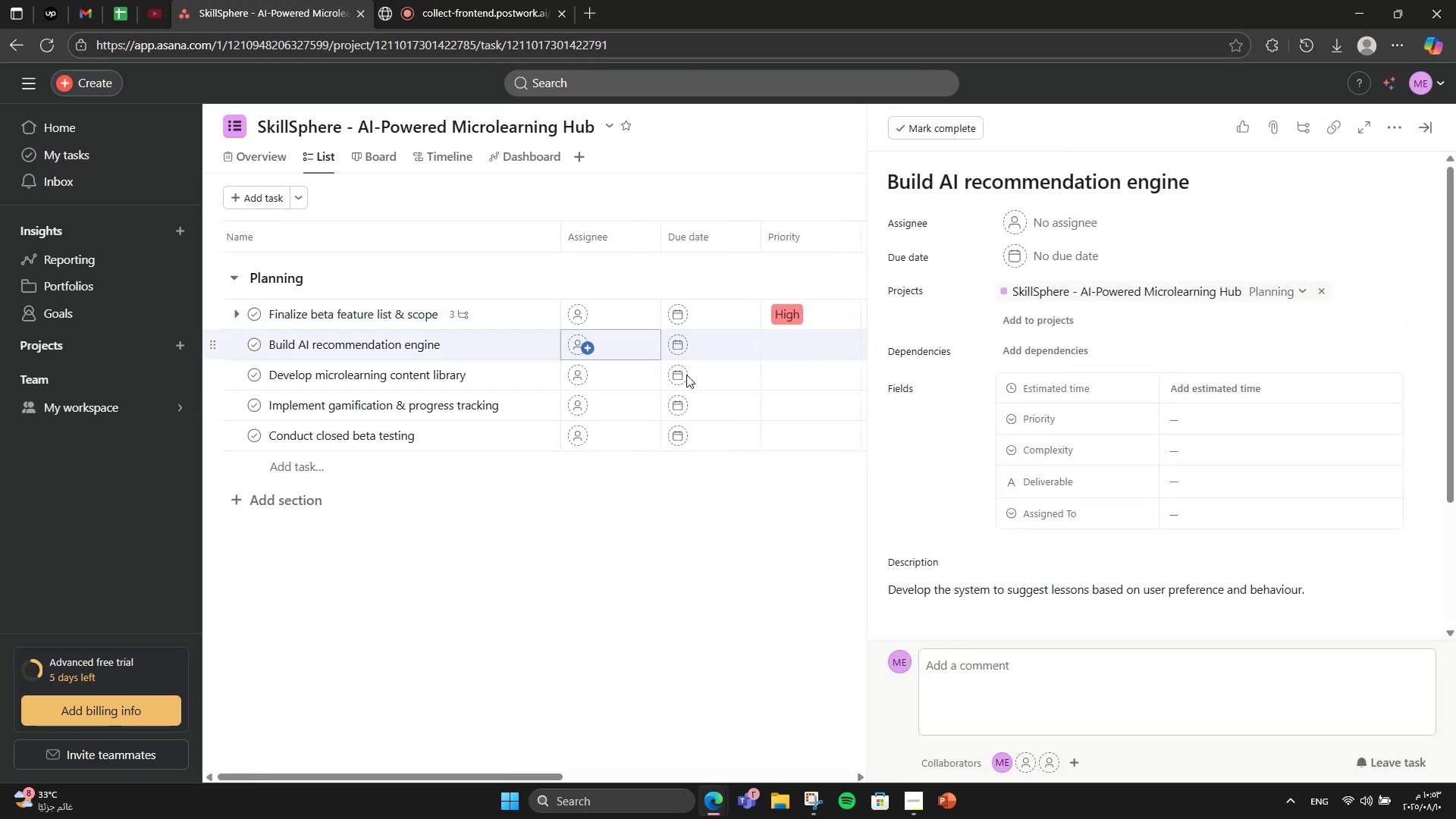 
scroll: coordinate [911, 423], scroll_direction: down, amount: 3.0
 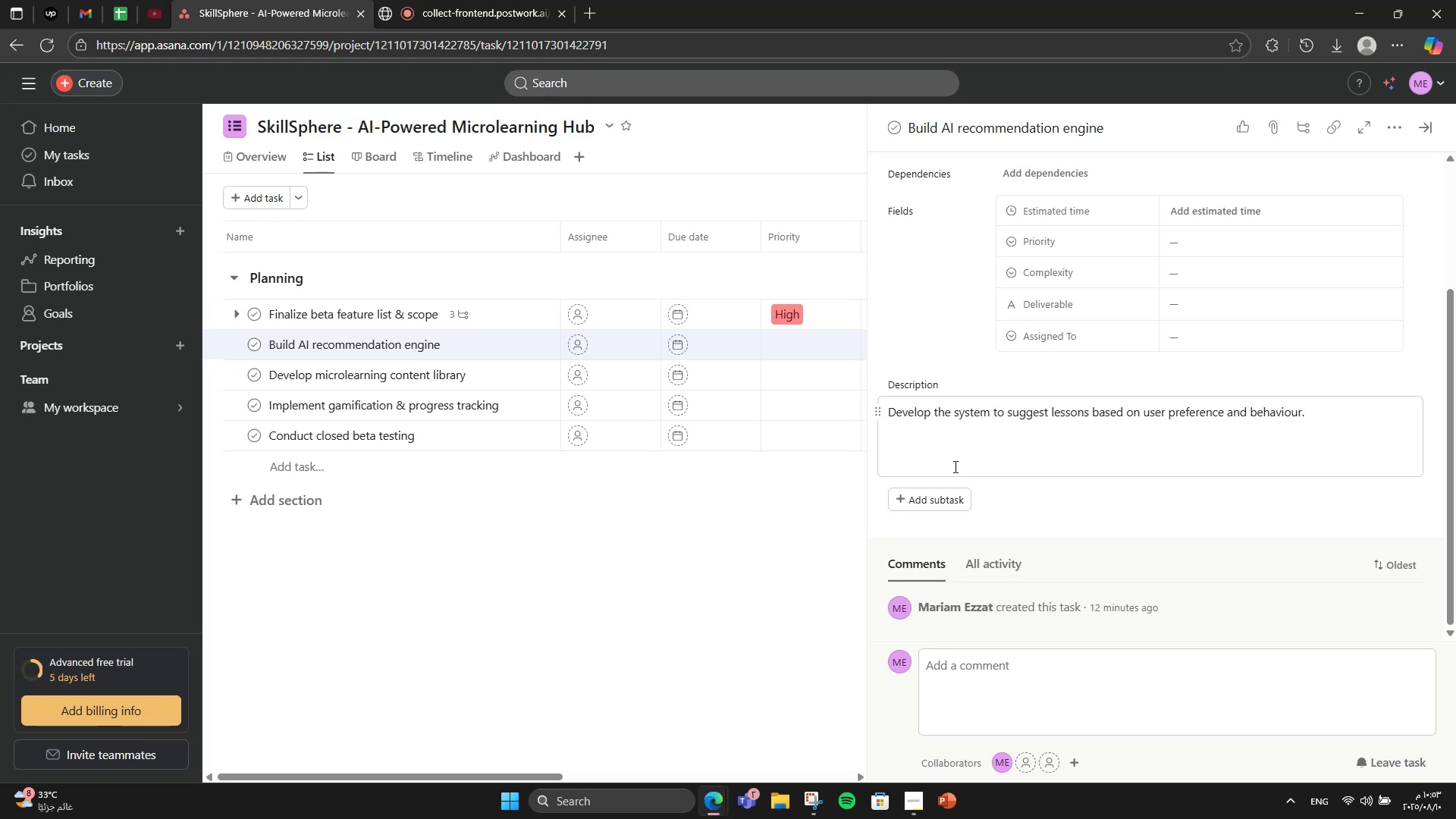 
scroll: coordinate [1134, 419], scroll_direction: up, amount: 3.0
 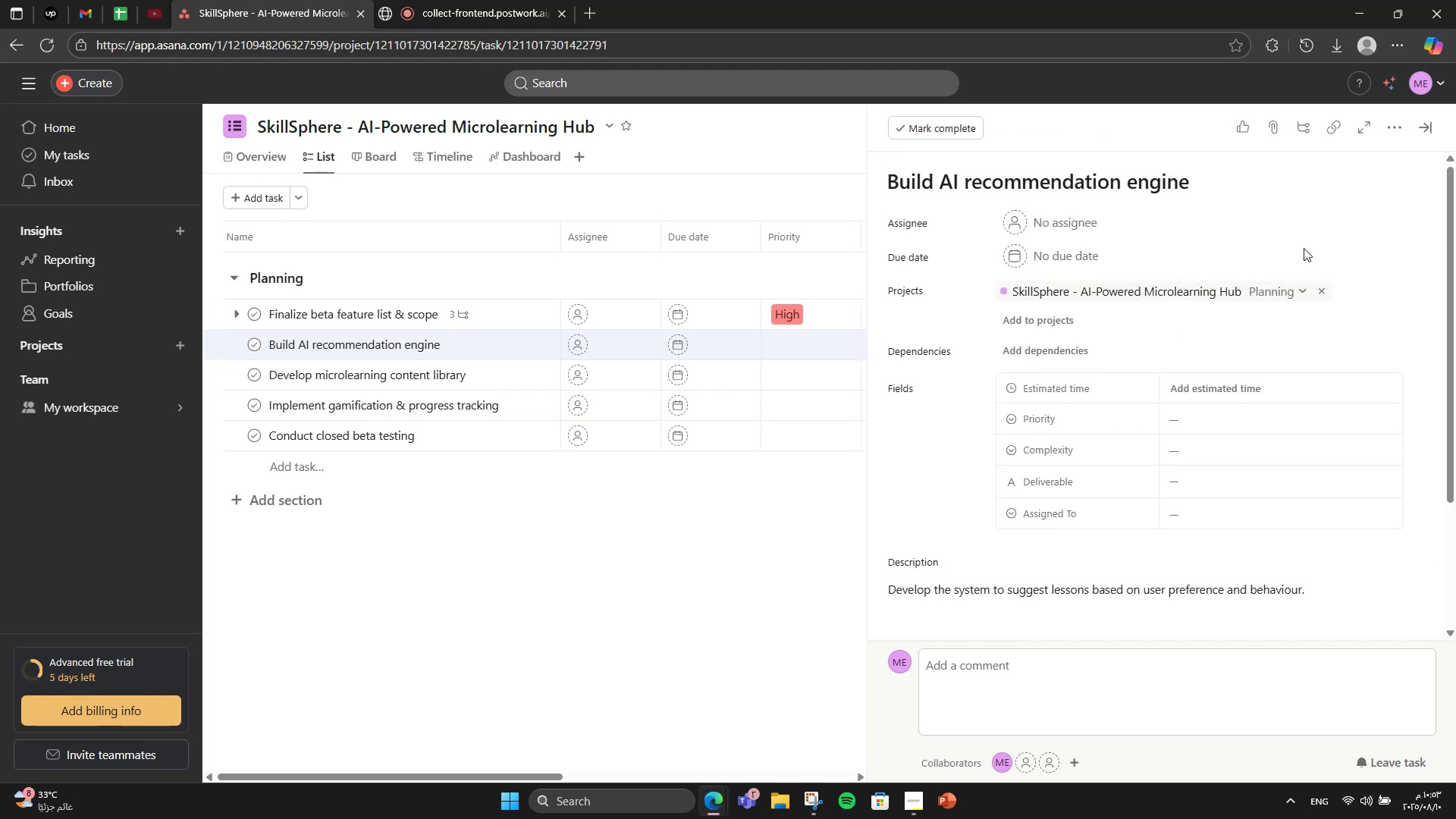 
wait(7.53)
 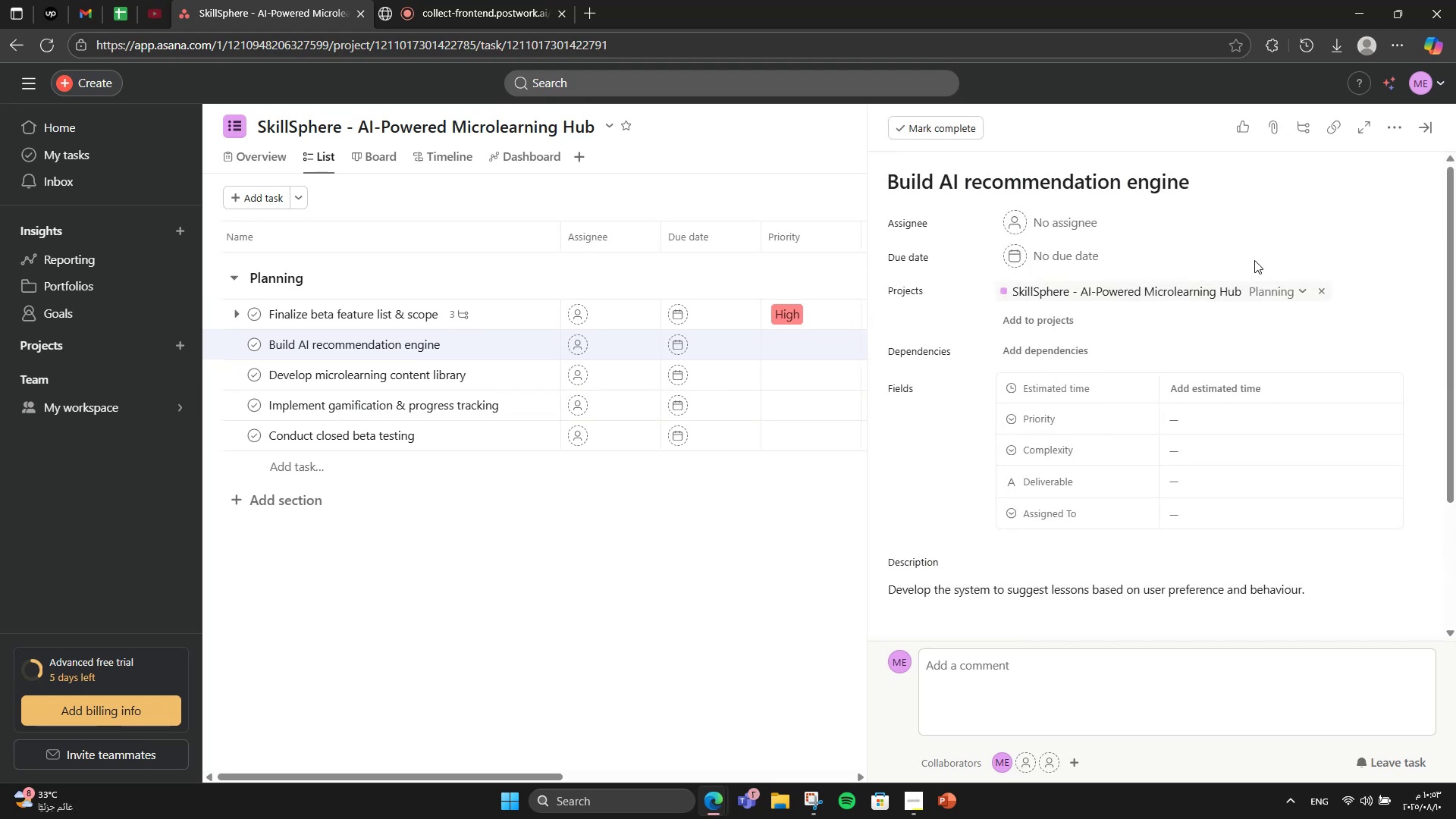 
mouse_move([828, 416])
 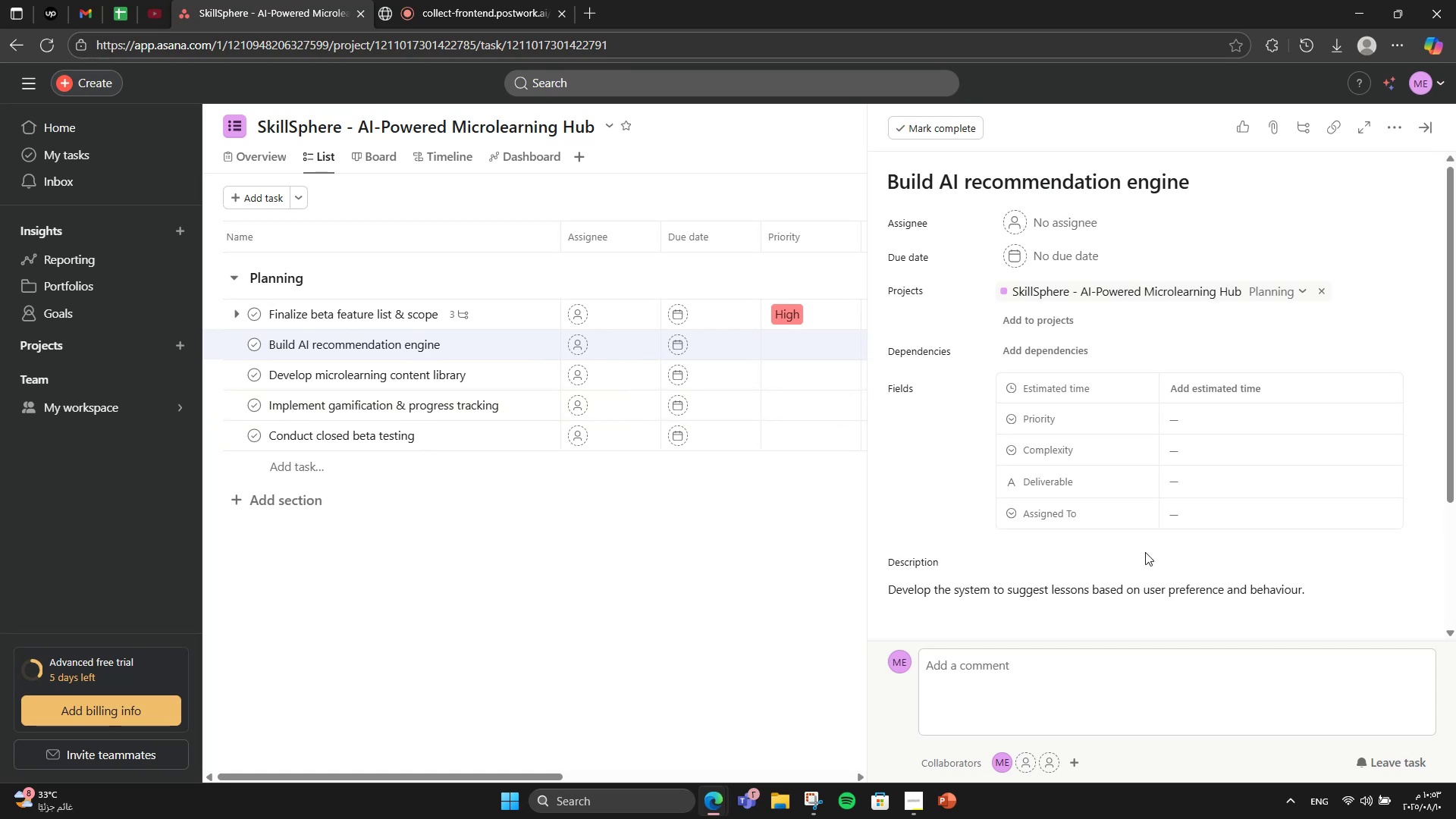 
scroll: coordinate [1147, 552], scroll_direction: down, amount: 1.0
 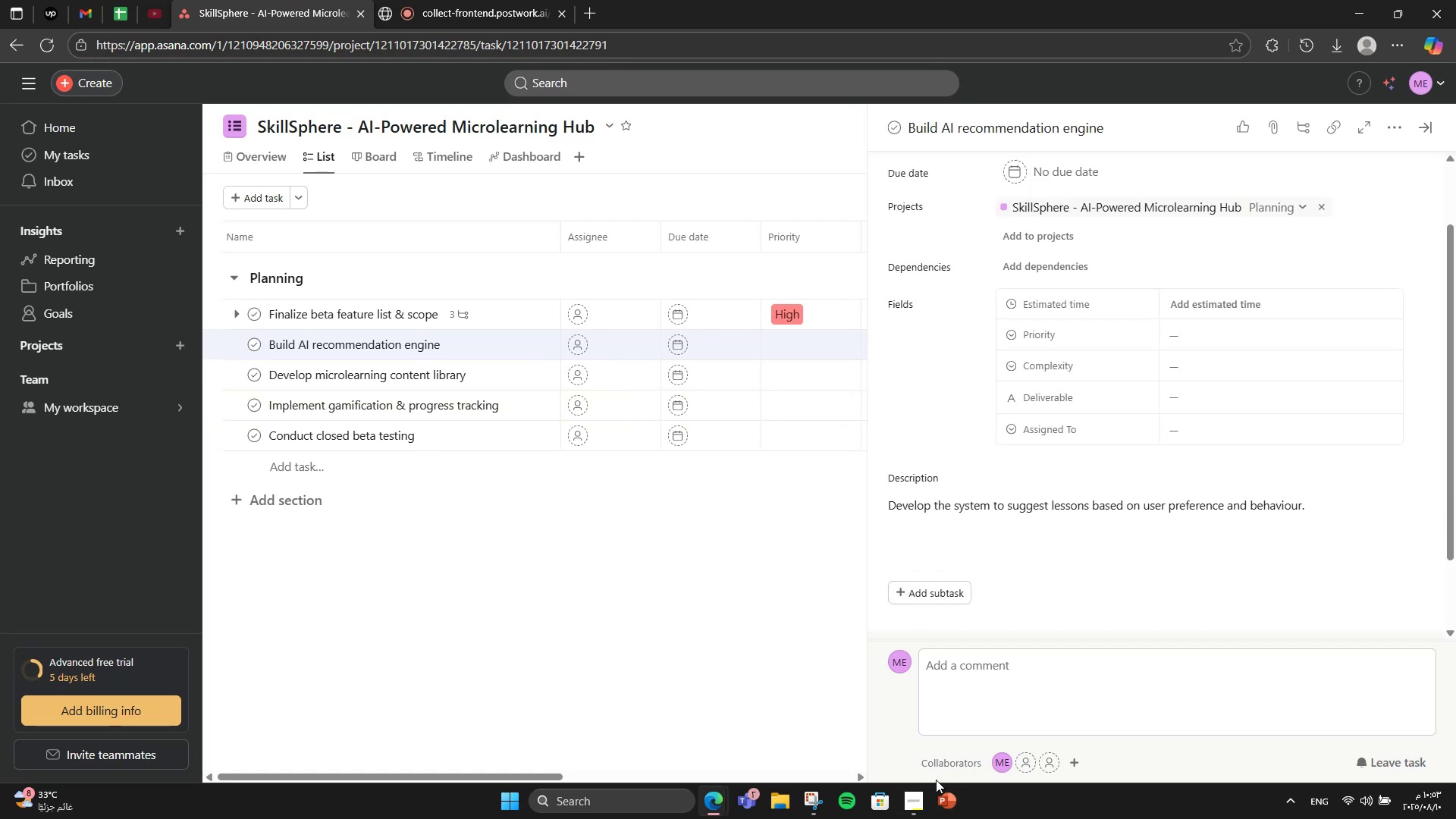 
wait(6.31)
 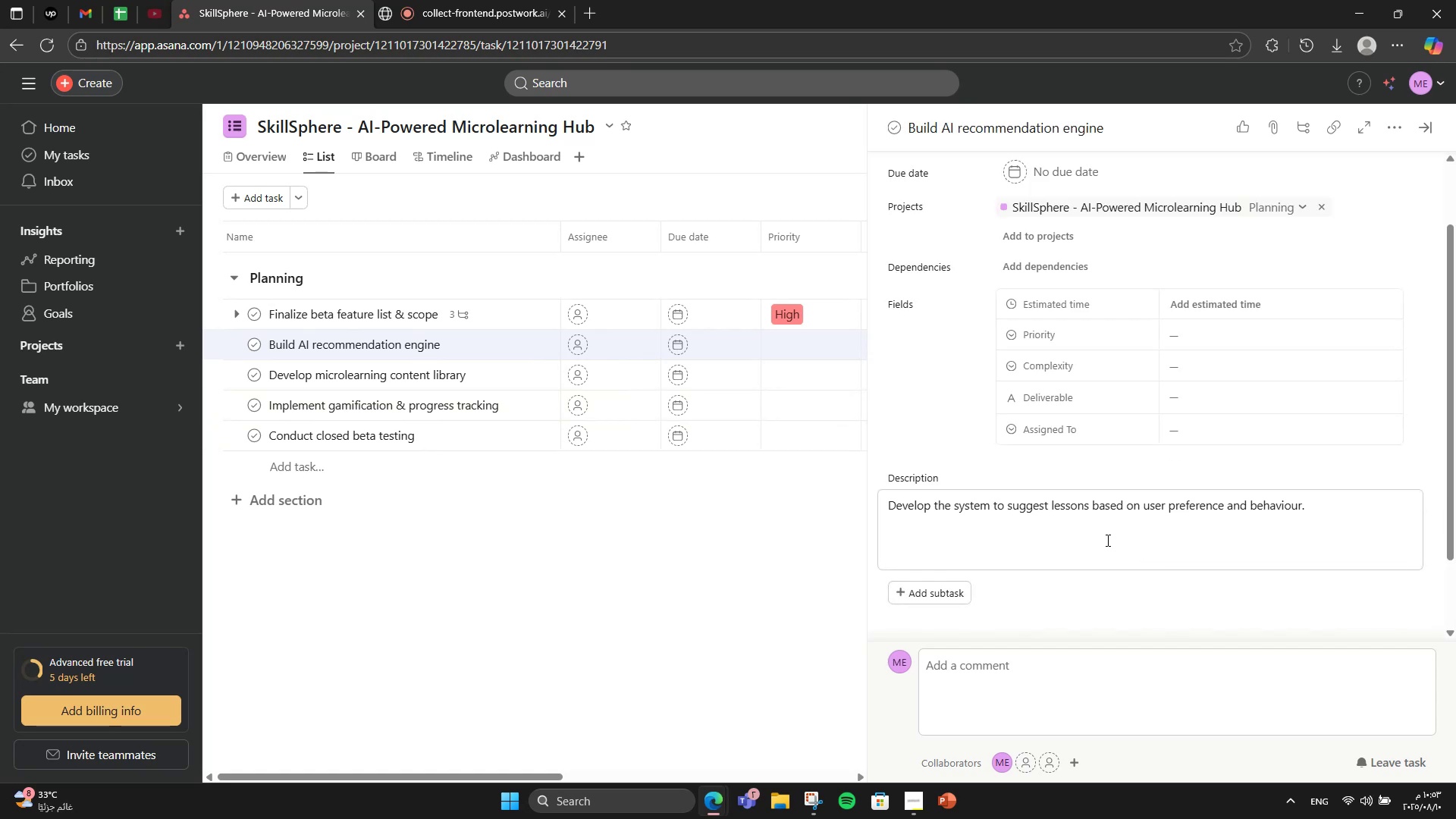 
left_click([941, 582])
 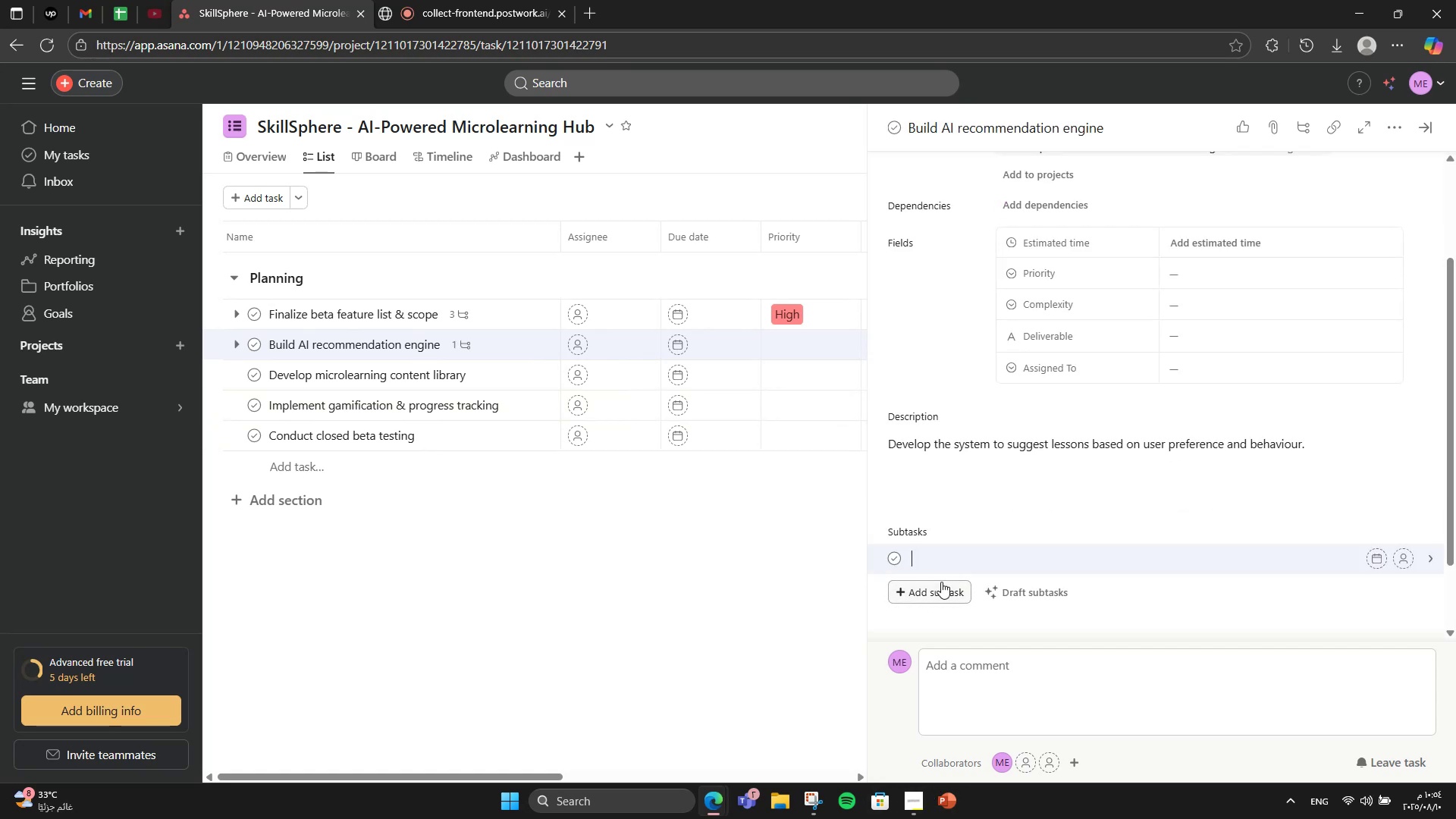 
type(Algorithm design)
 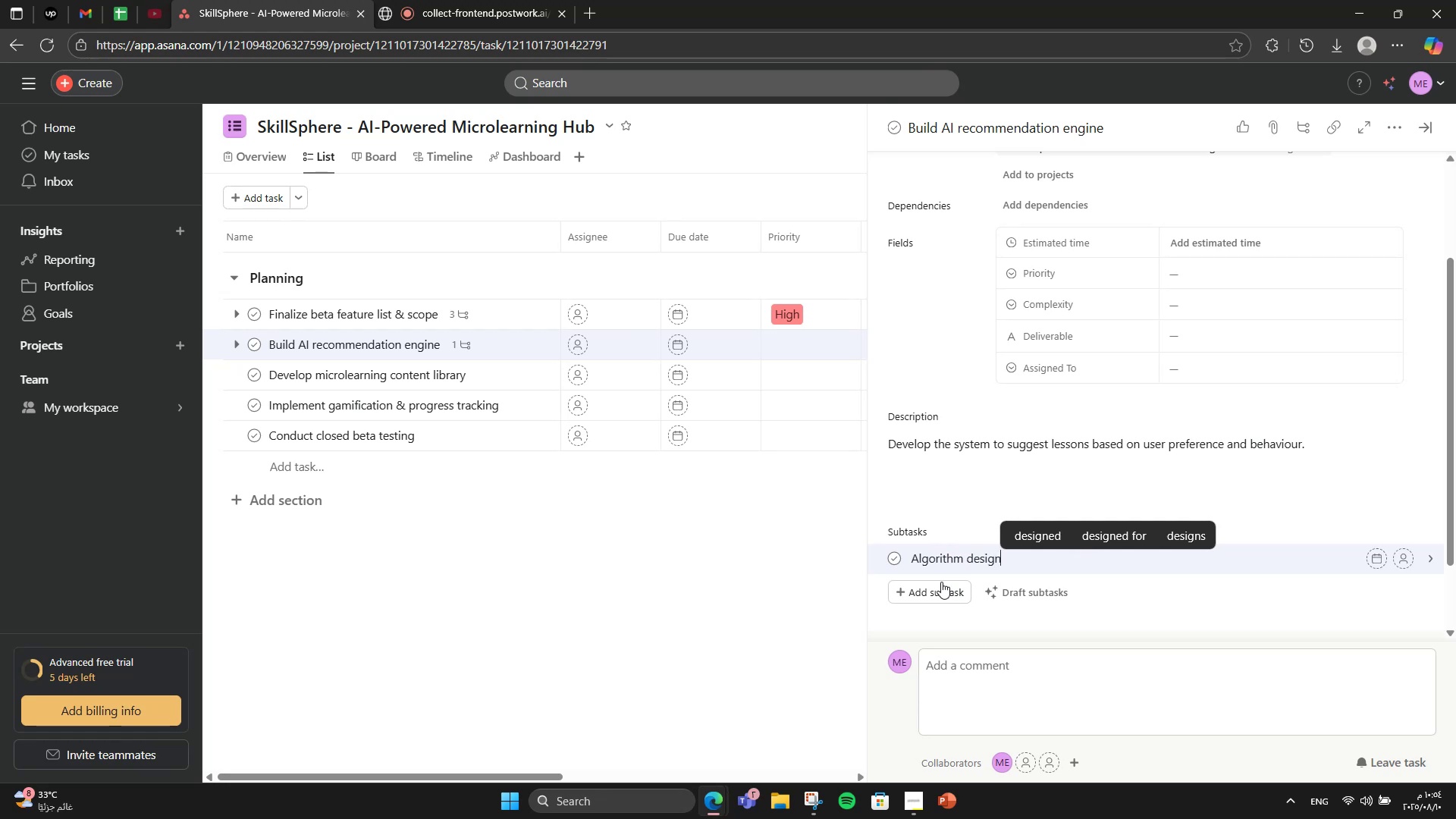 
key(Enter)
 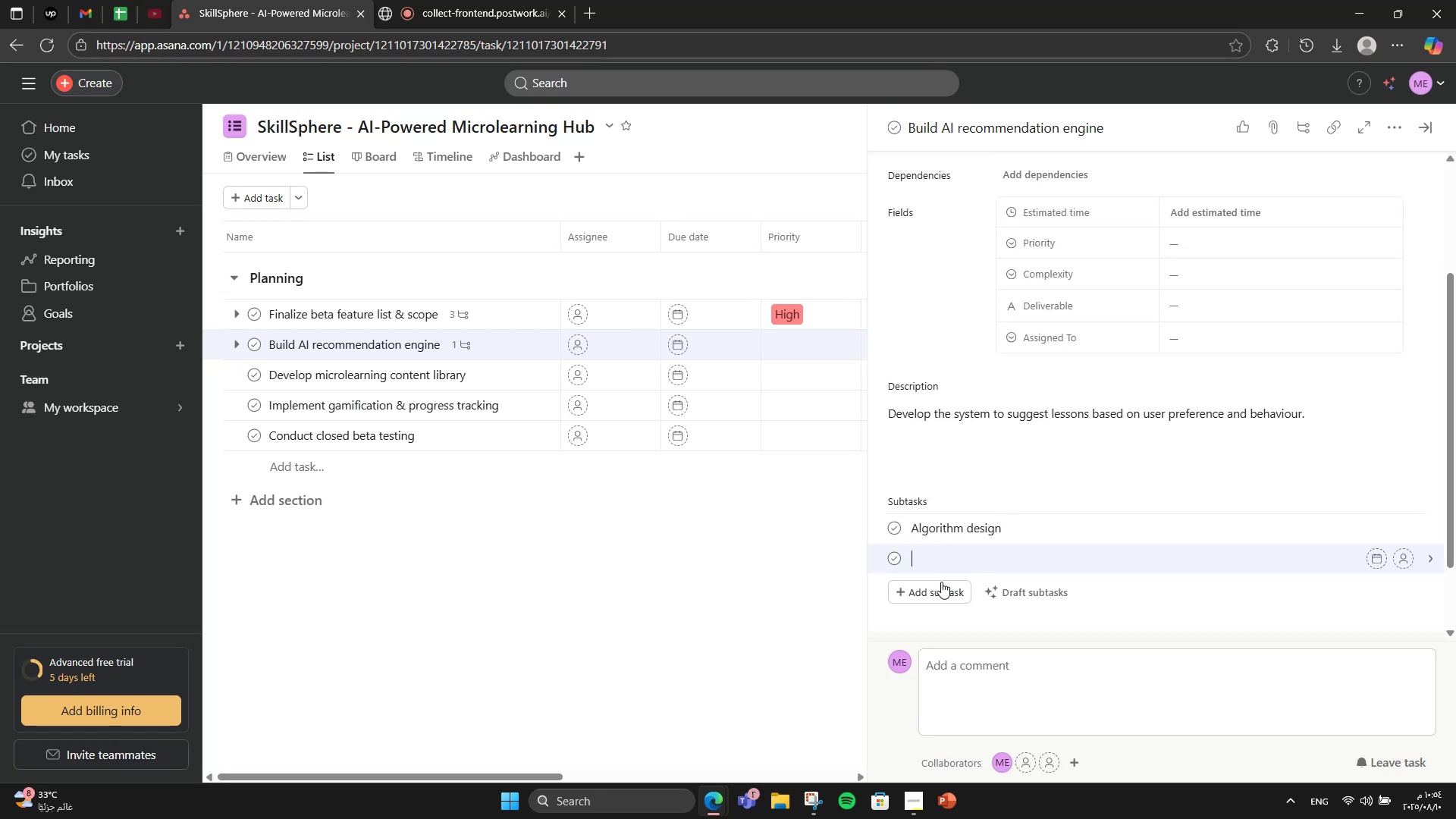 
type(Training data o)
key(Backspace)
type(prep)
 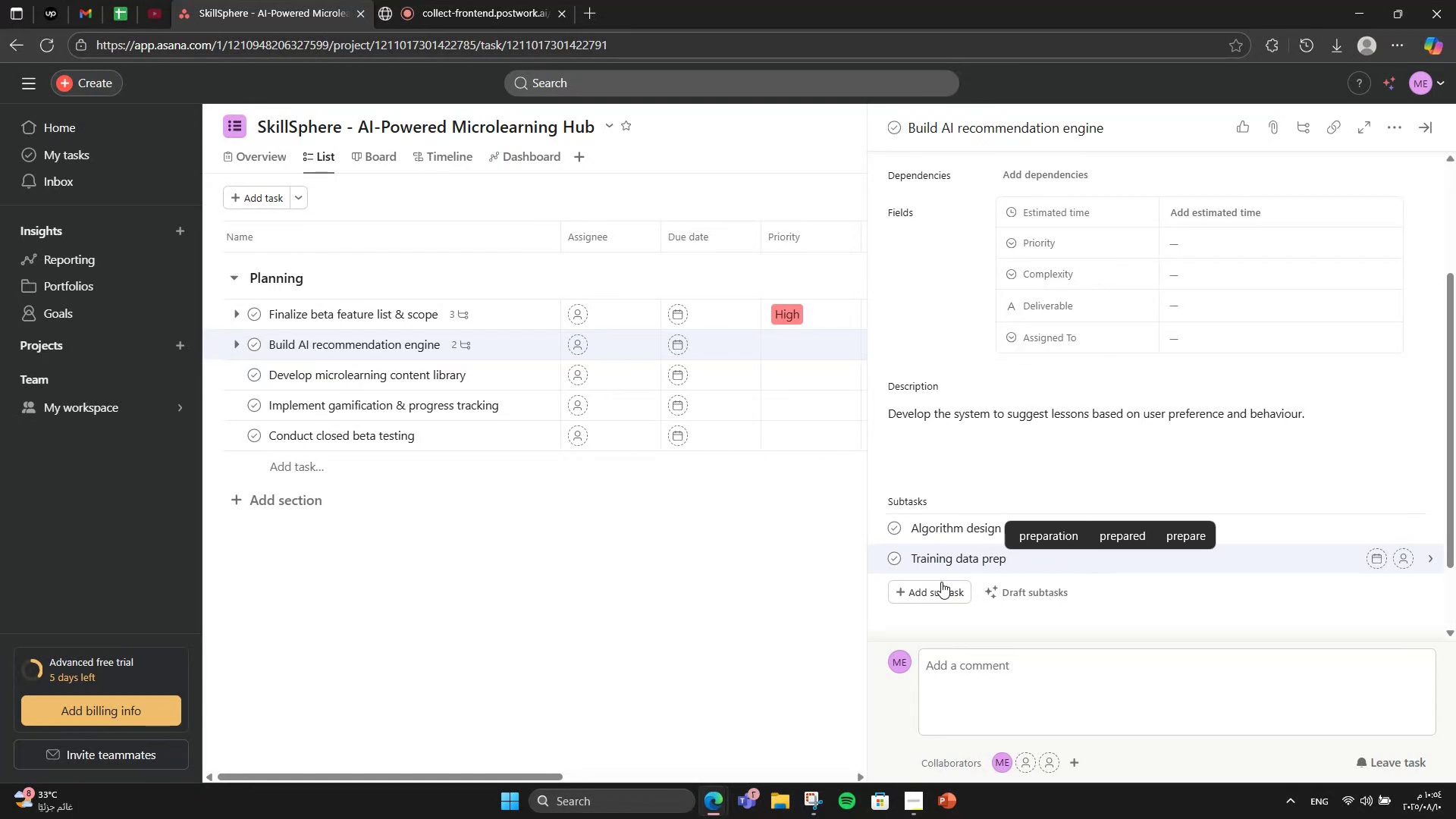 
wait(6.52)
 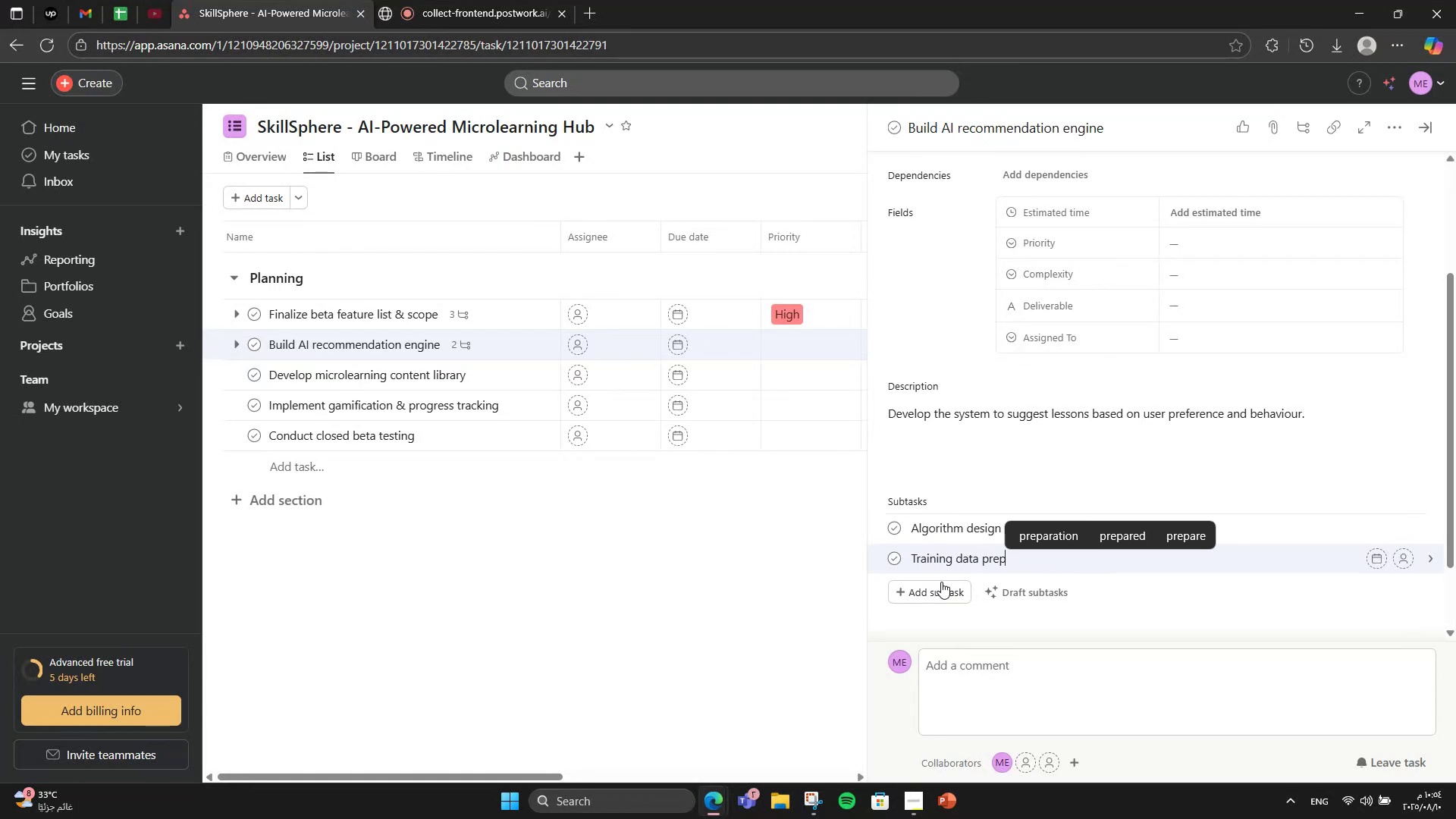 
key(Enter)
 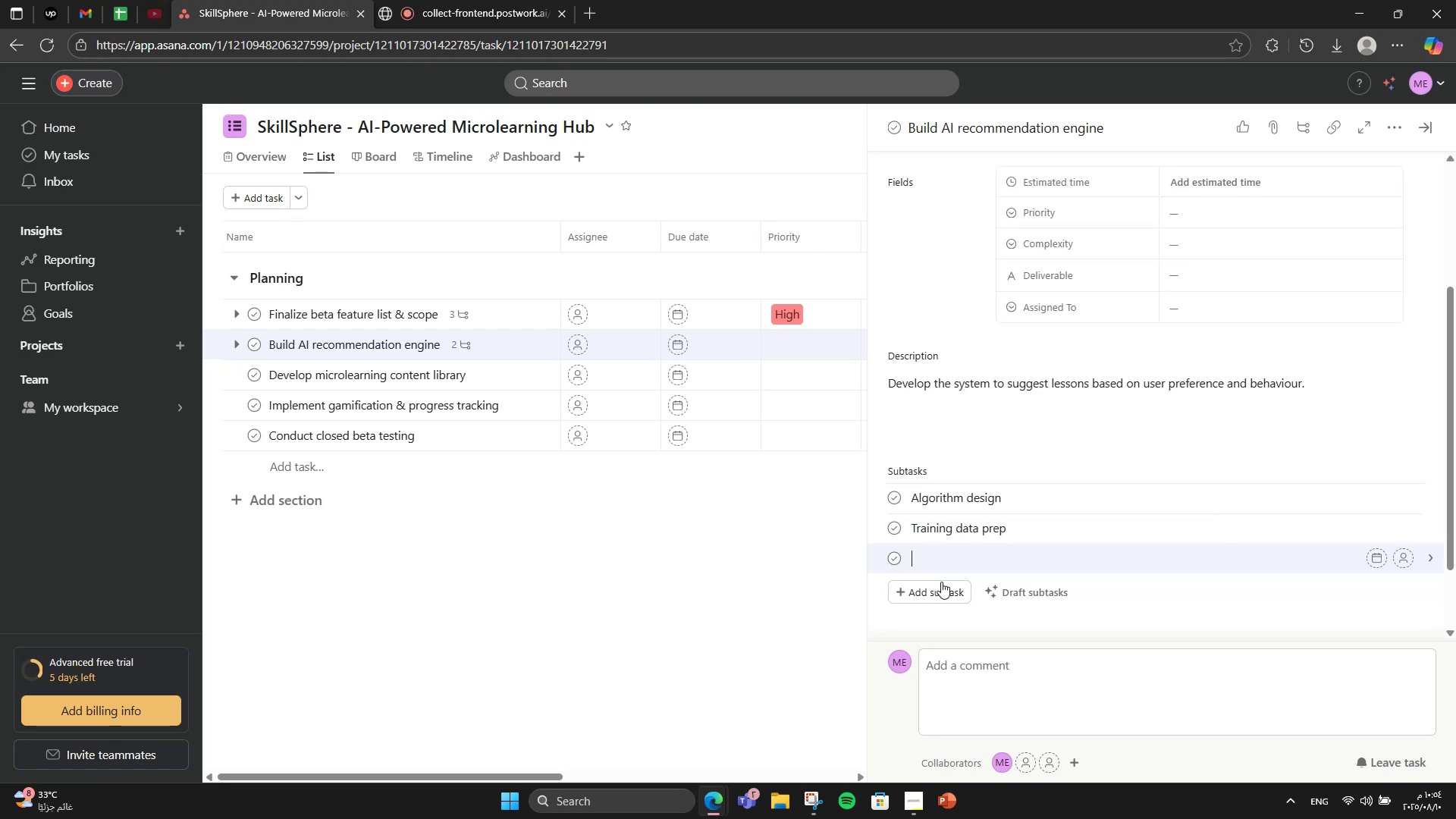 
type(Integration testing )
key(Backspace)
 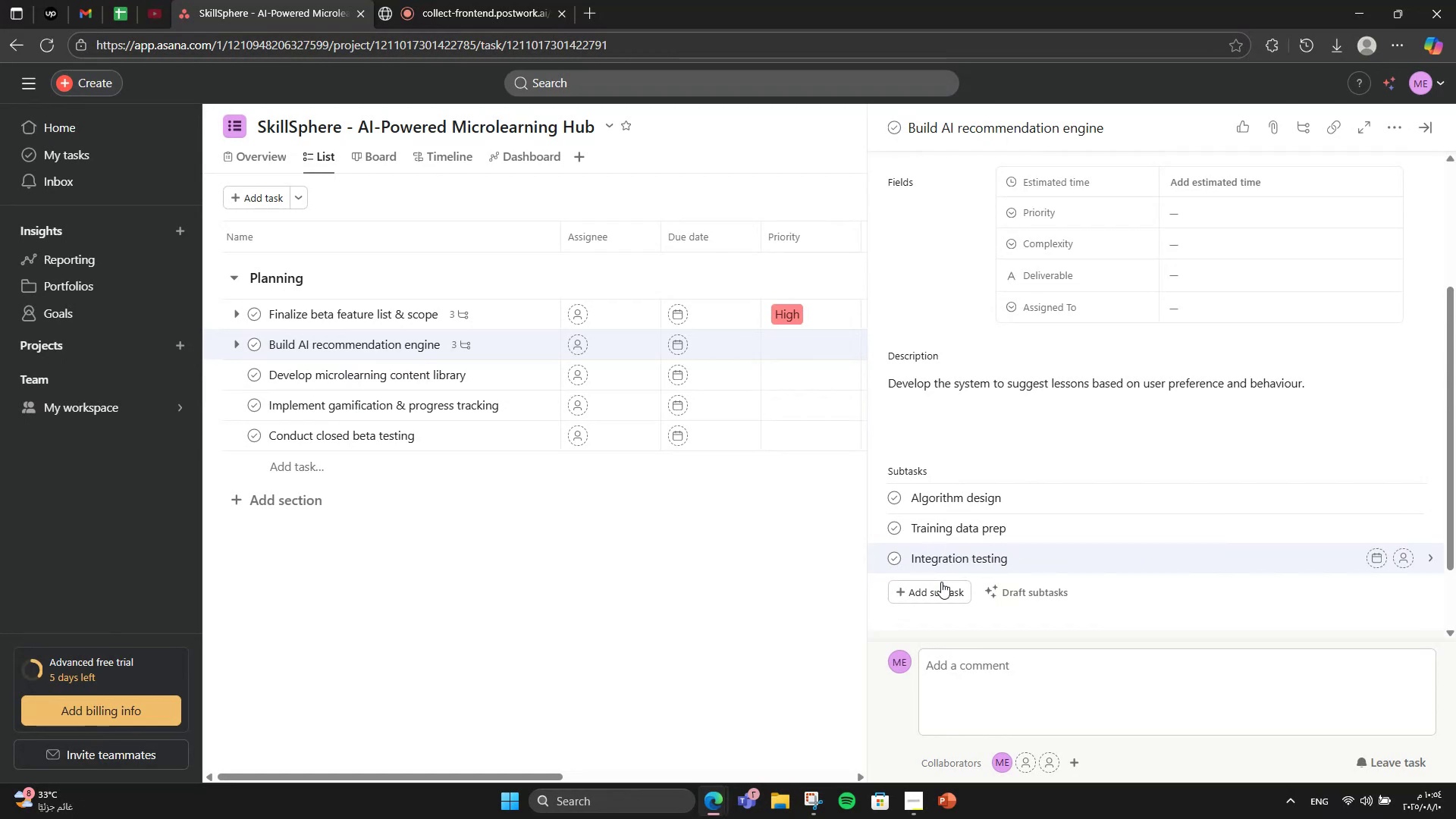 
wait(6.97)
 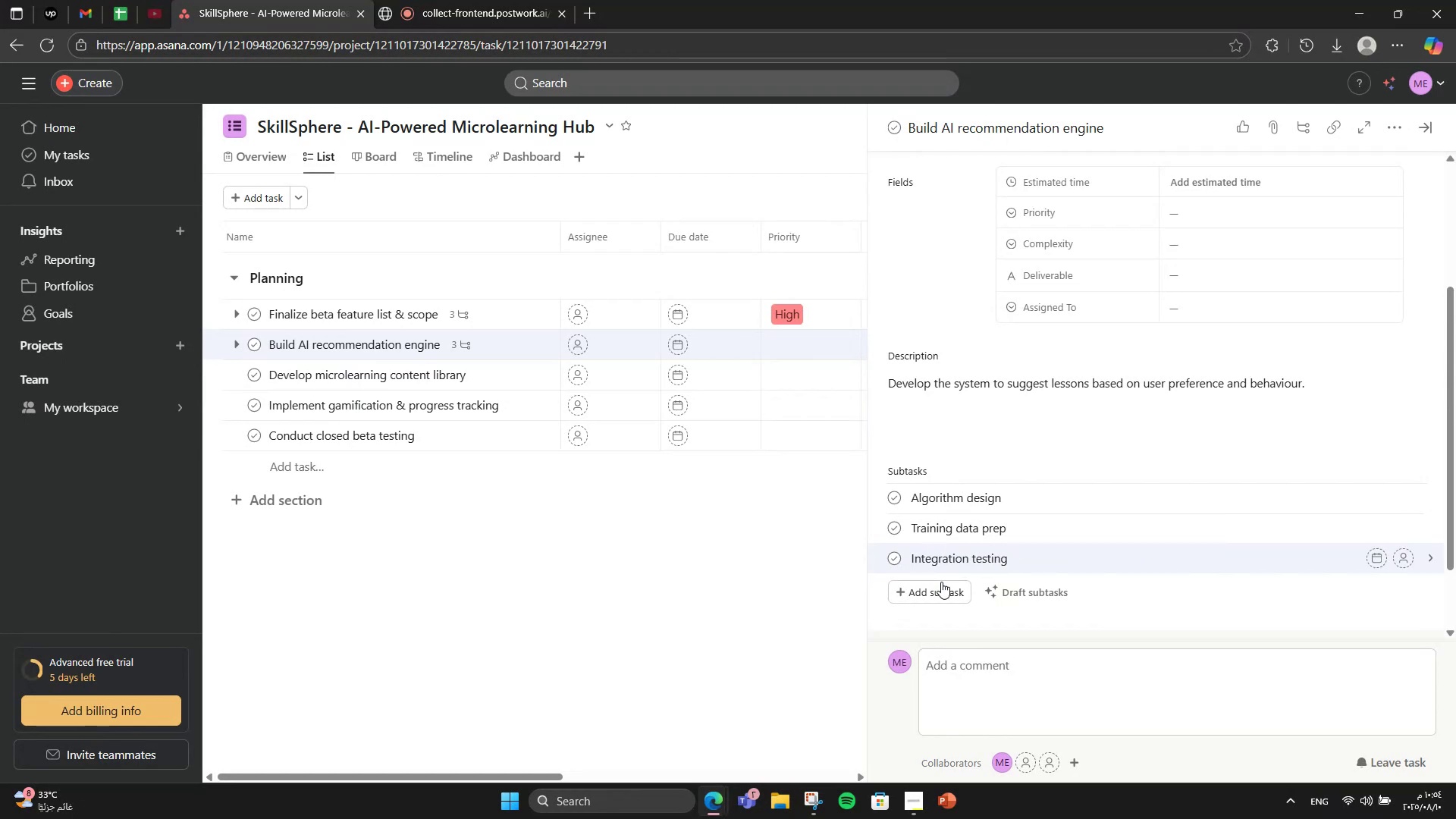 
scroll: coordinate [1329, 281], scroll_direction: up, amount: 3.0
 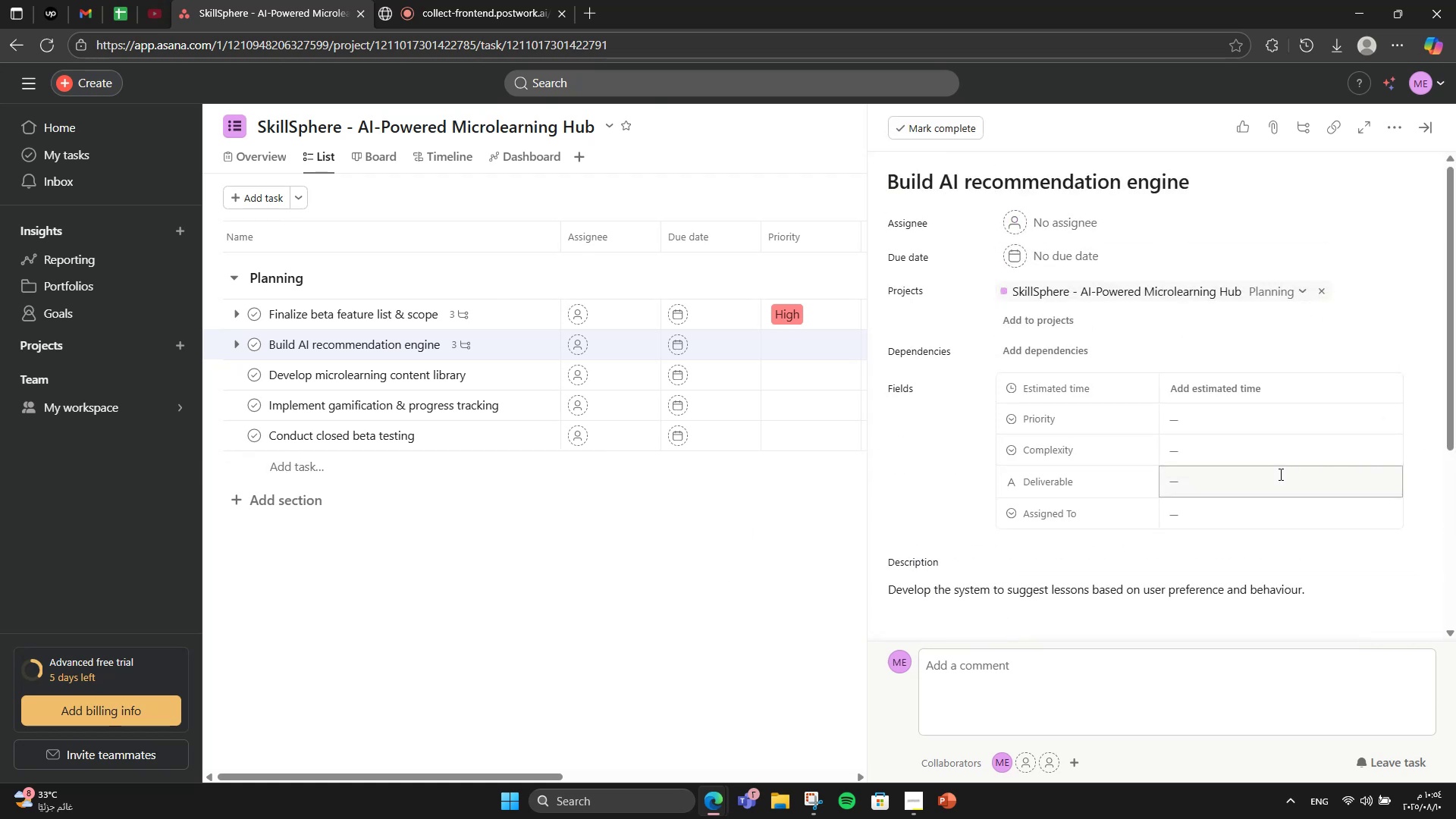 
left_click([1260, 416])
 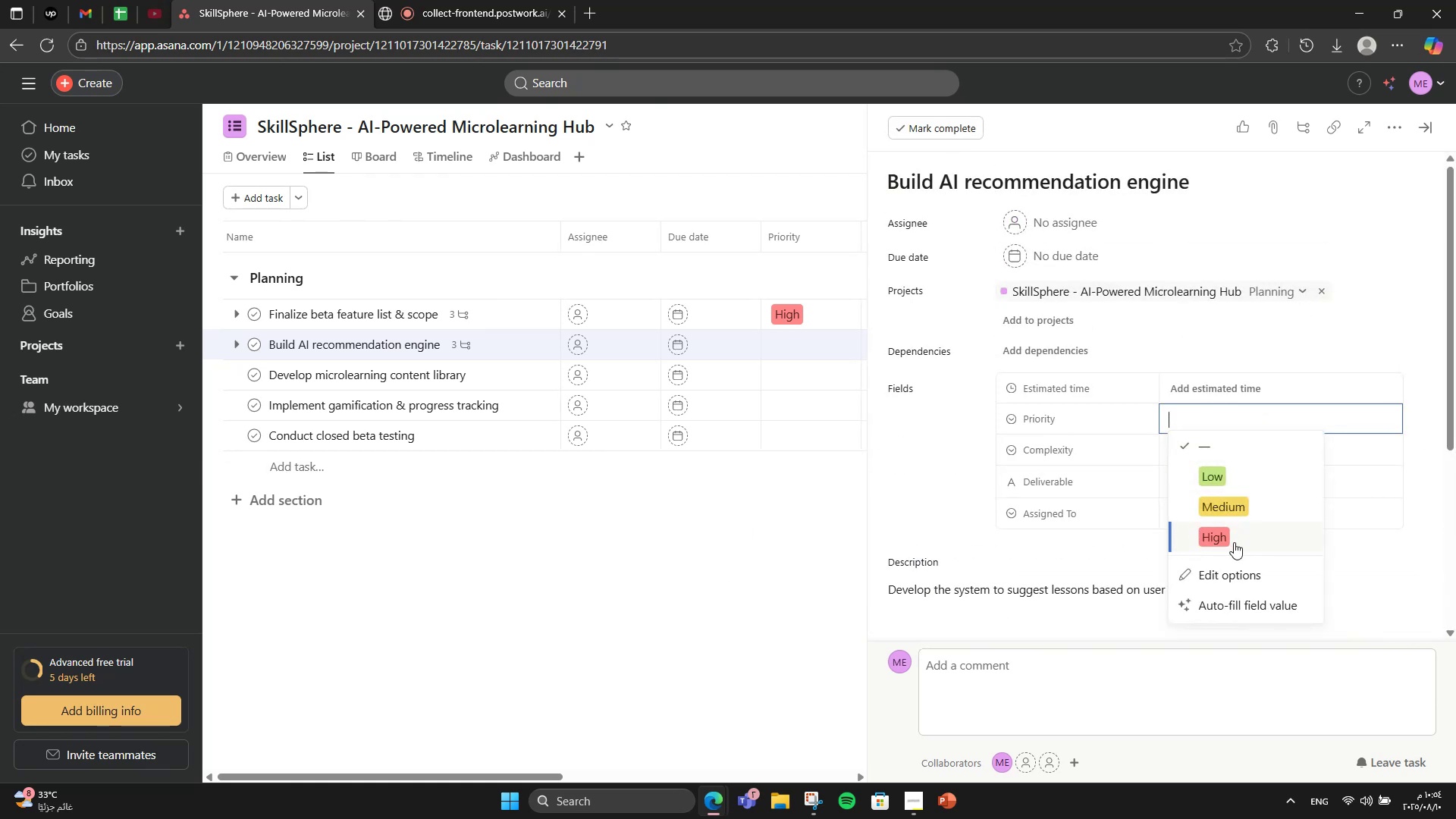 
left_click([1235, 542])
 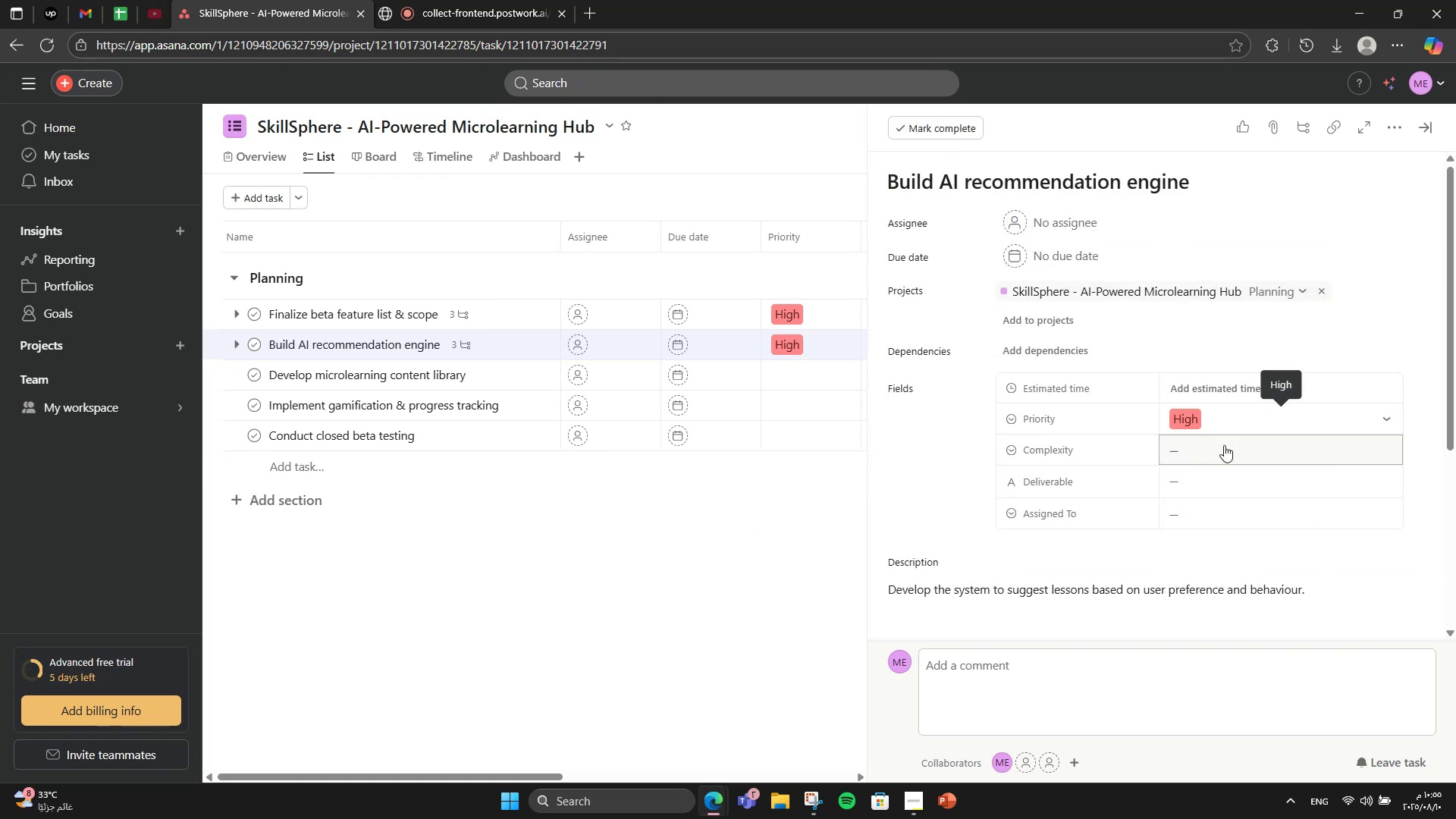 
left_click([1222, 442])
 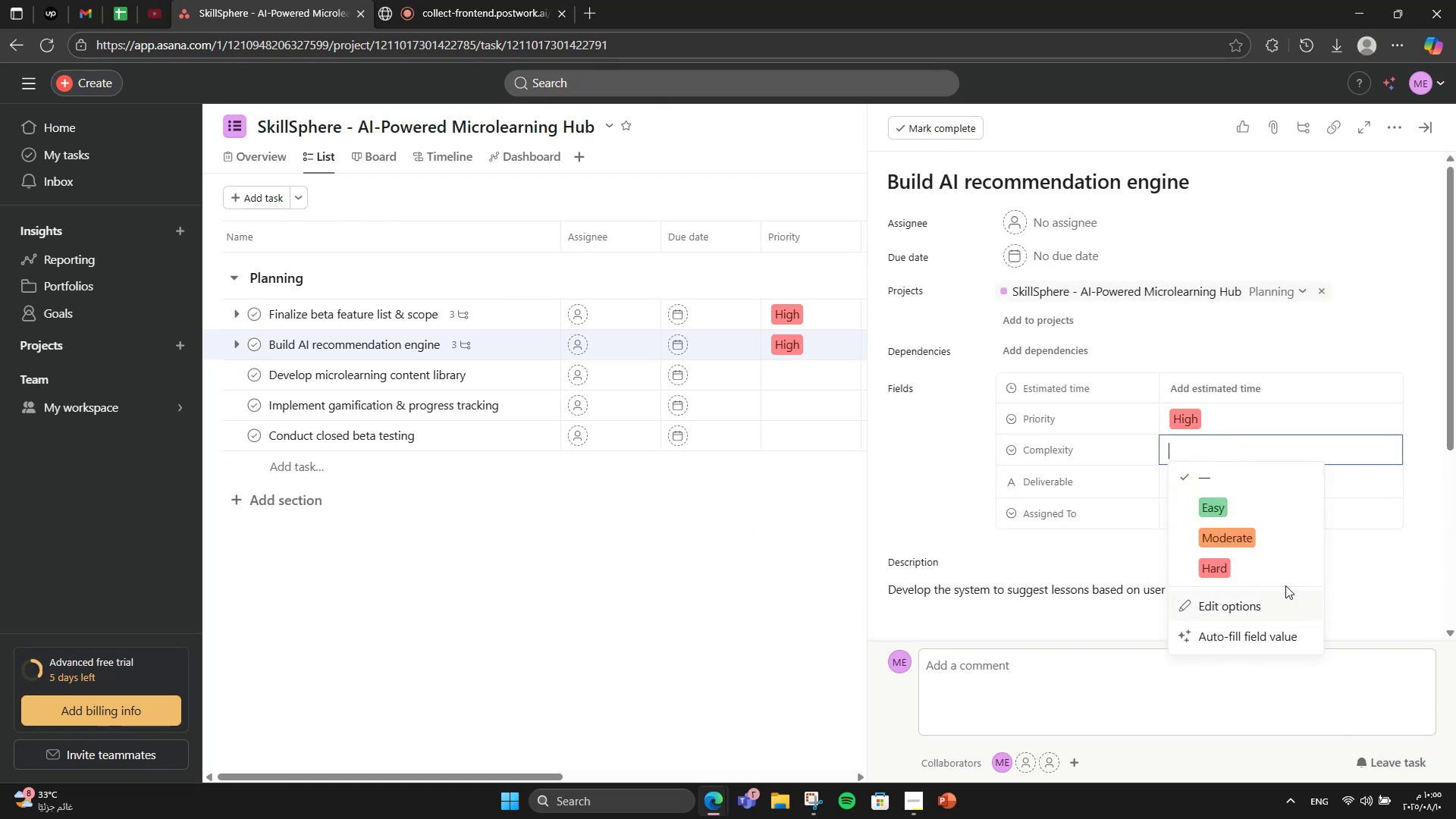 
left_click([1266, 575])
 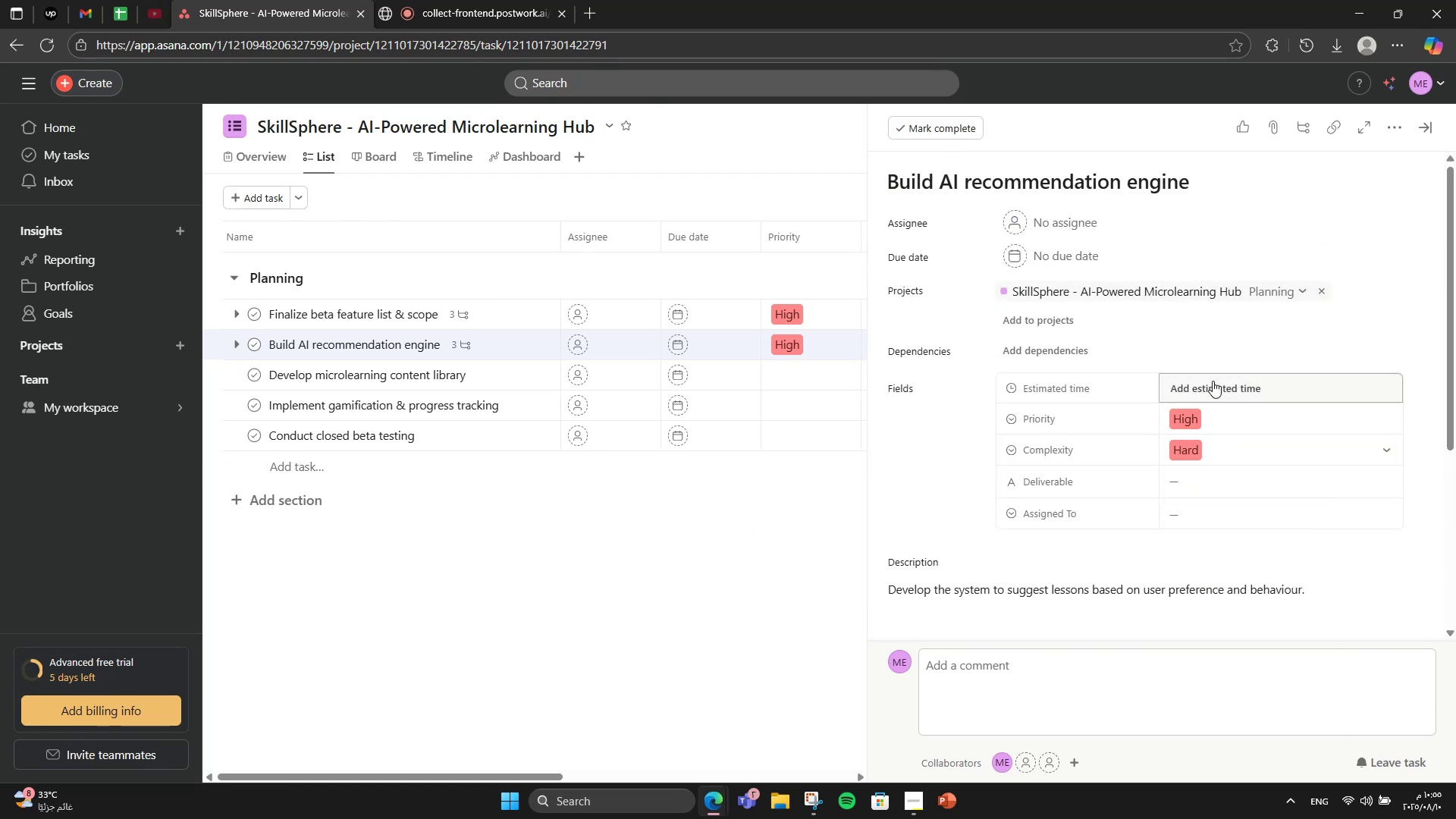 
double_click([1213, 381])
 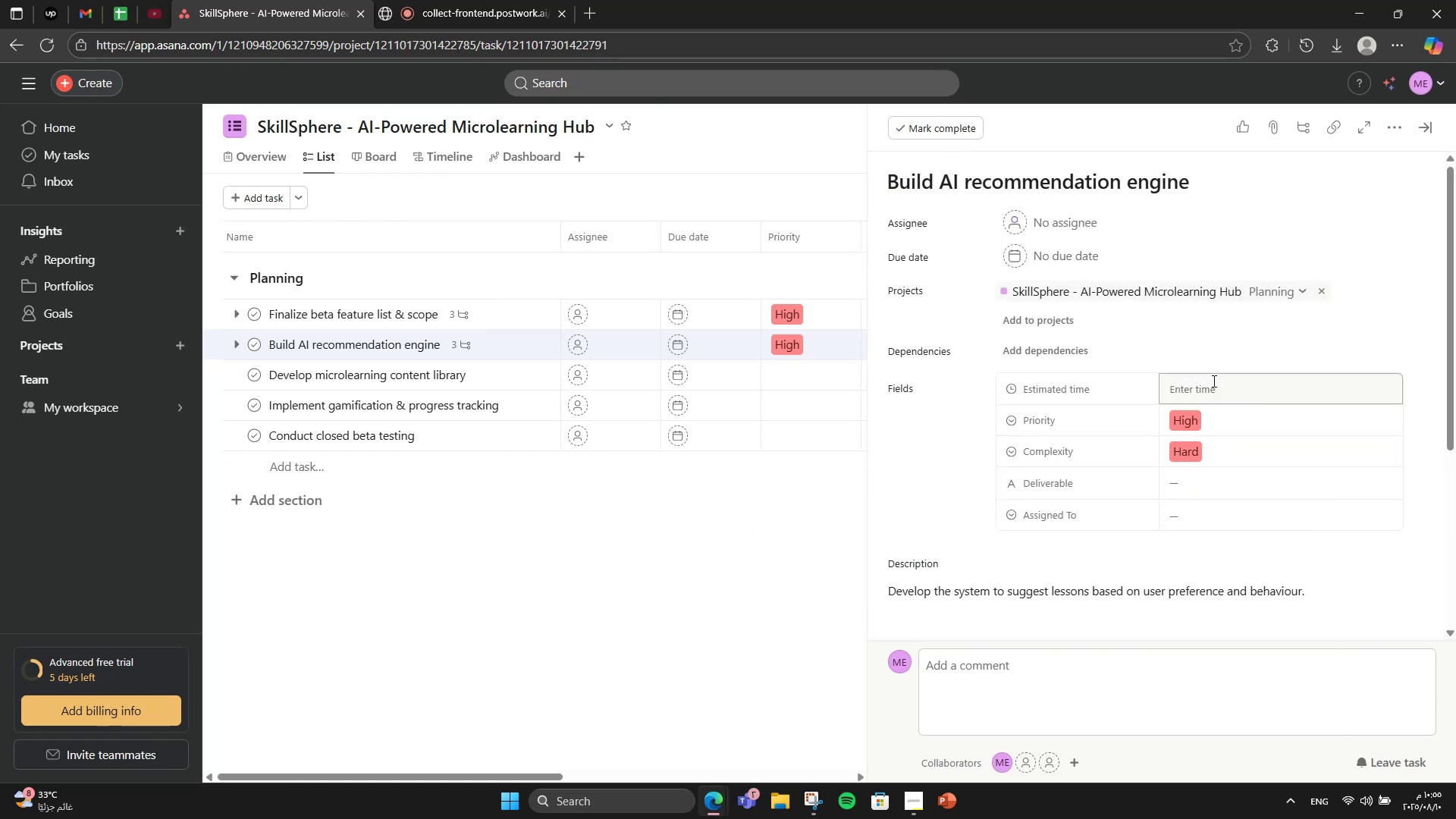 
left_click([1213, 381])
 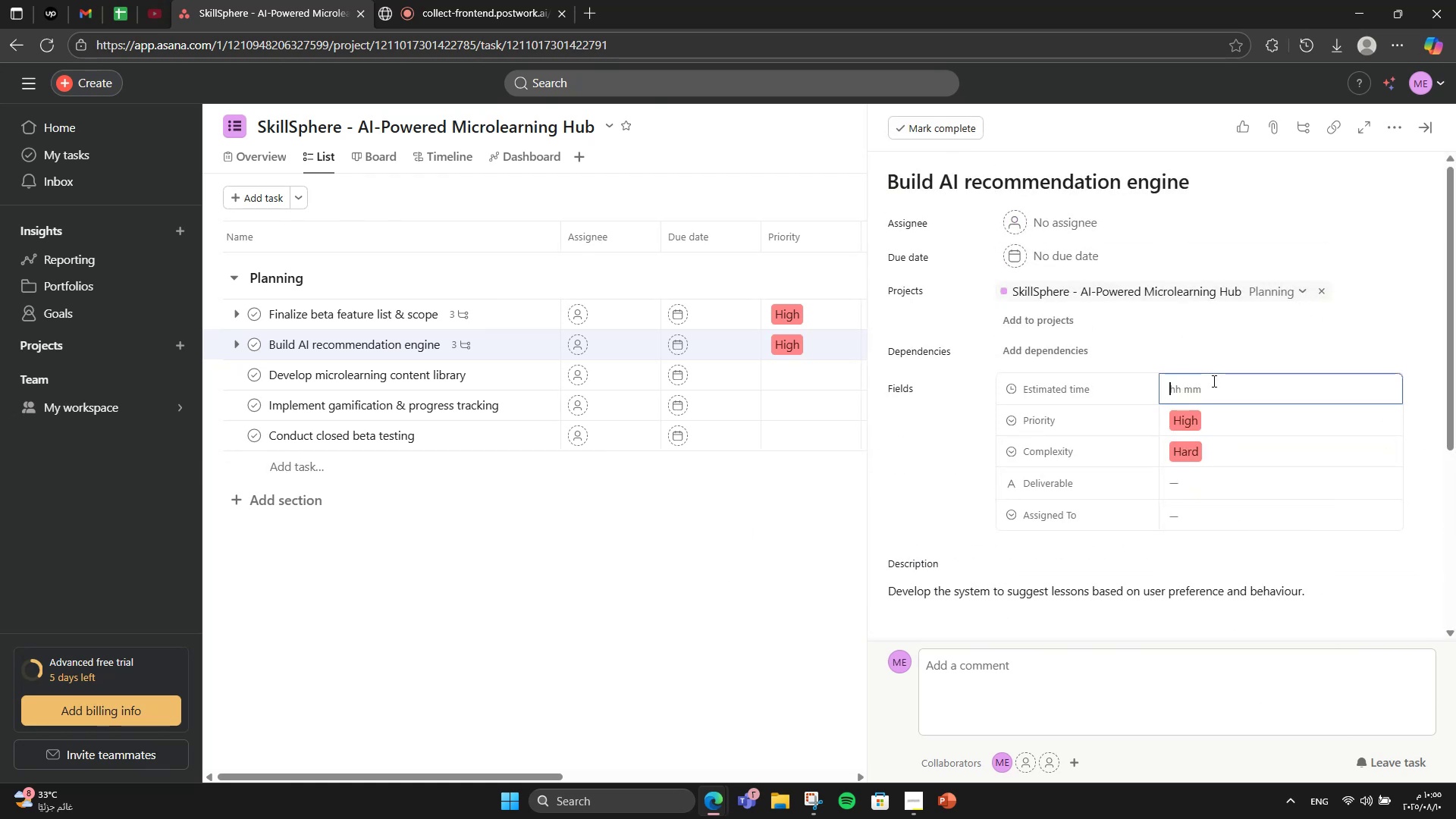 
key(Numpad1)
 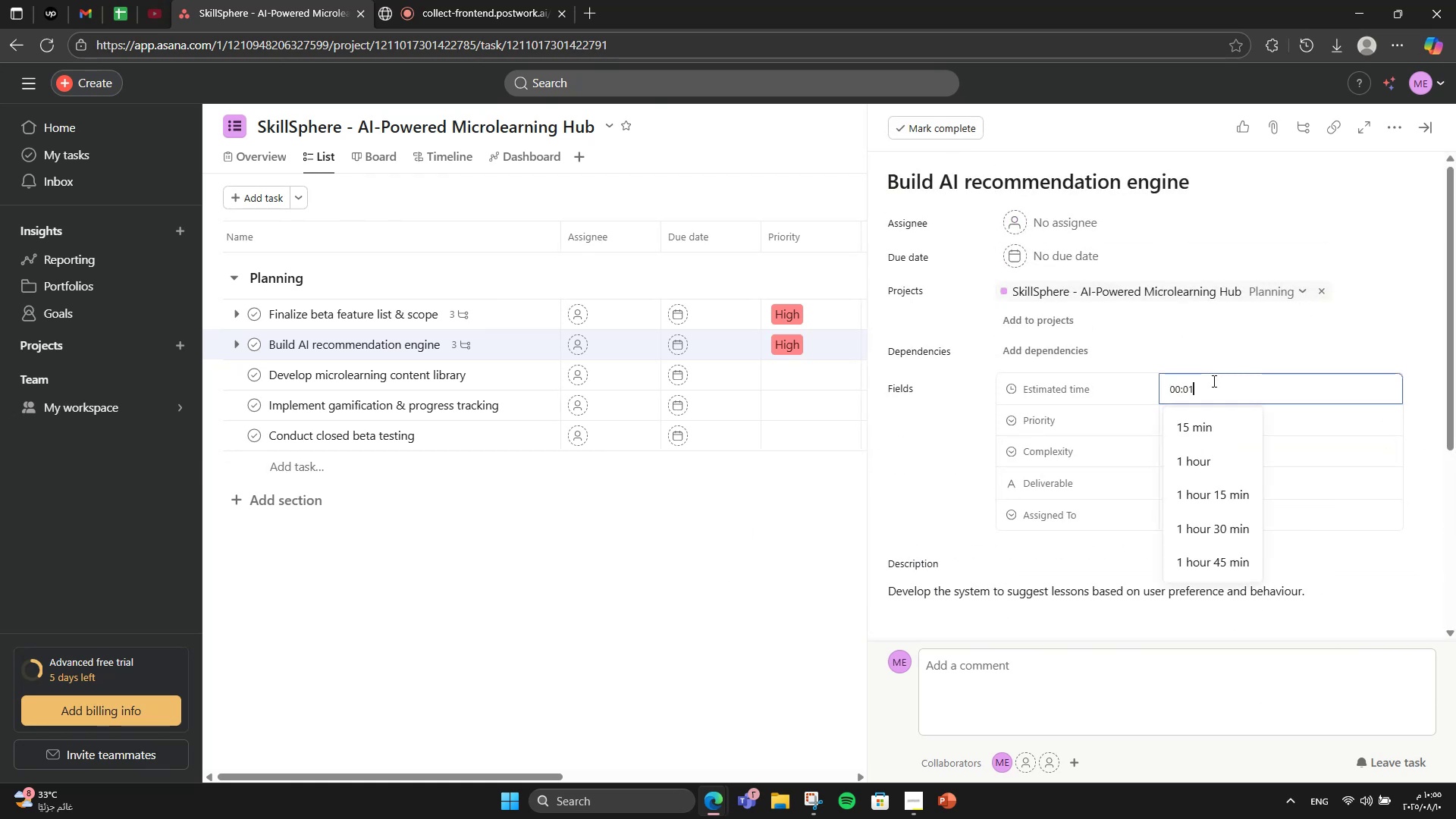 
key(Numpad4)
 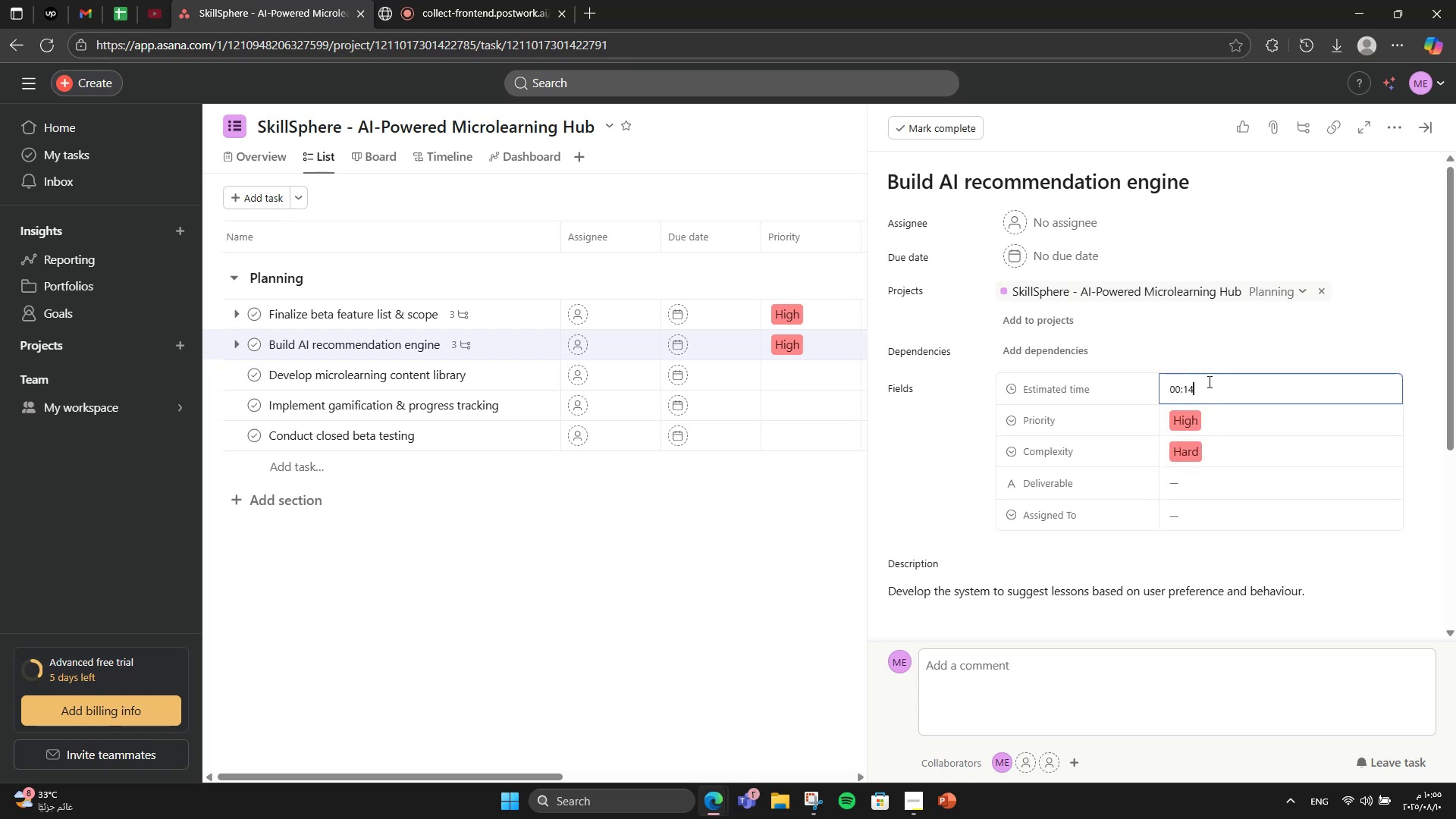 
key(Numpad0)
 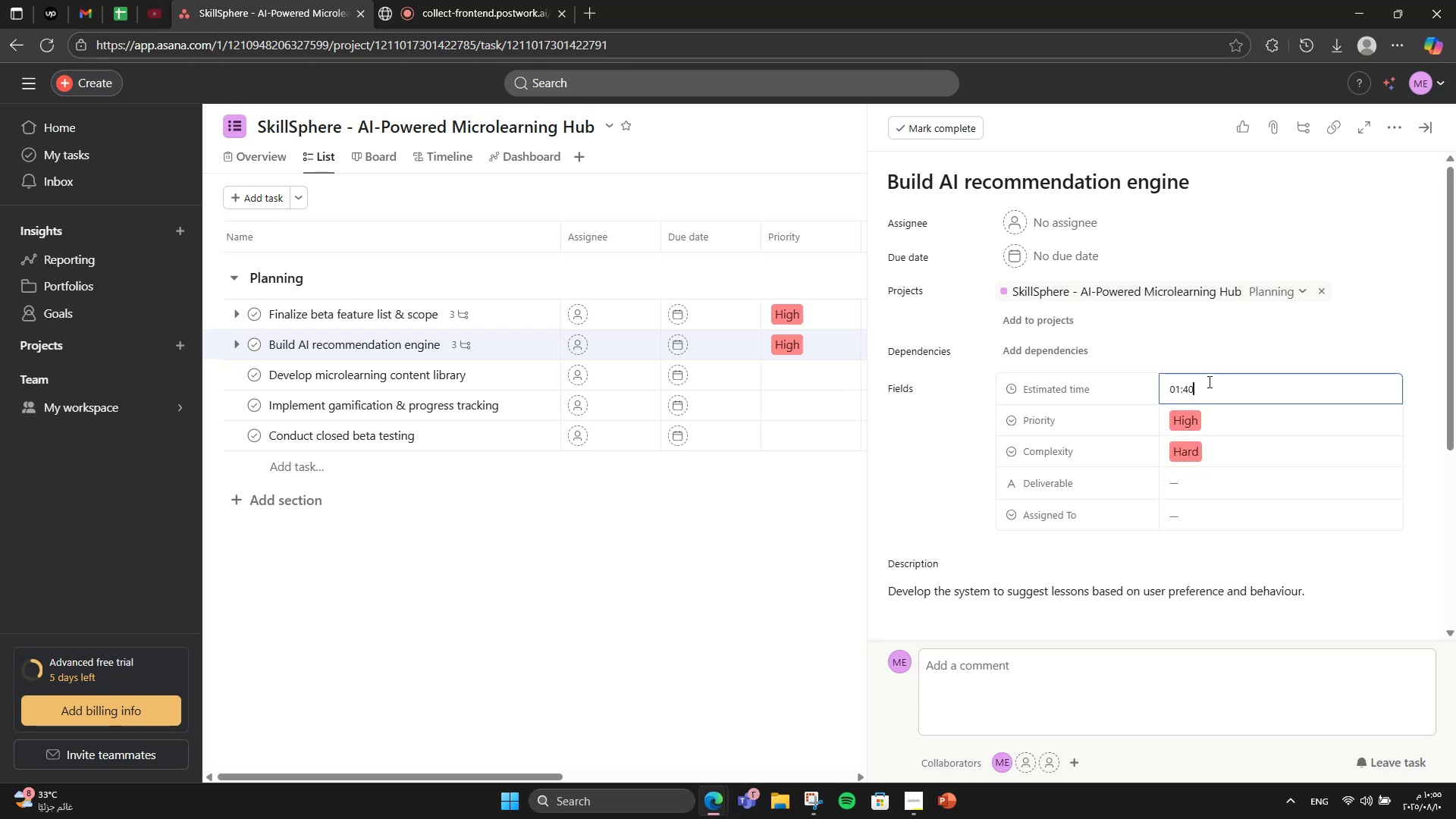 
key(Numpad0)
 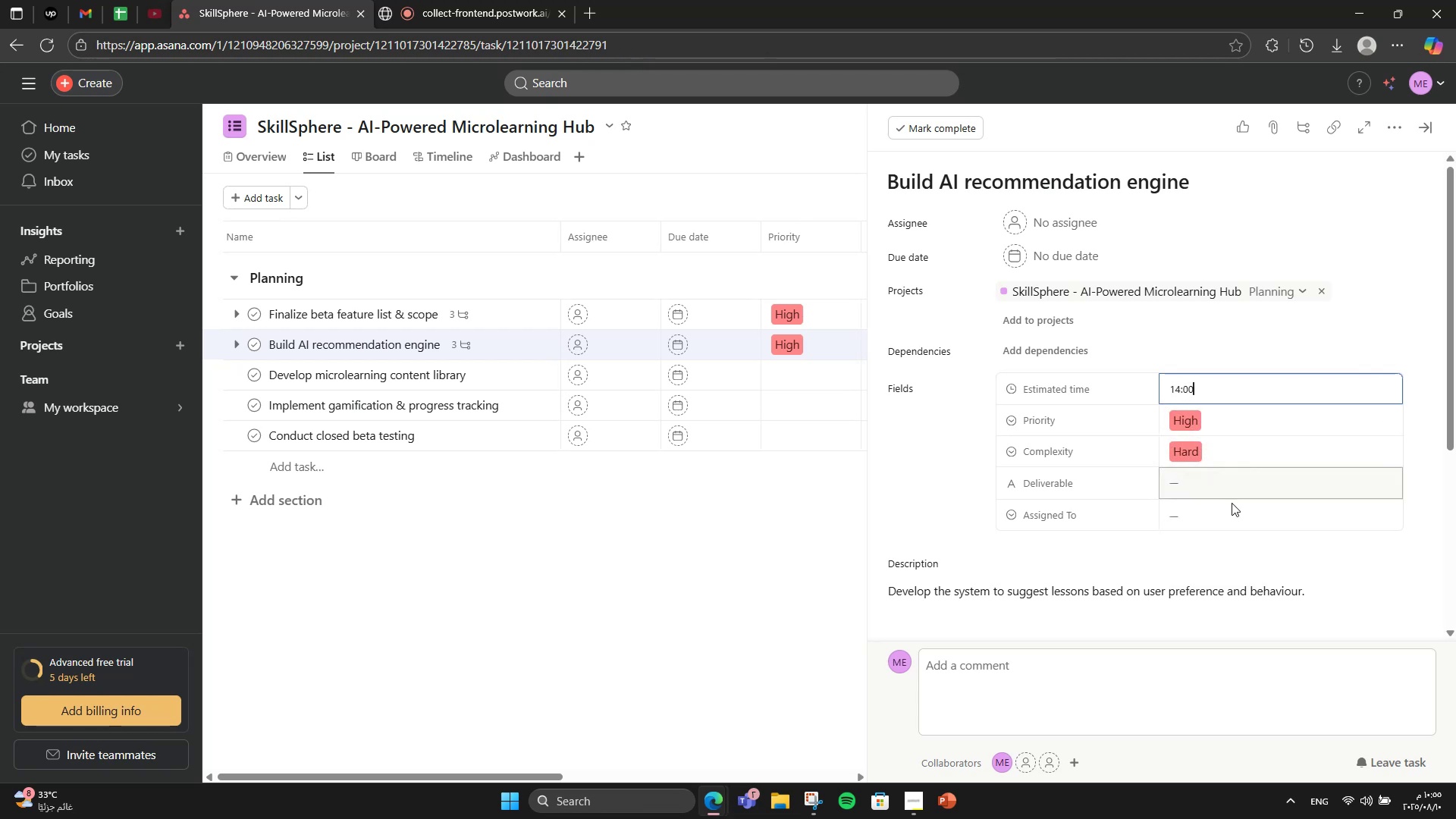 
left_click([1246, 488])
 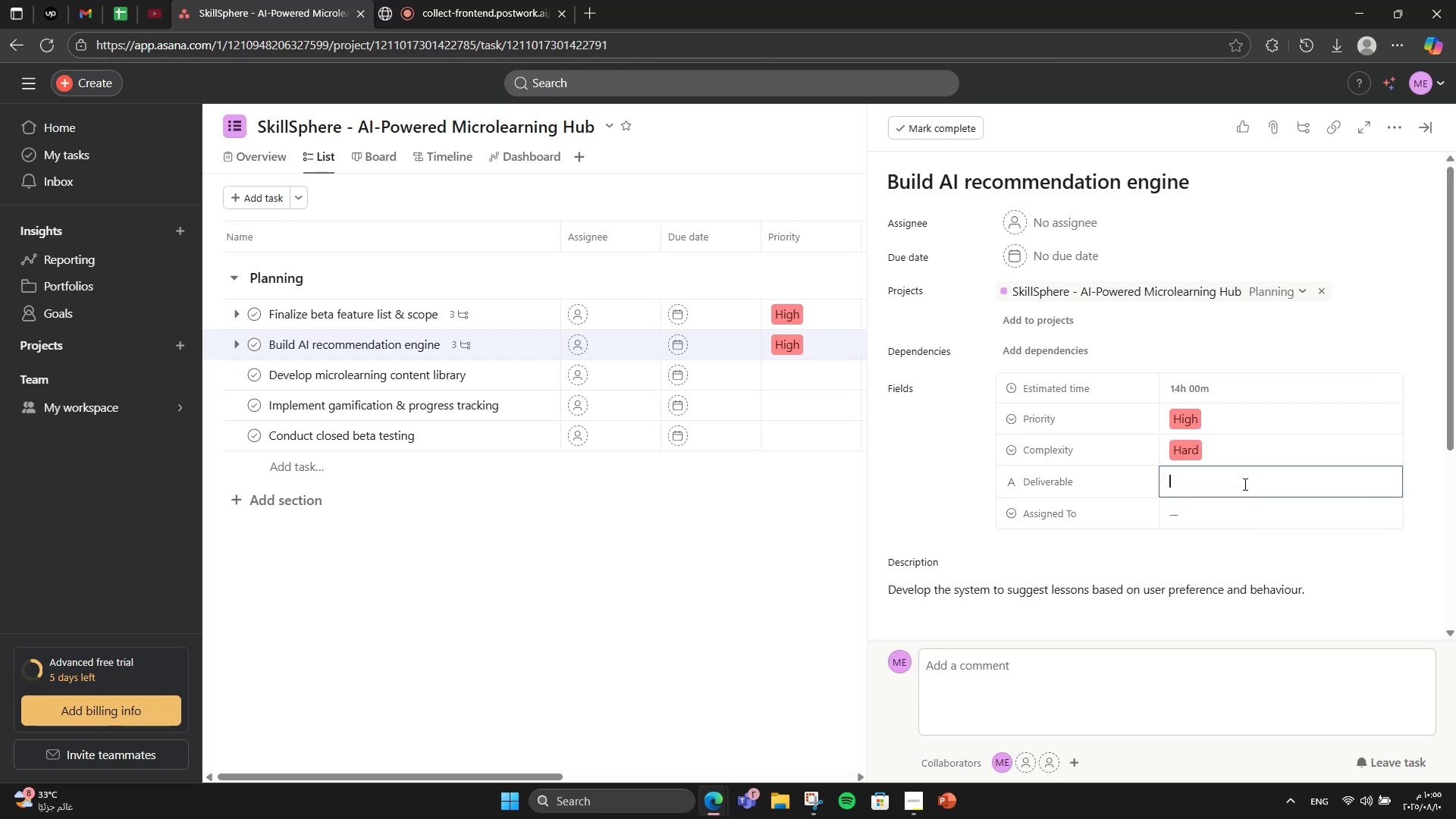 
wait(6.16)
 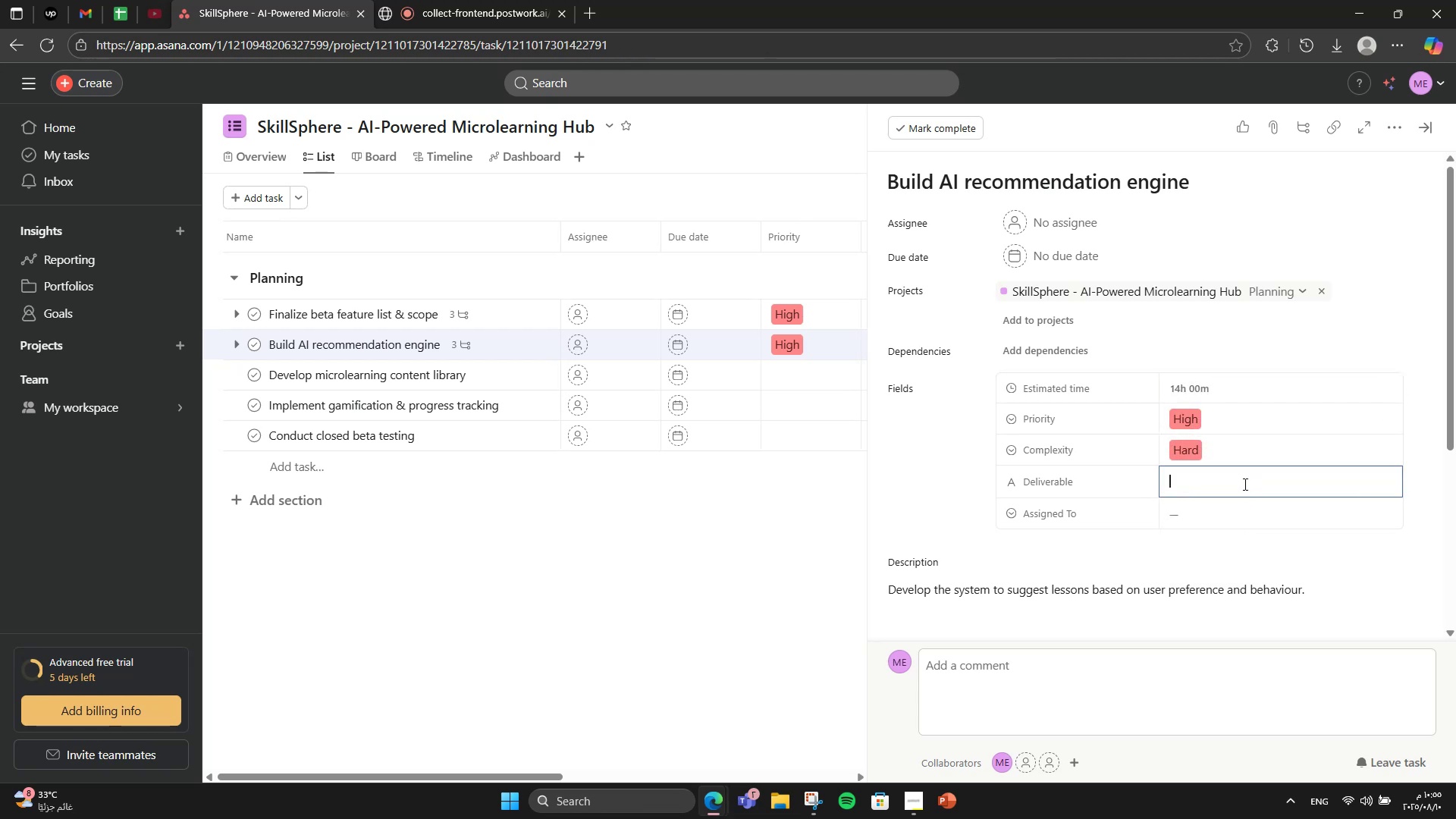 
type(Ai)
key(Backspace)
type(I Recommendation Module)
 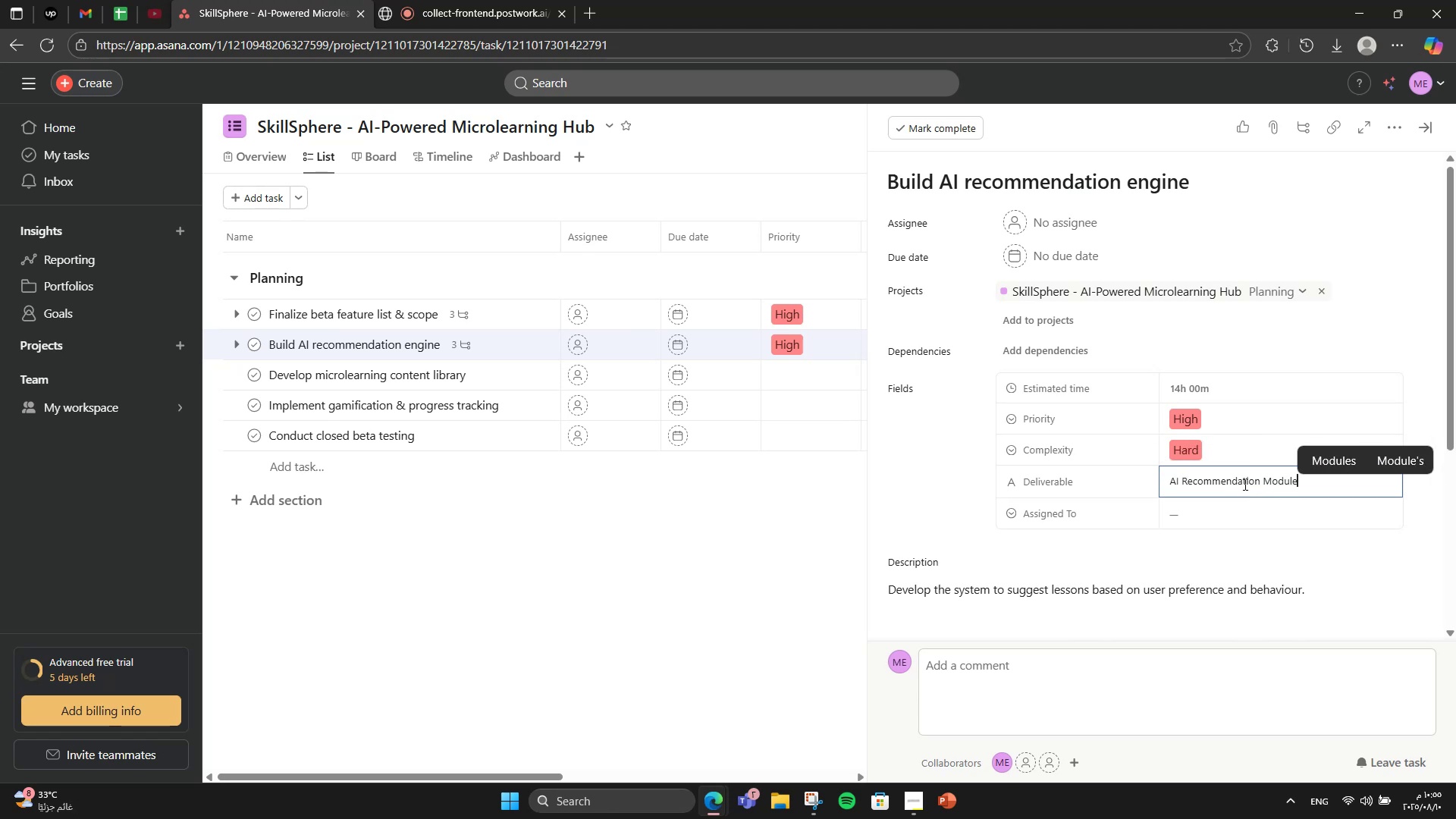 
left_click([1239, 504])
 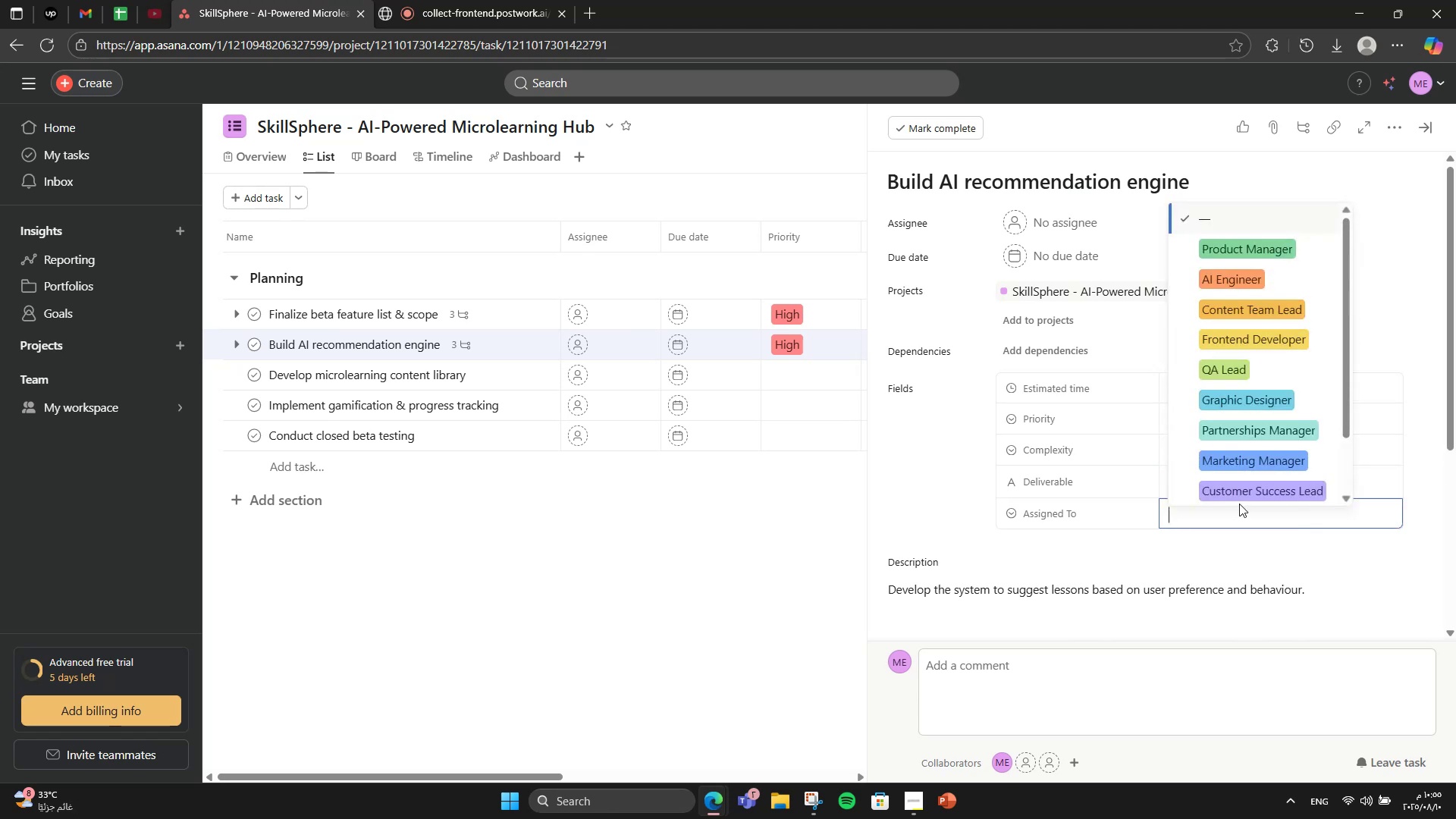 
scroll: coordinate [1291, 365], scroll_direction: none, amount: 0.0
 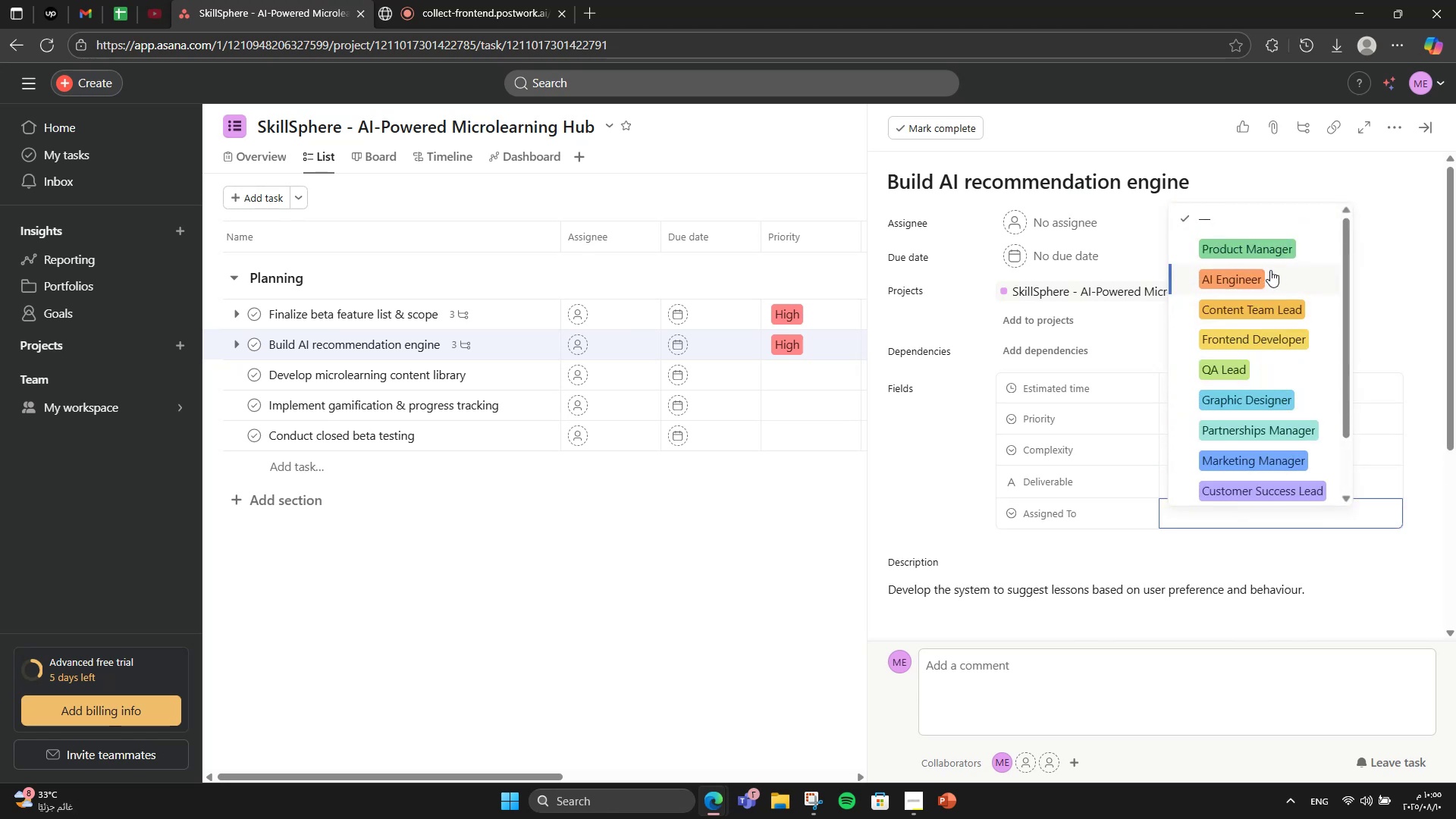 
left_click([1270, 268])
 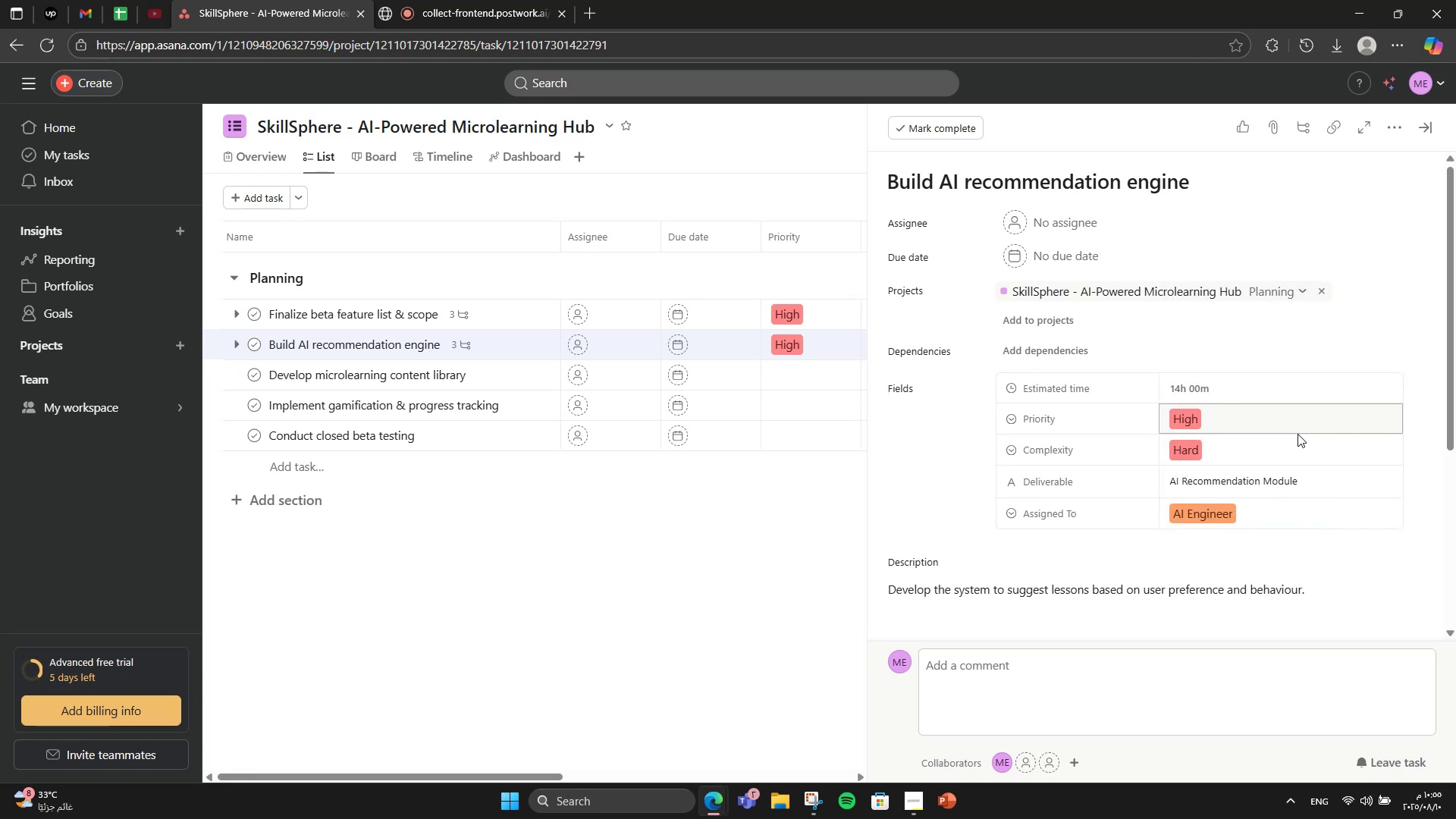 
wait(7.96)
 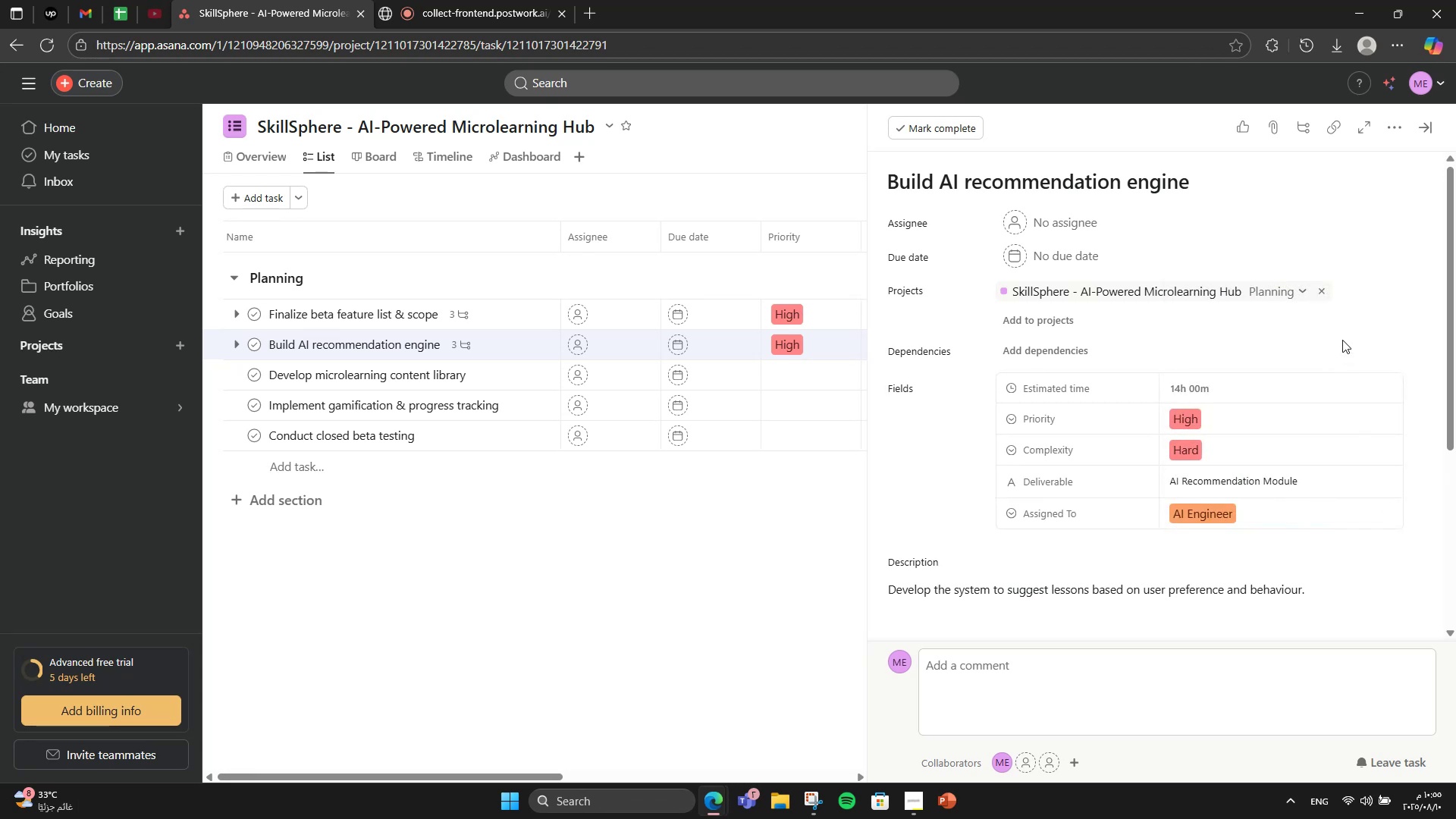 
scroll: coordinate [1129, 598], scroll_direction: down, amount: 1.0
 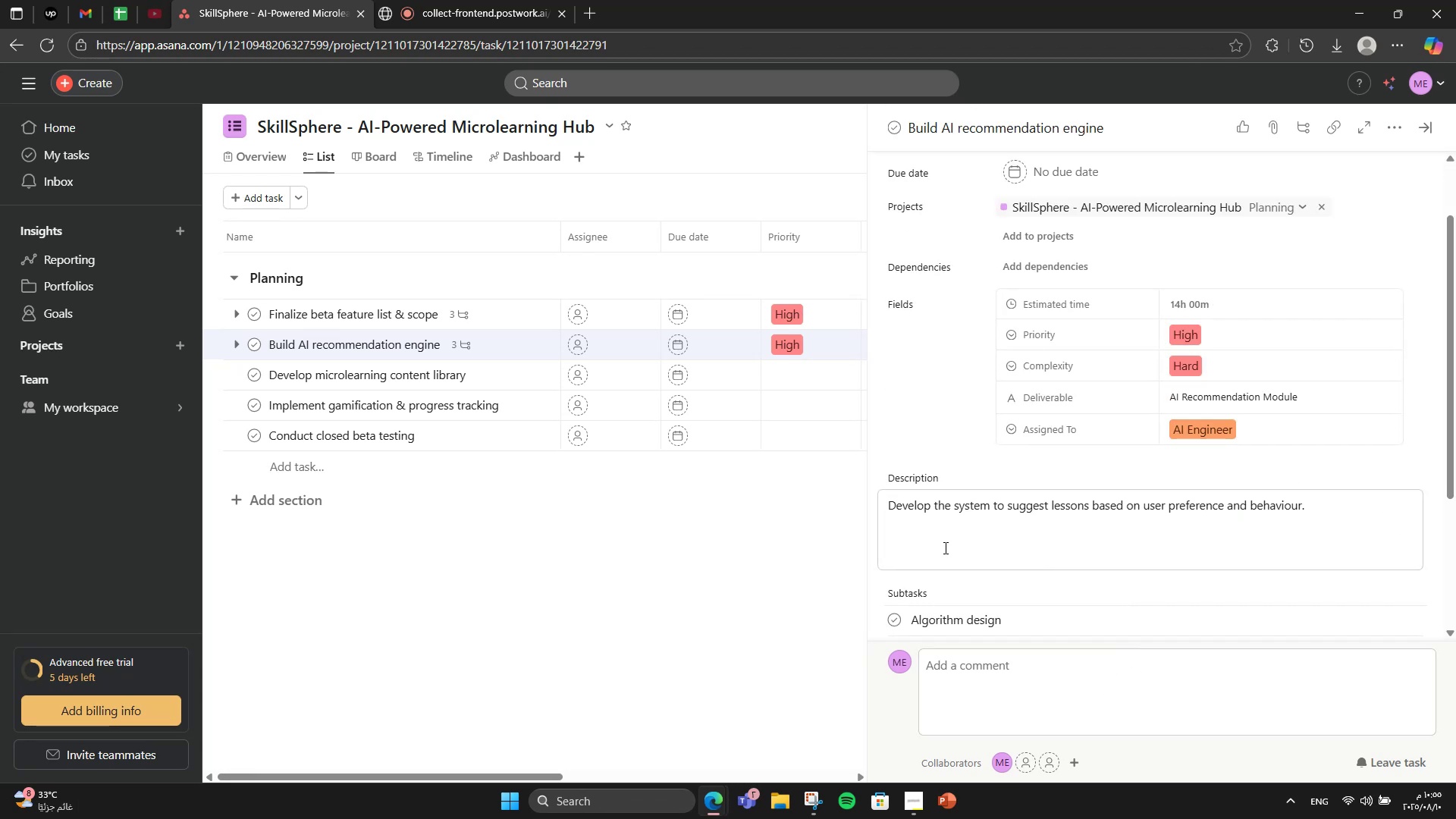 
left_click([943, 548])
 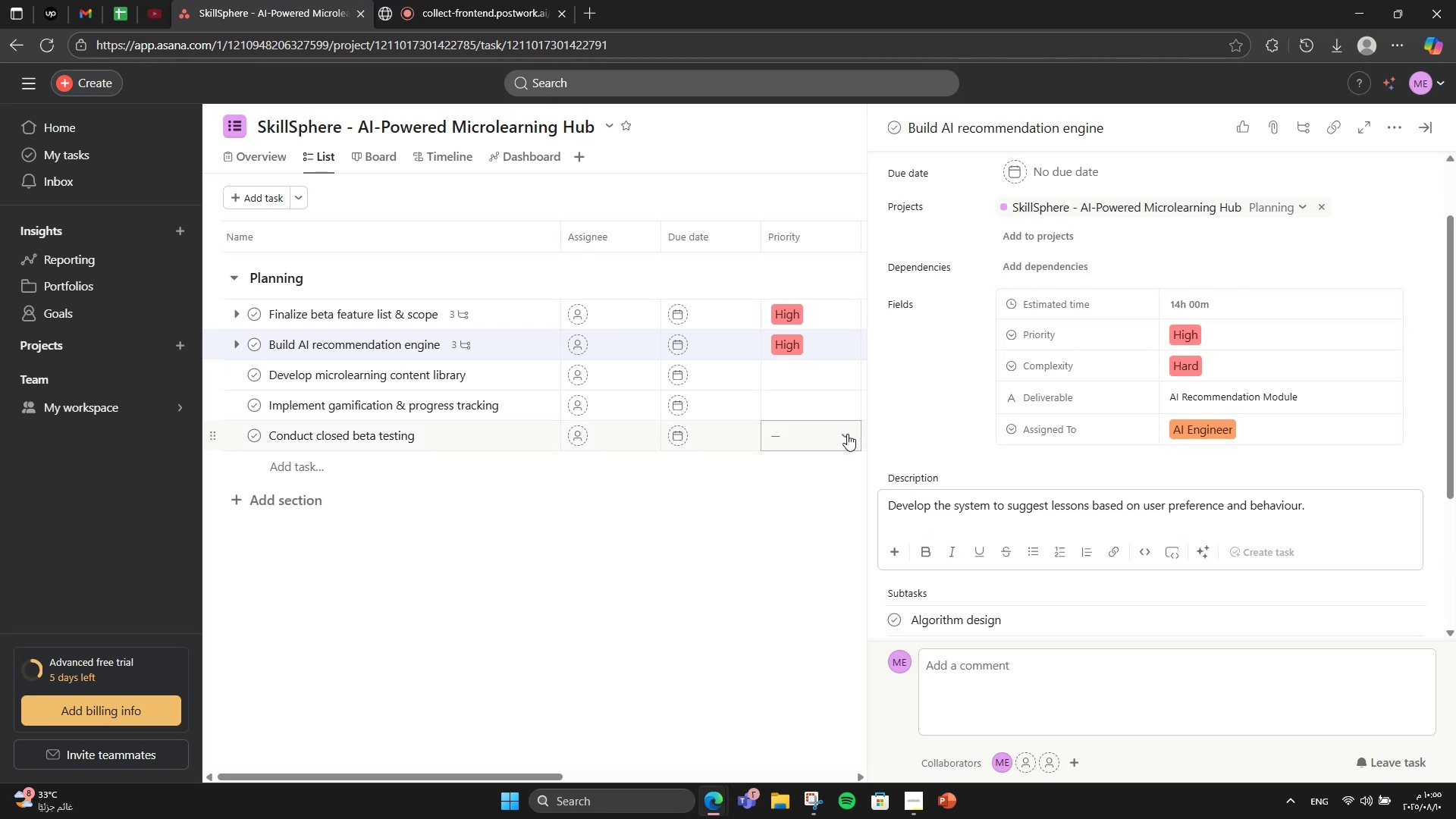 
left_click([486, 378])
 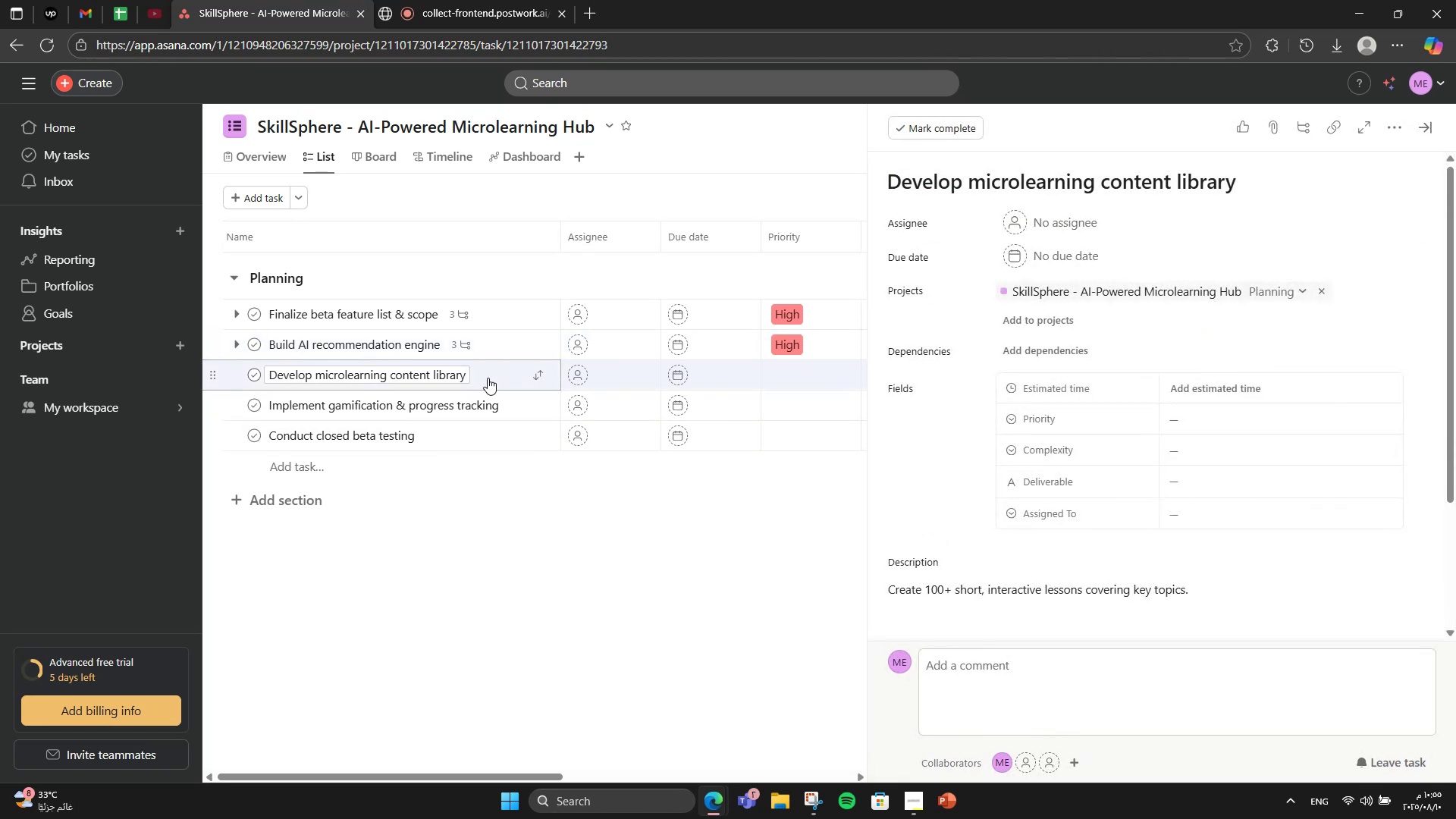 
scroll: coordinate [1351, 372], scroll_direction: down, amount: 3.0
 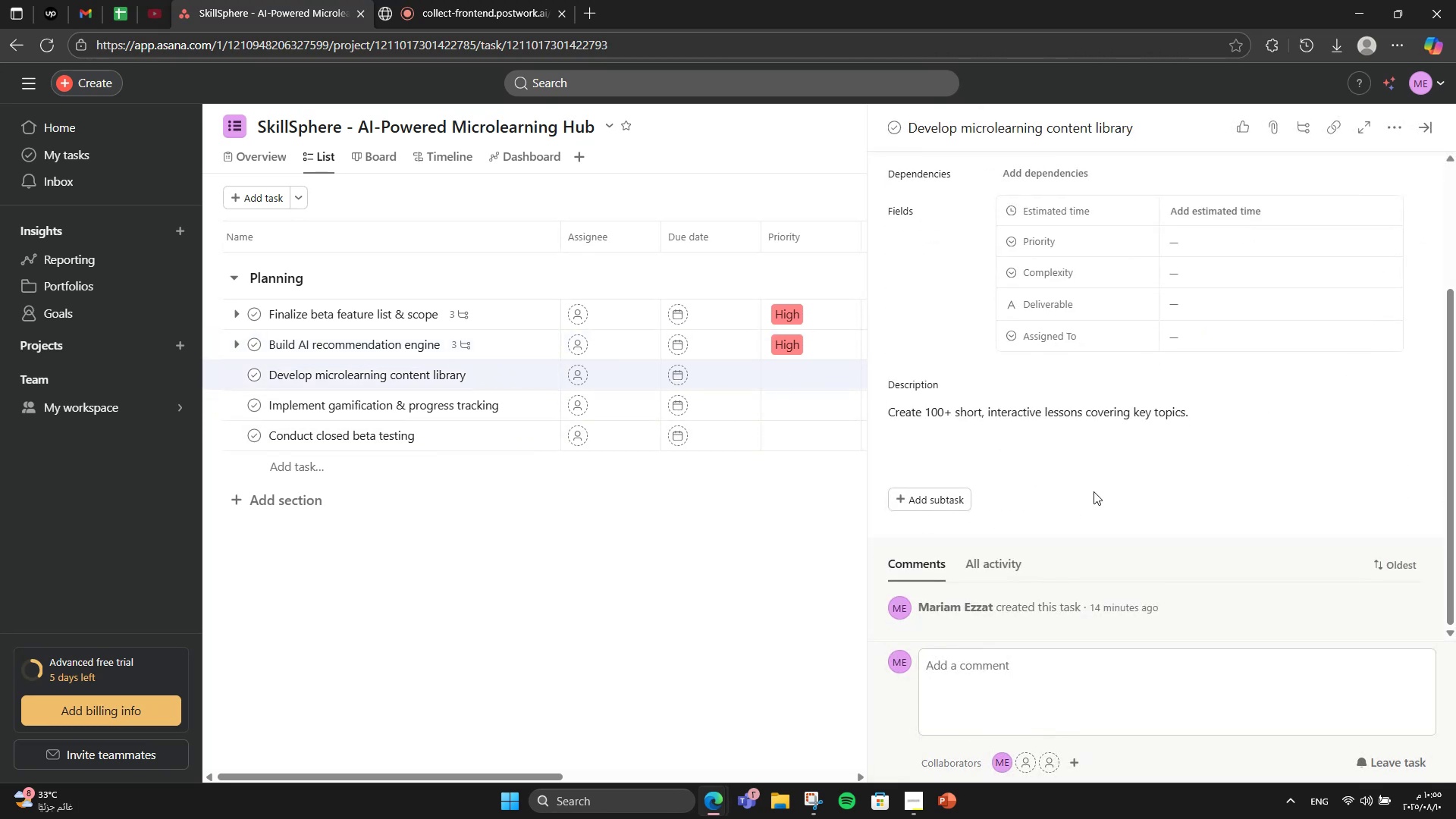 
scroll: coordinate [1243, 381], scroll_direction: up, amount: 2.0
 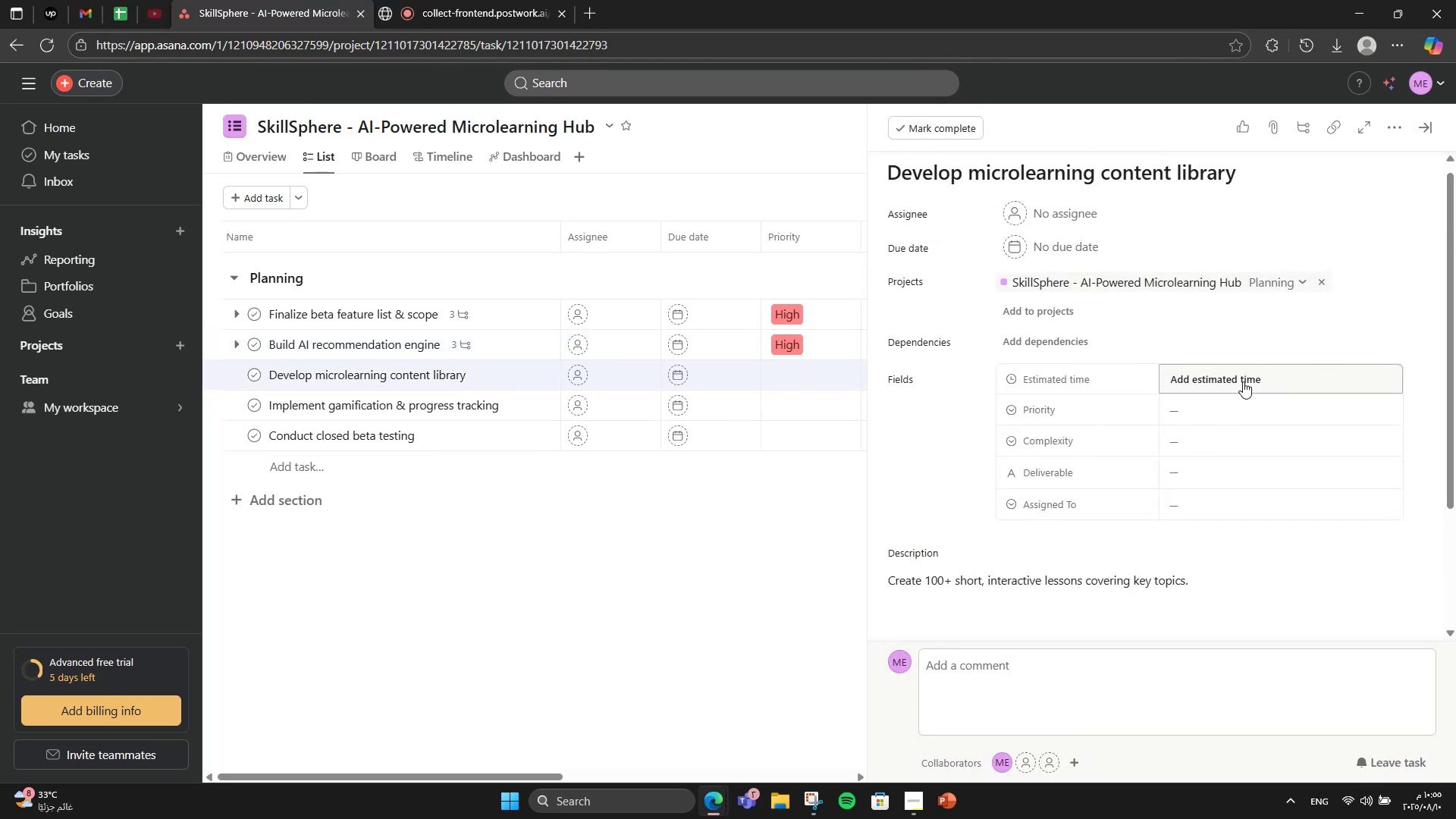 
scroll: coordinate [1235, 460], scroll_direction: down, amount: 3.0
 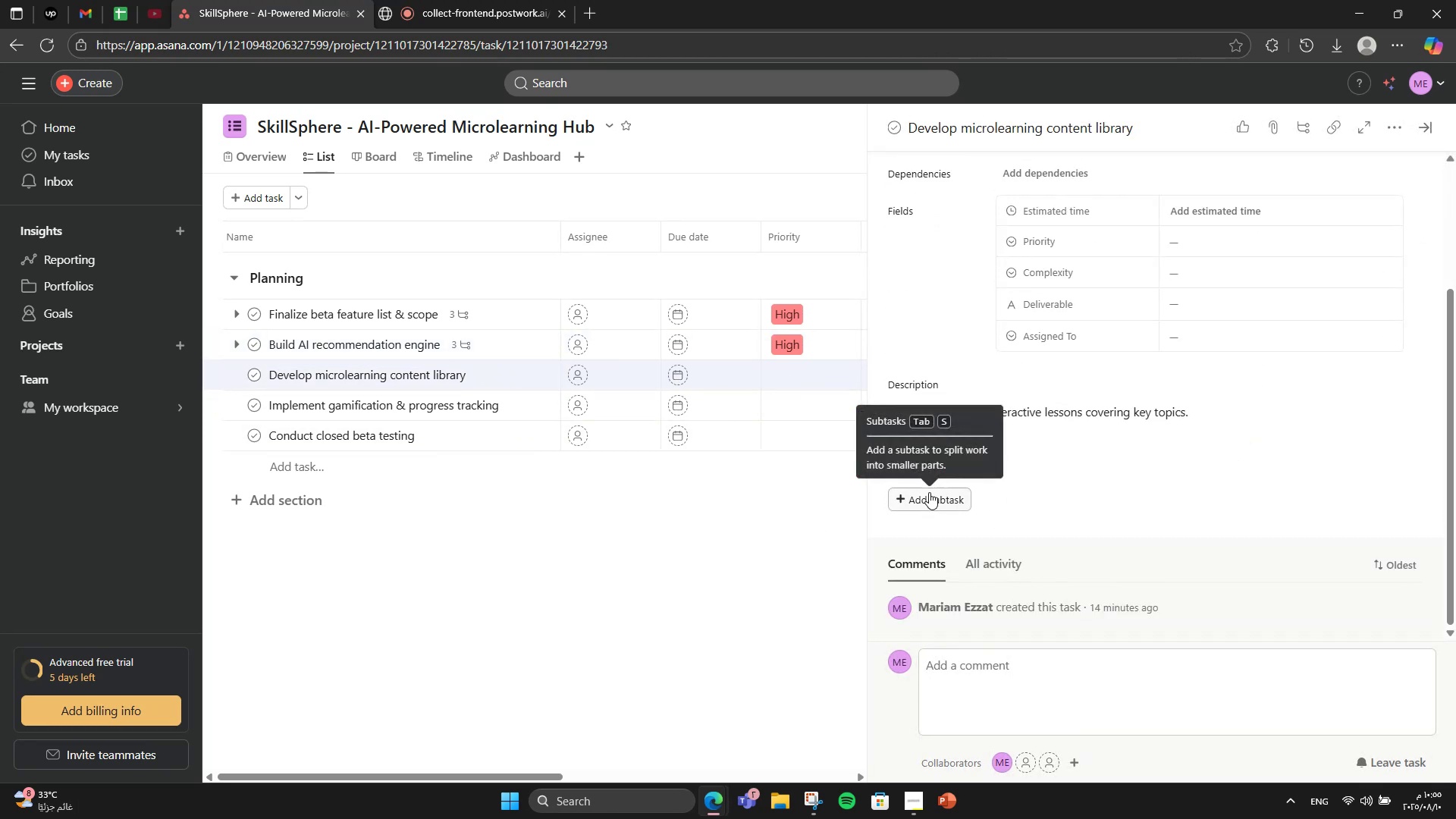 
left_click([929, 492])
 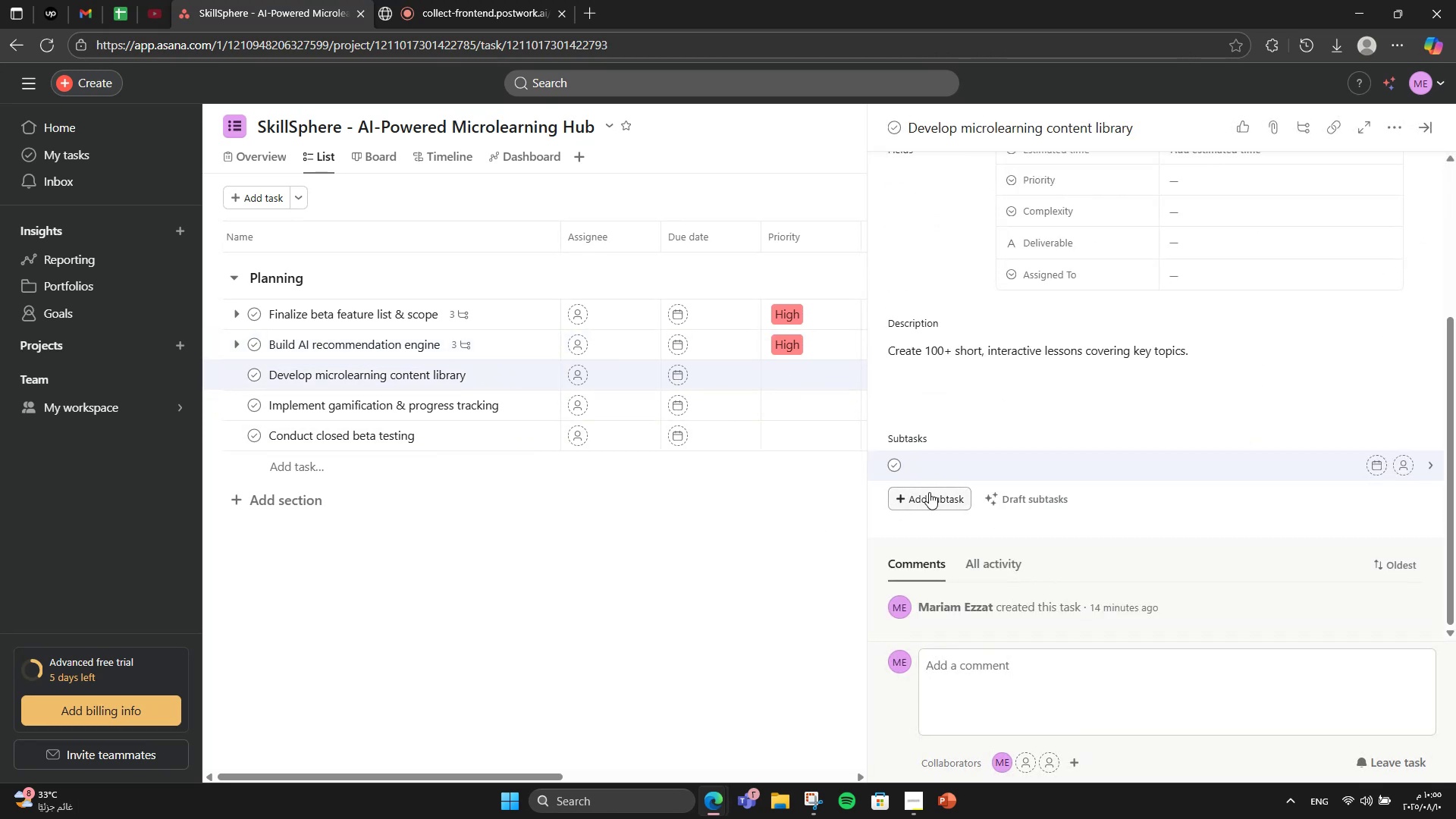 
type(R)
key(Backspace)
type(Topic research)
 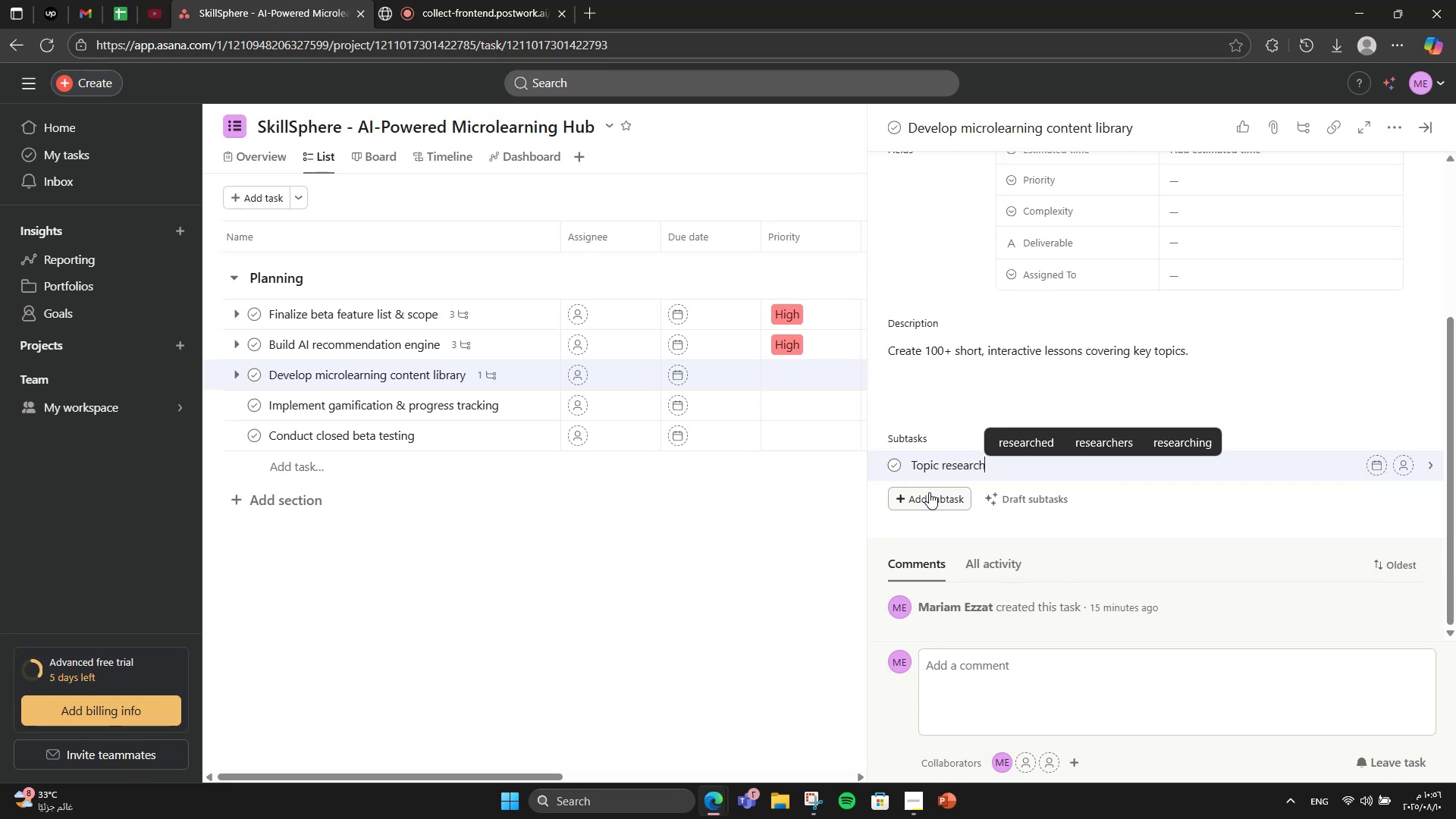 
key(Enter)
 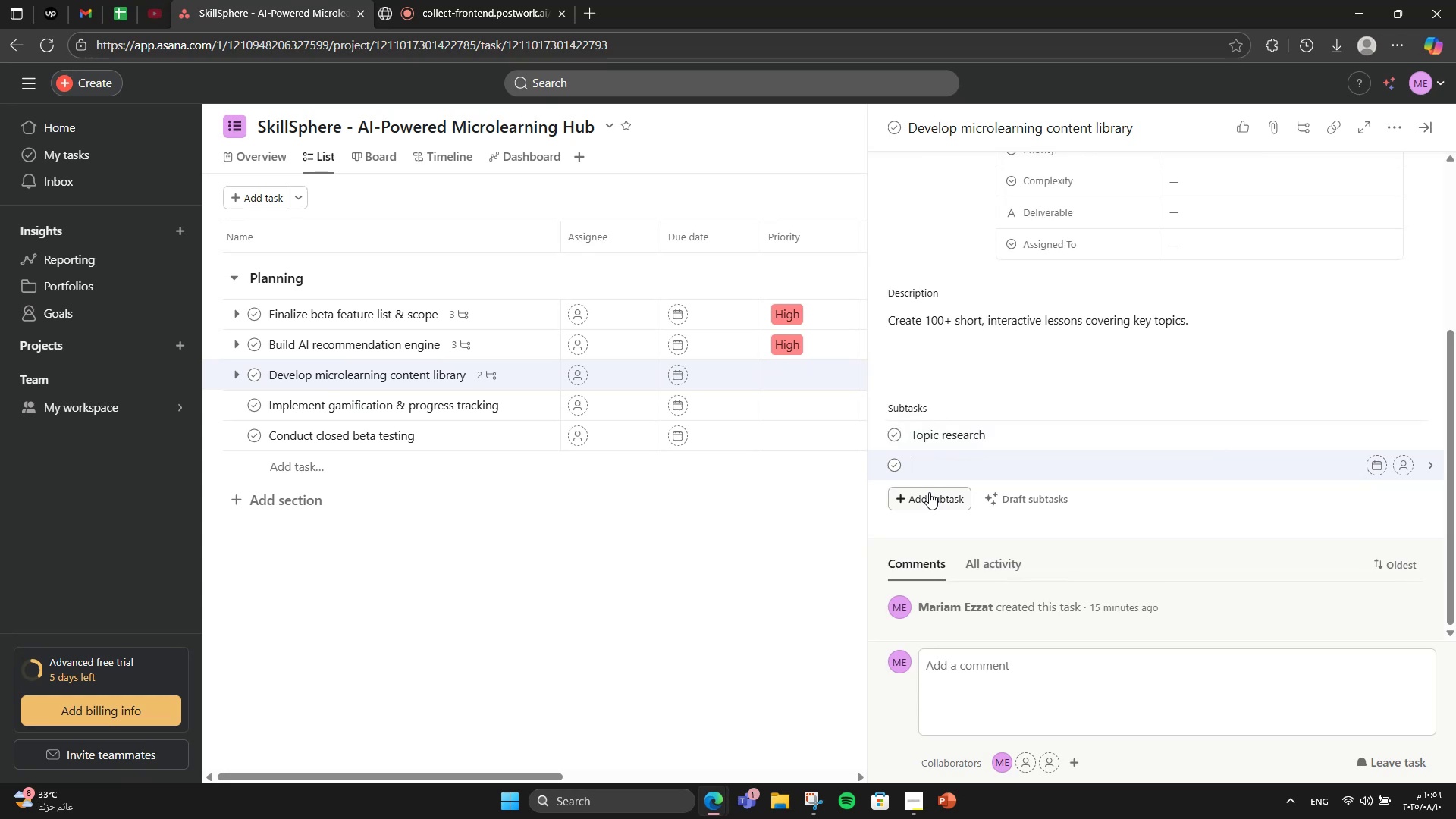 
key(Tab)
type(Lesson)
 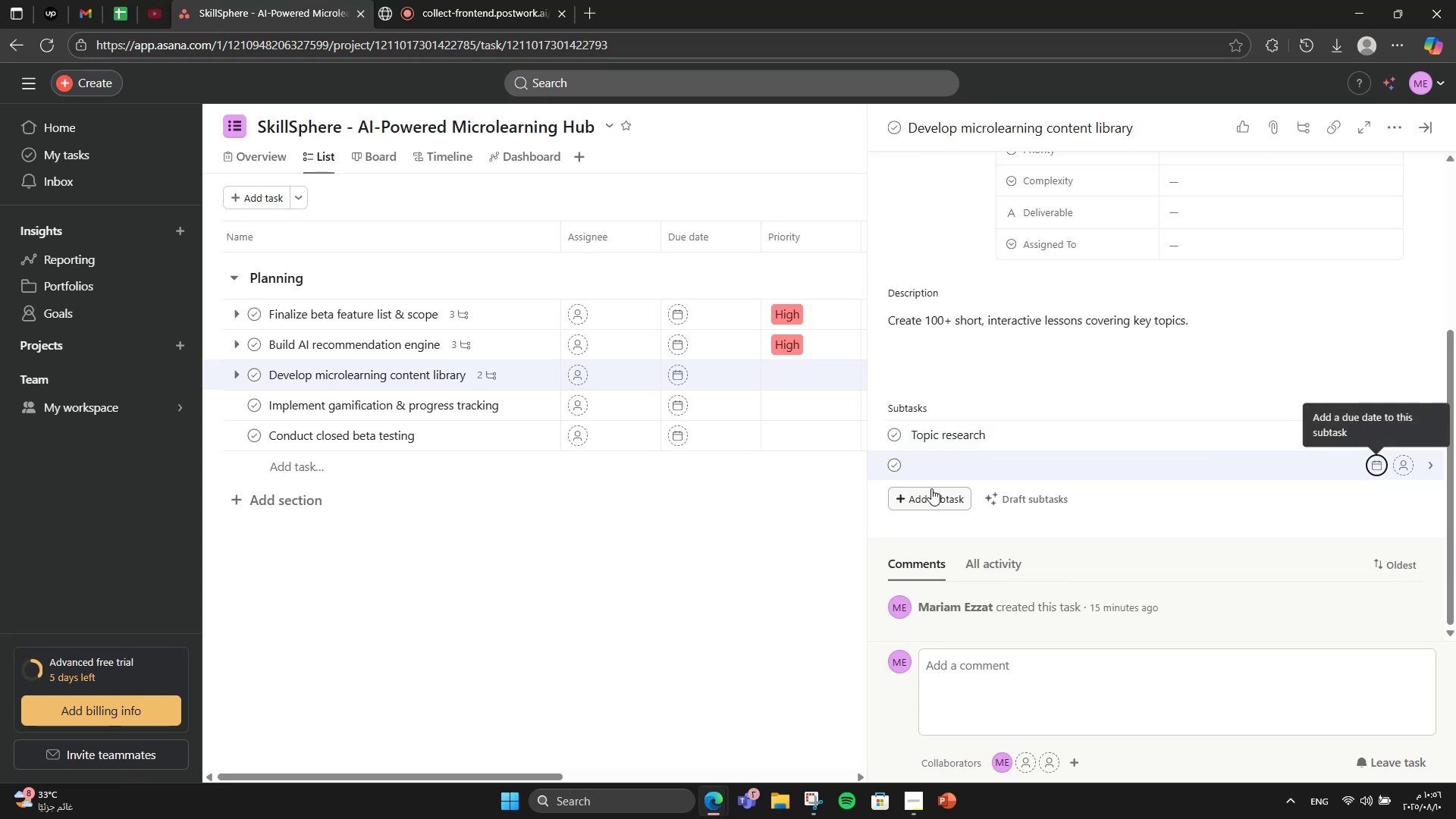 
left_click([950, 463])
 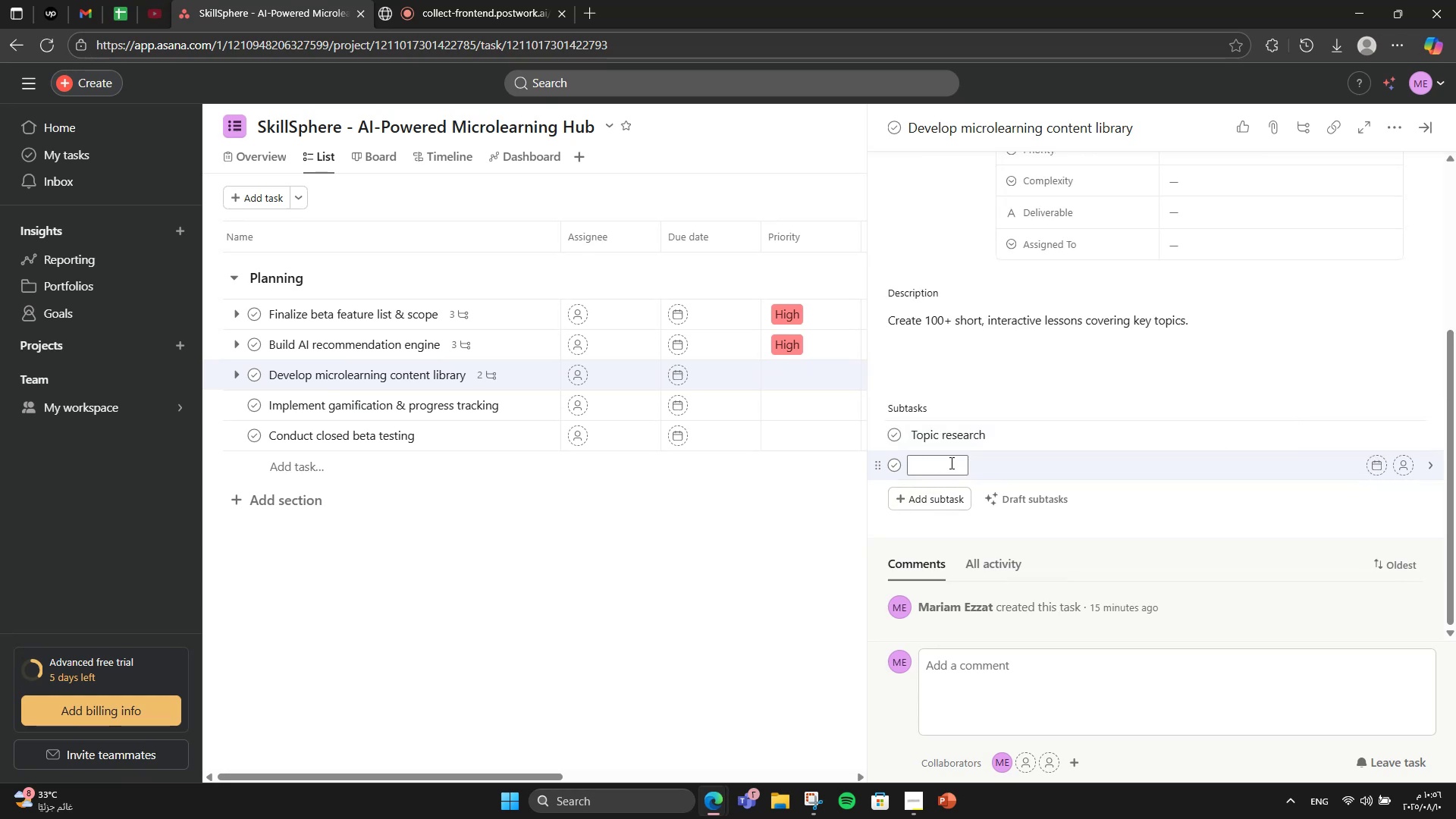 
type(Lesson C)
key(Backspace)
type(creationn)
key(Backspace)
 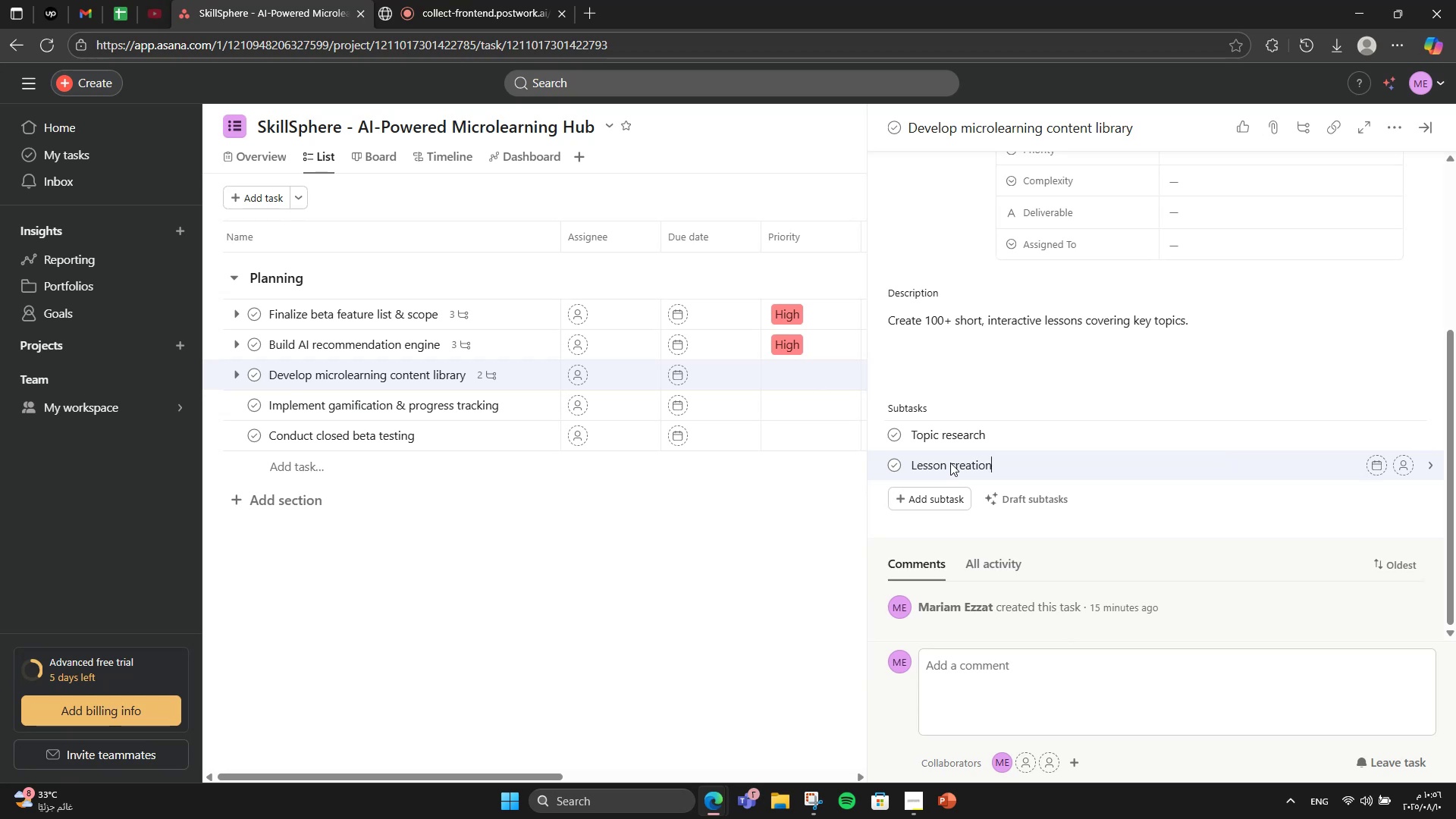 
key(Enter)
 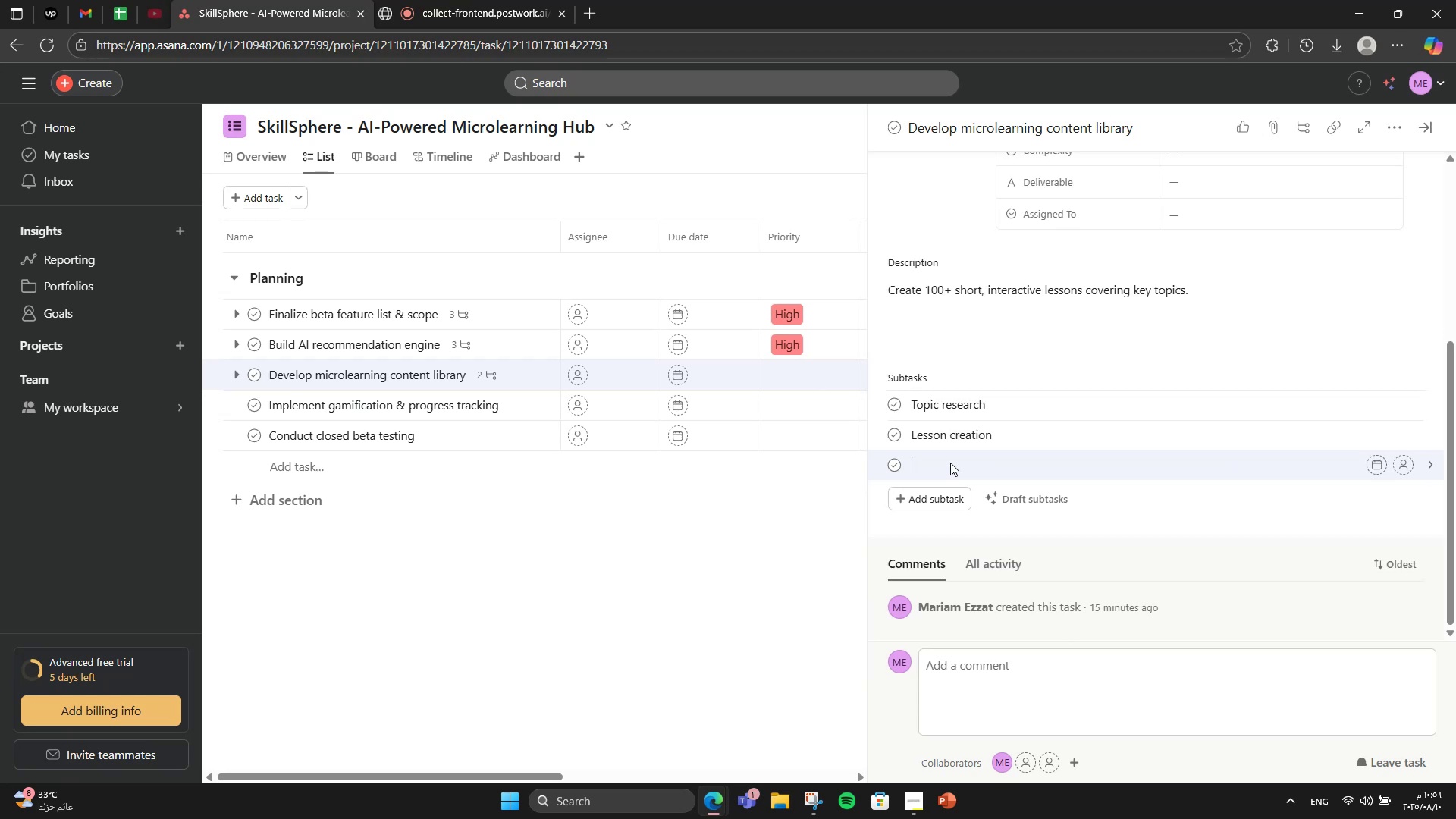 
type(Review & edit)
 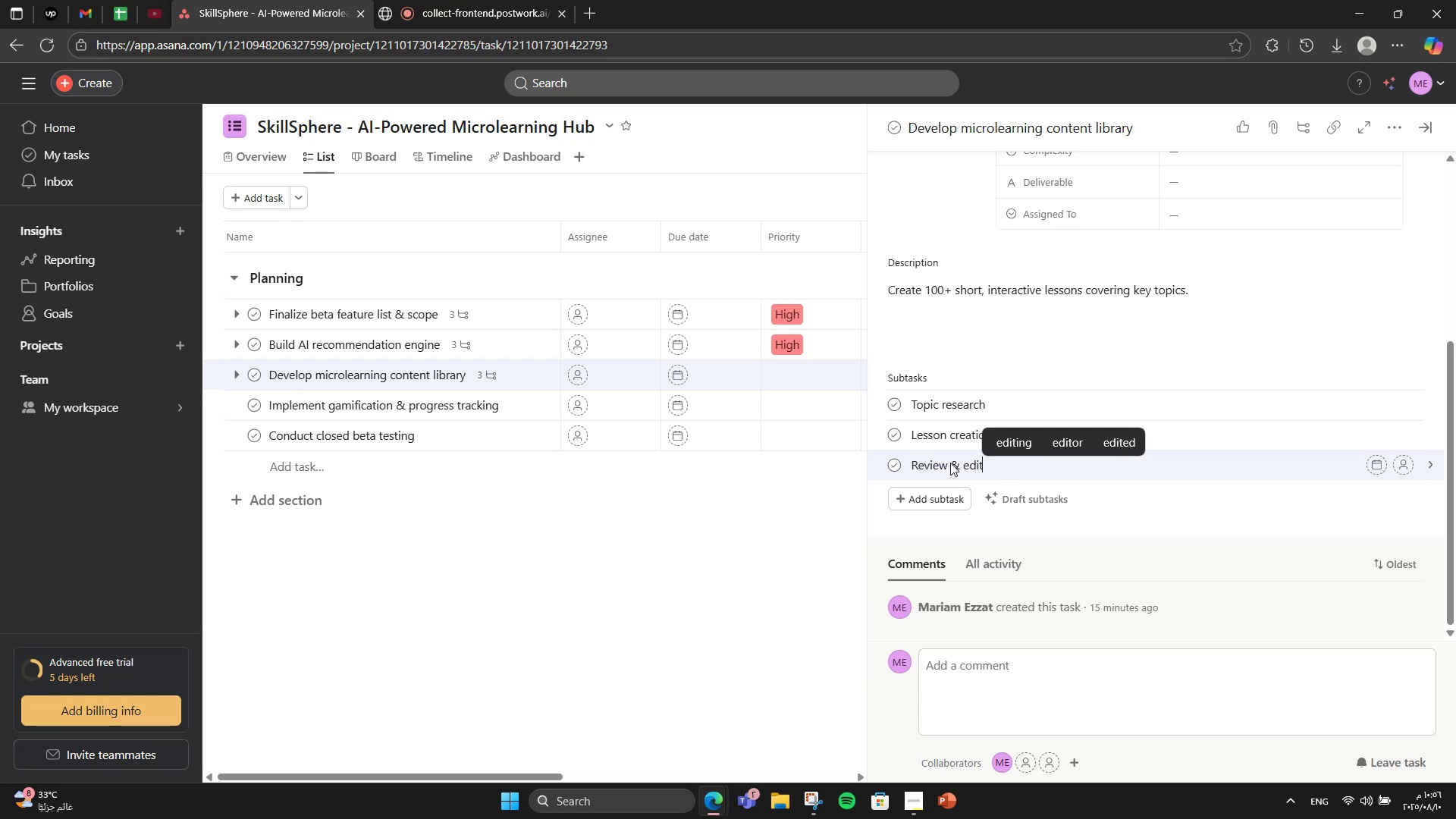 
wait(5.73)
 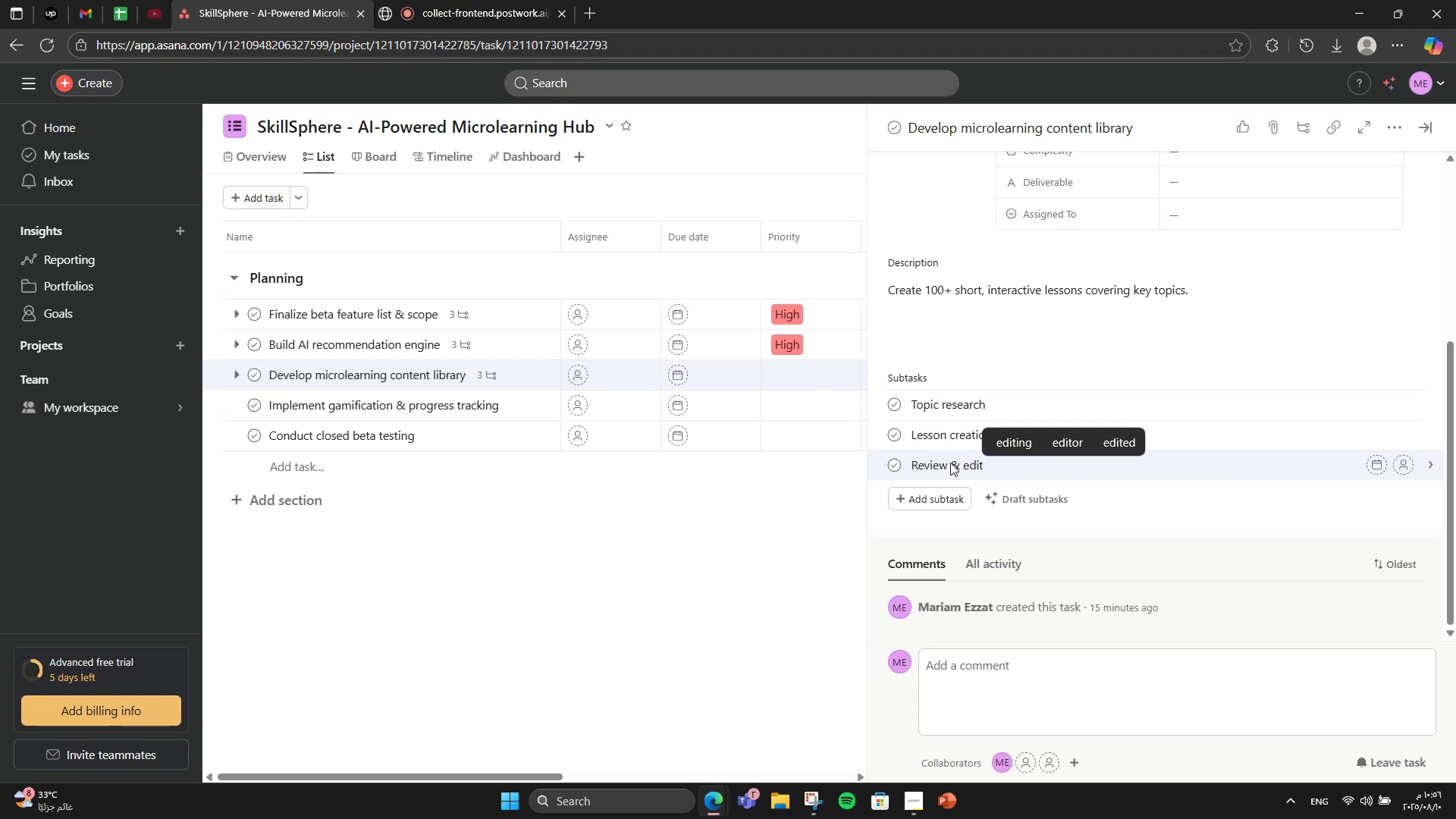 
mouse_move([1432, 780])
 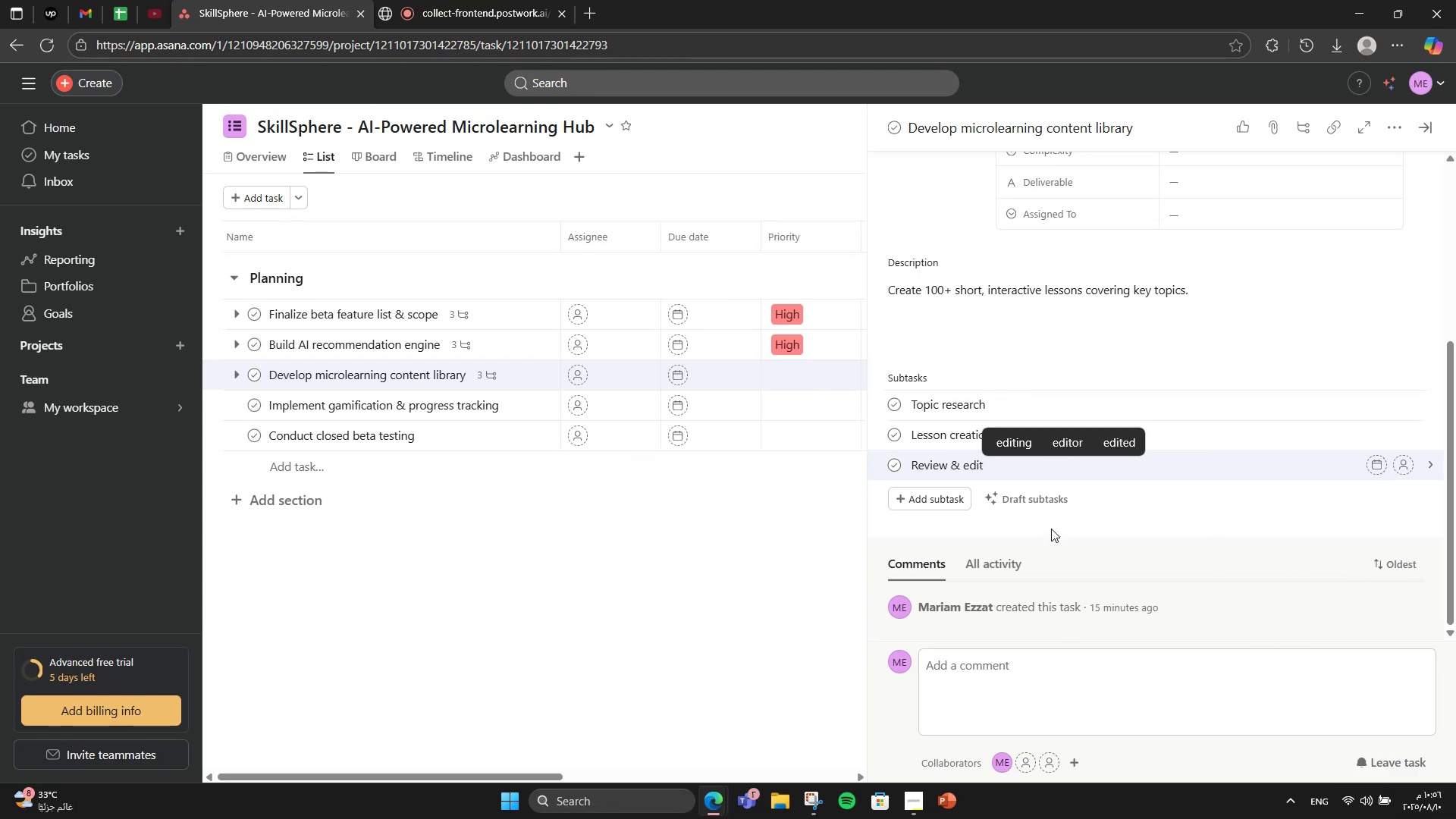 
left_click([658, 536])
 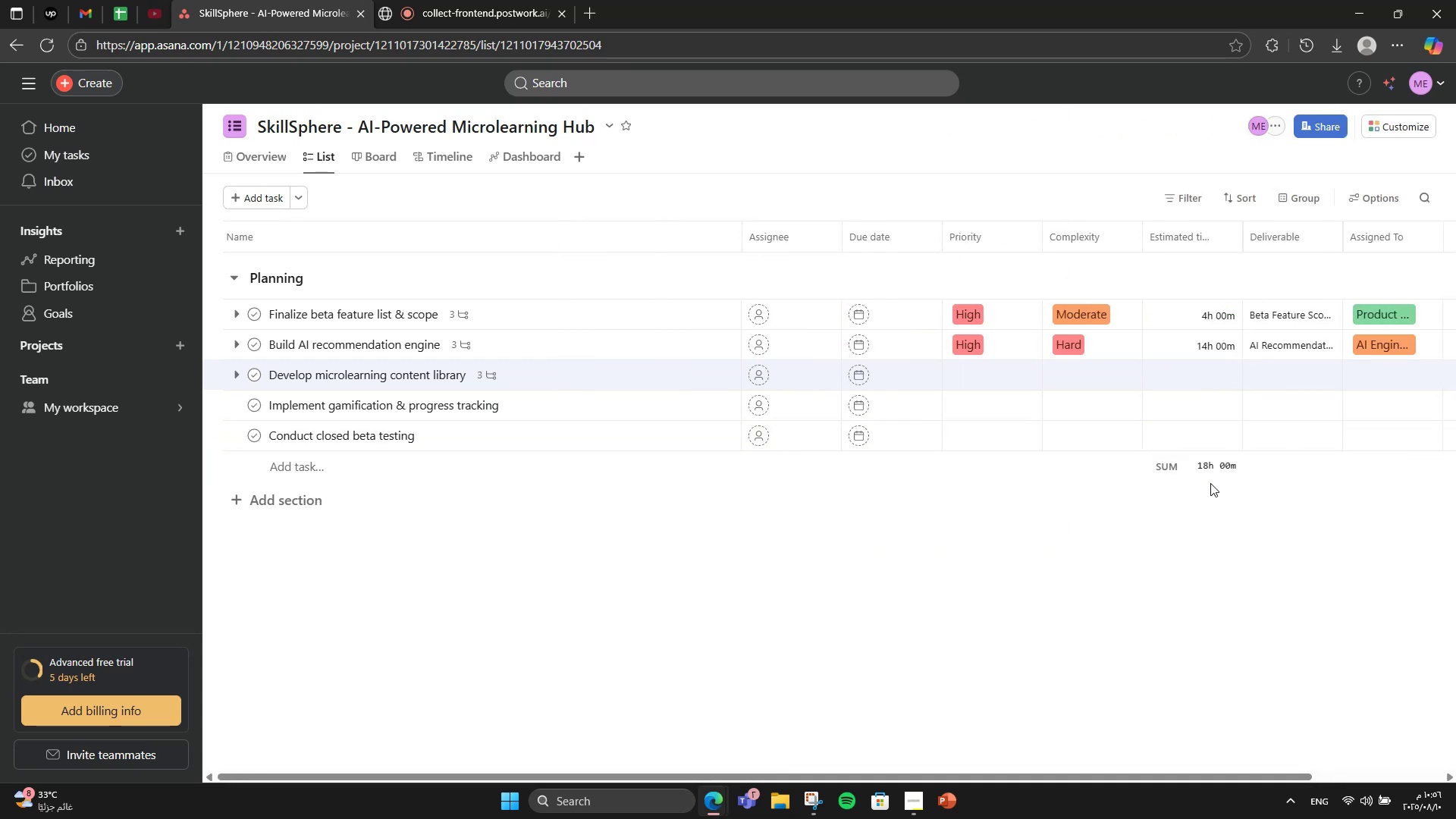 
left_click([1214, 473])
 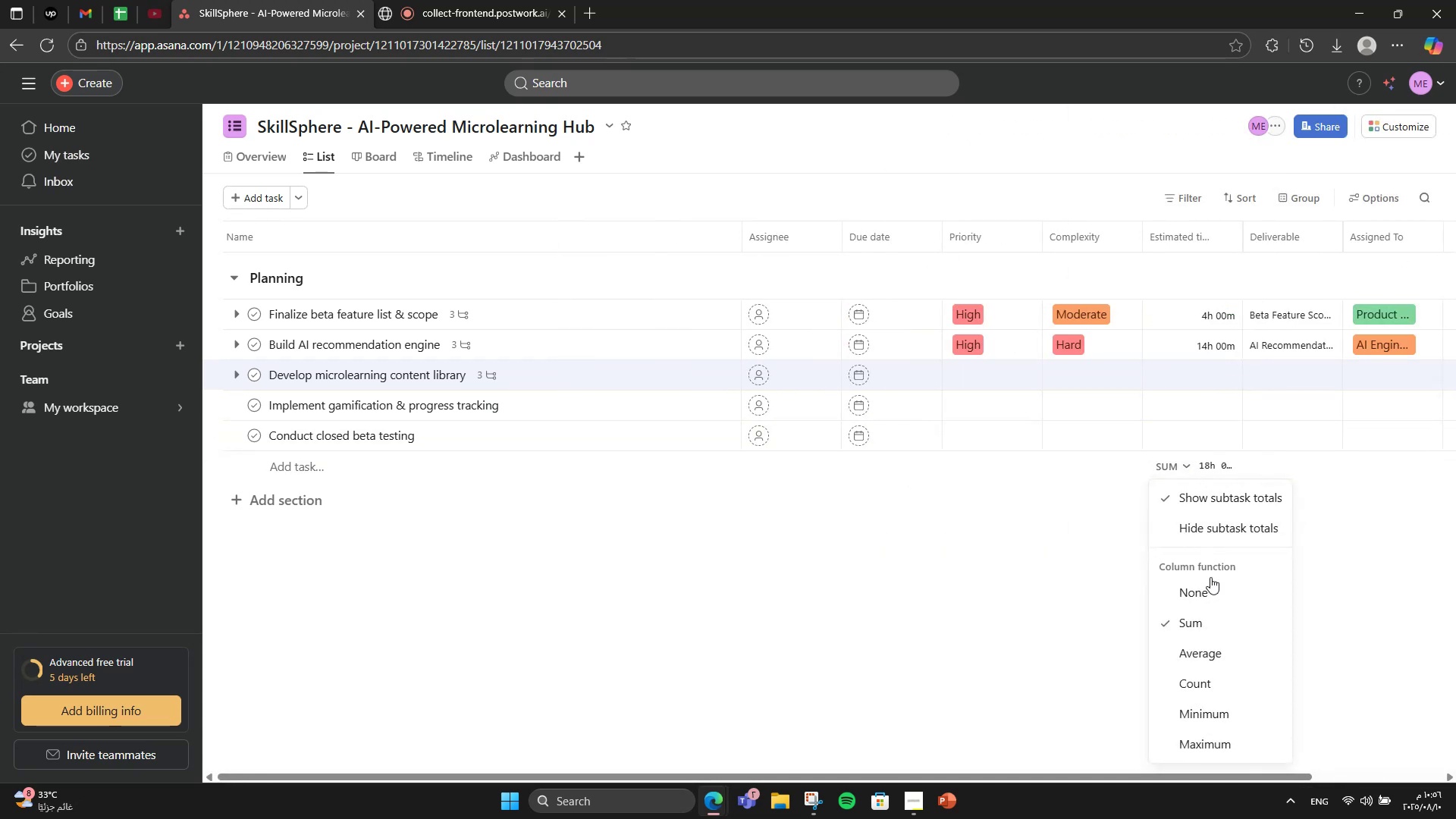 
left_click([1211, 582])
 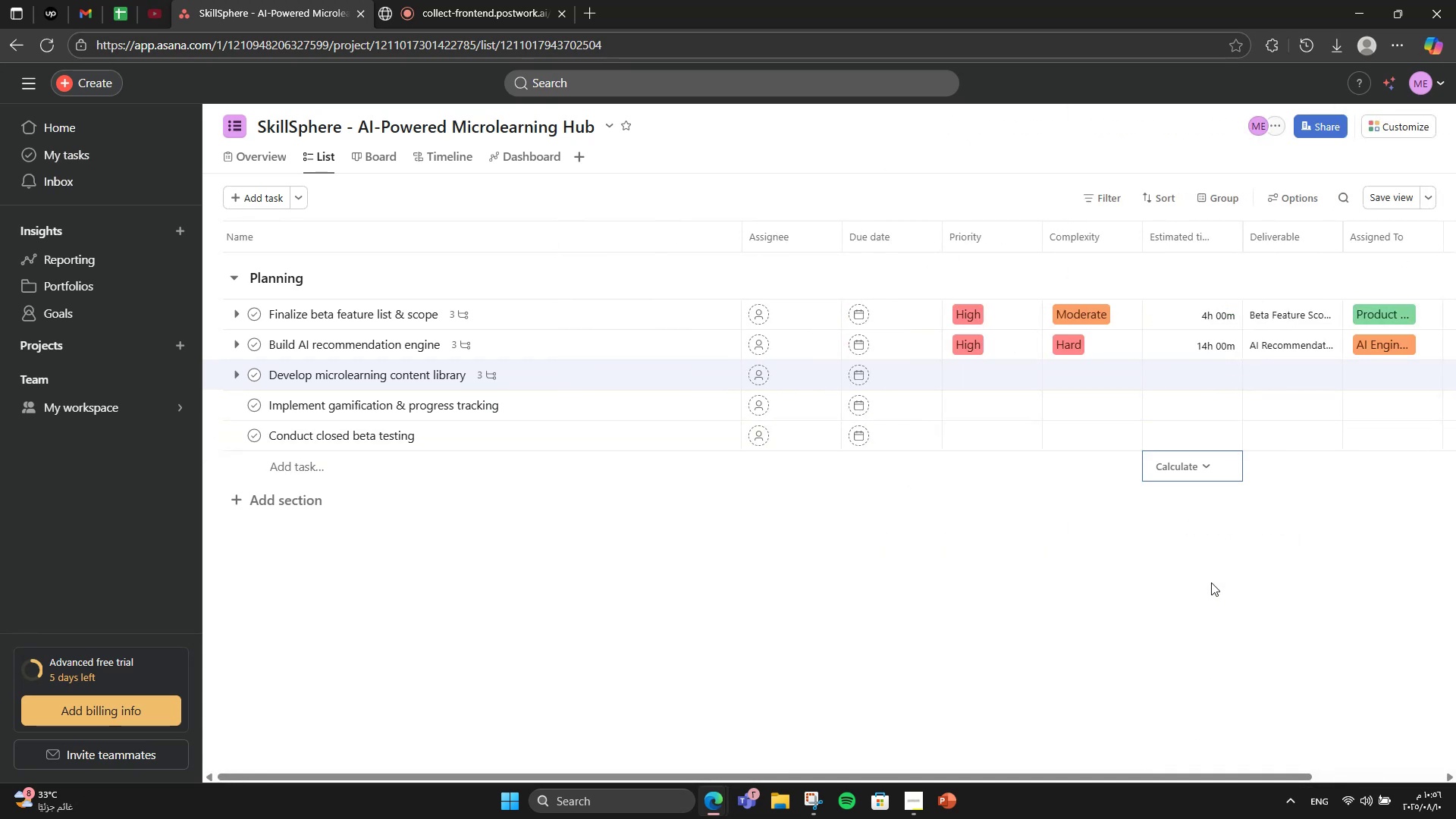 
left_click([1211, 582])
 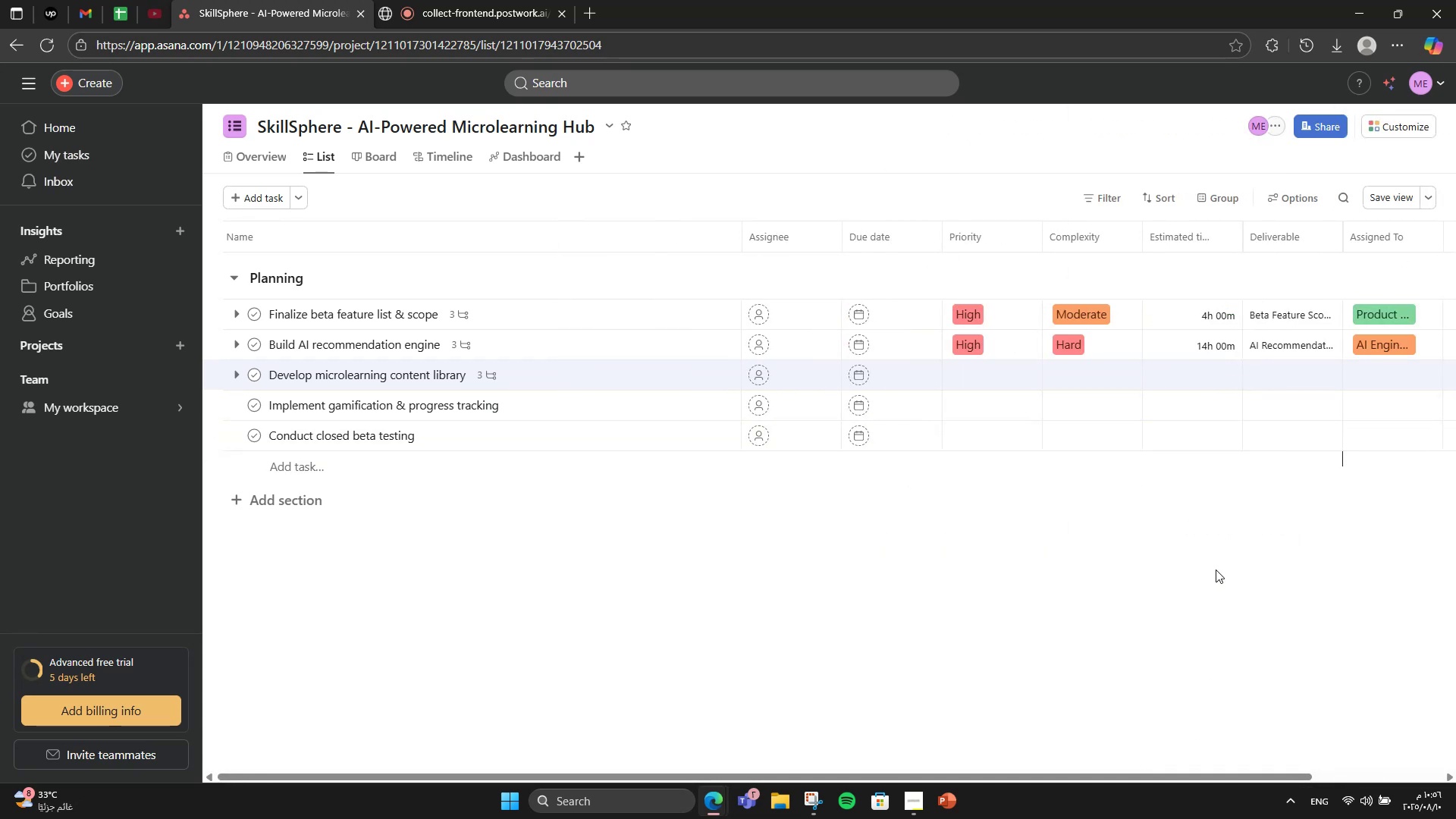 
mouse_move([1374, 344])
 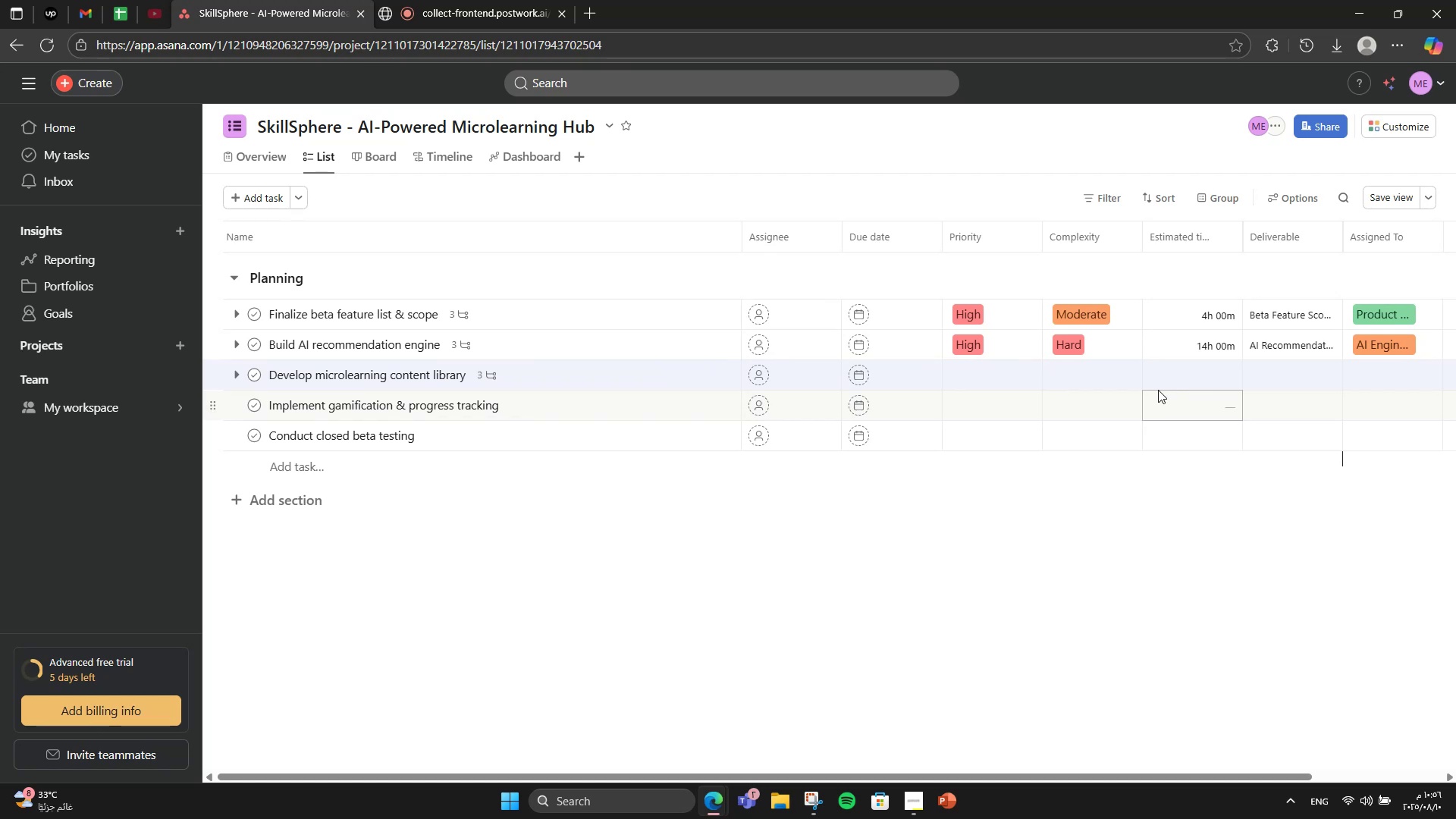 
mouse_move([1003, 408])
 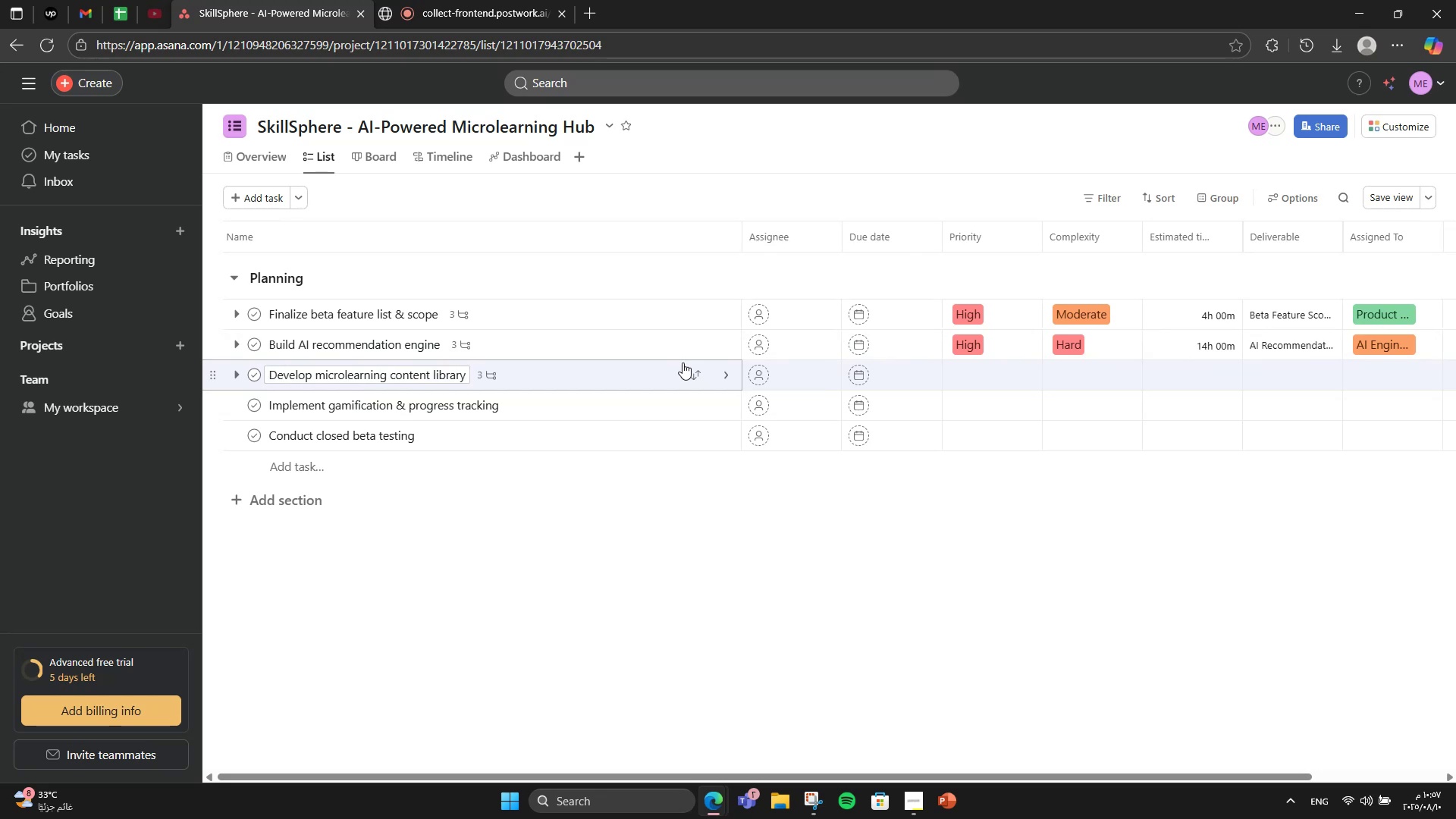 
left_click([682, 362])
 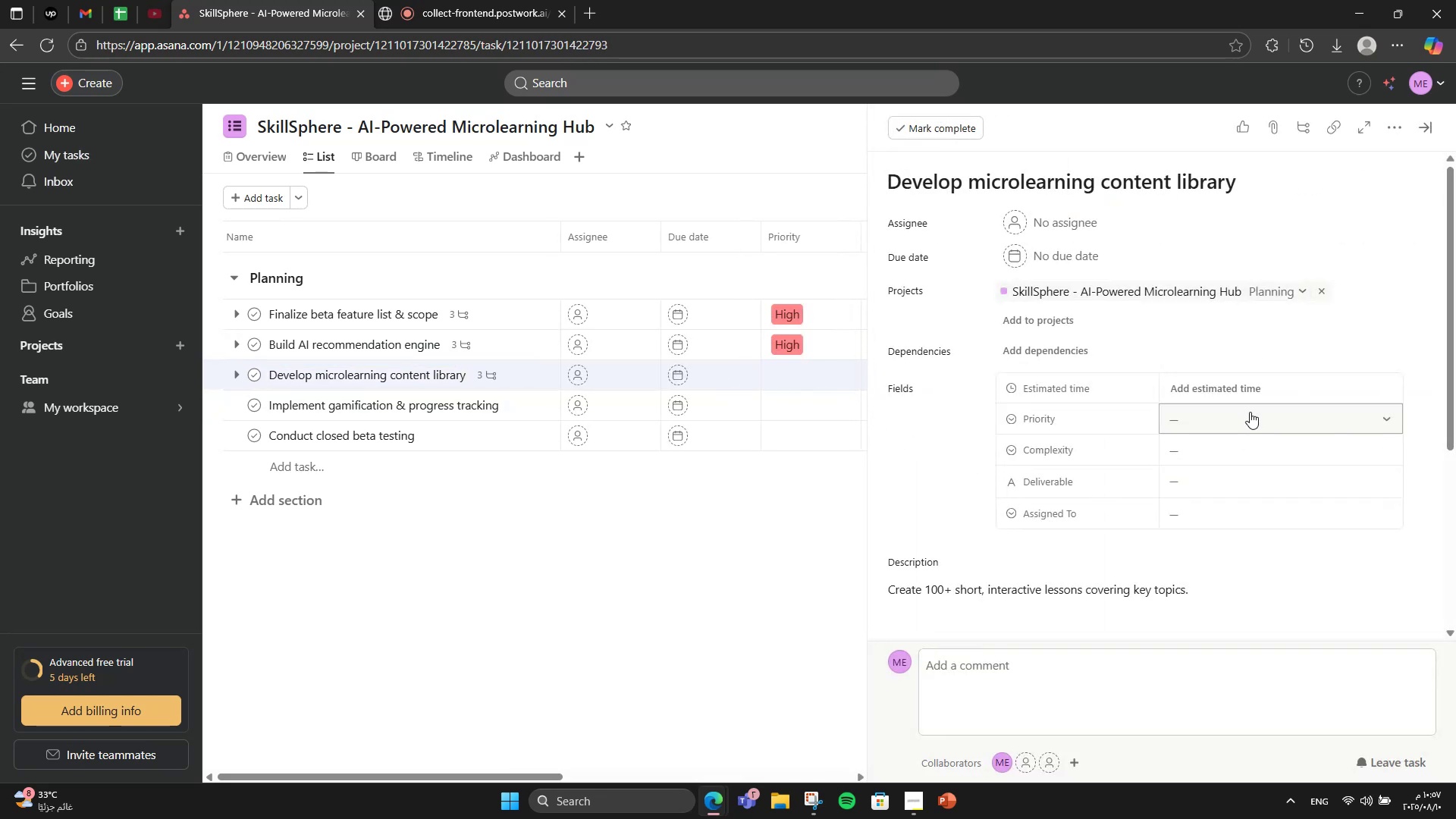 
wait(5.91)
 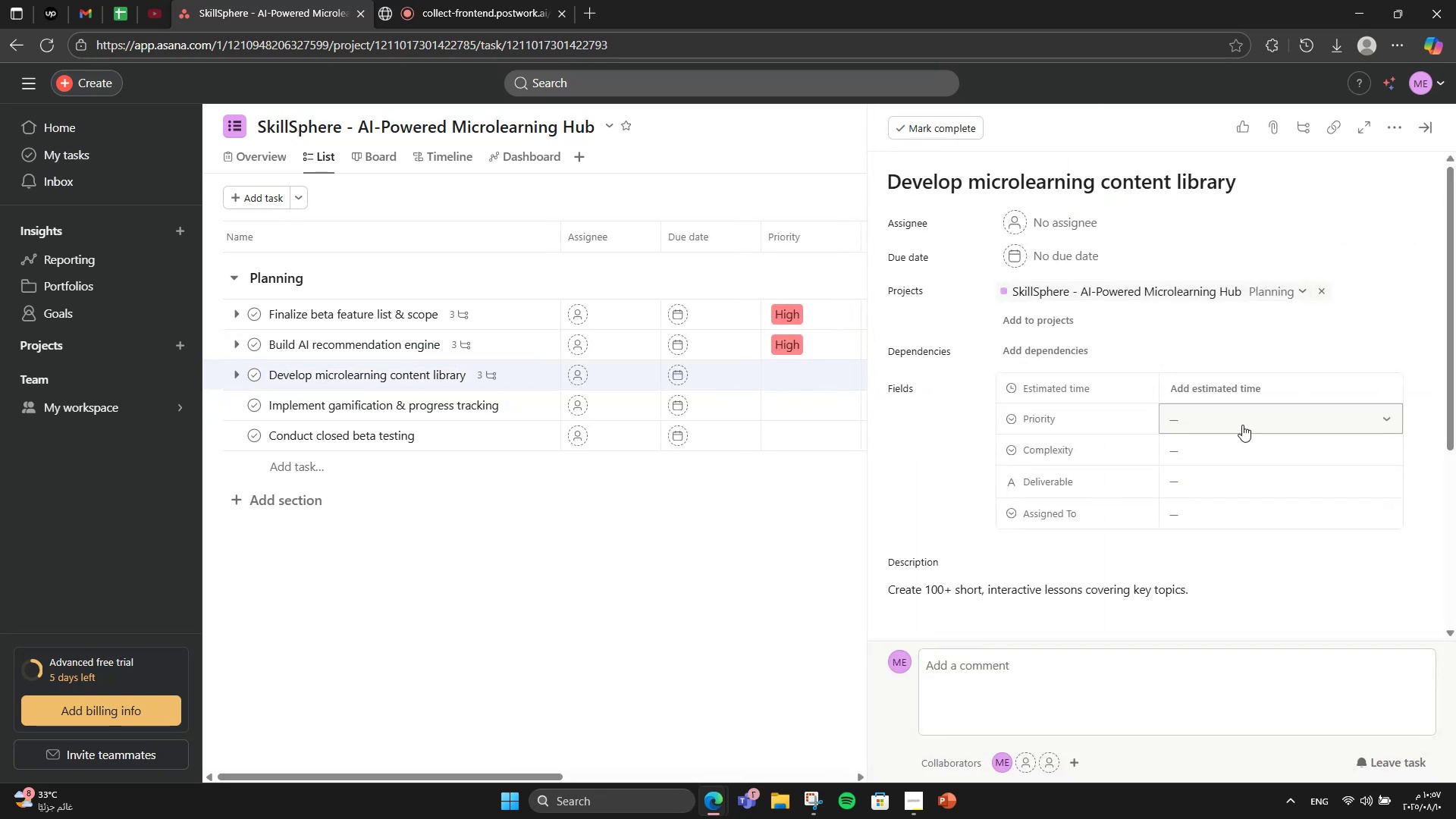 
left_click([1254, 541])
 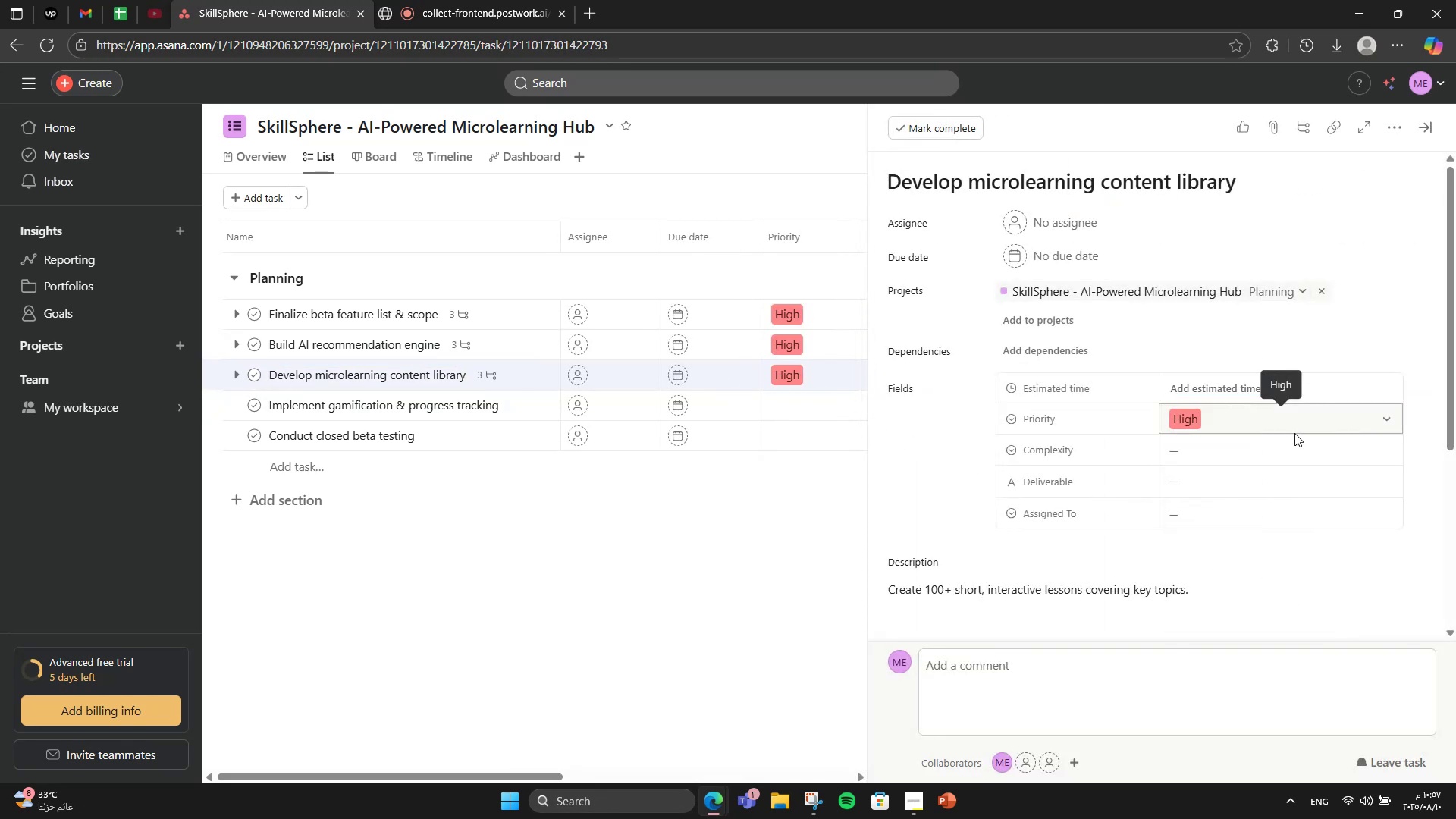 
left_click([1294, 433])
 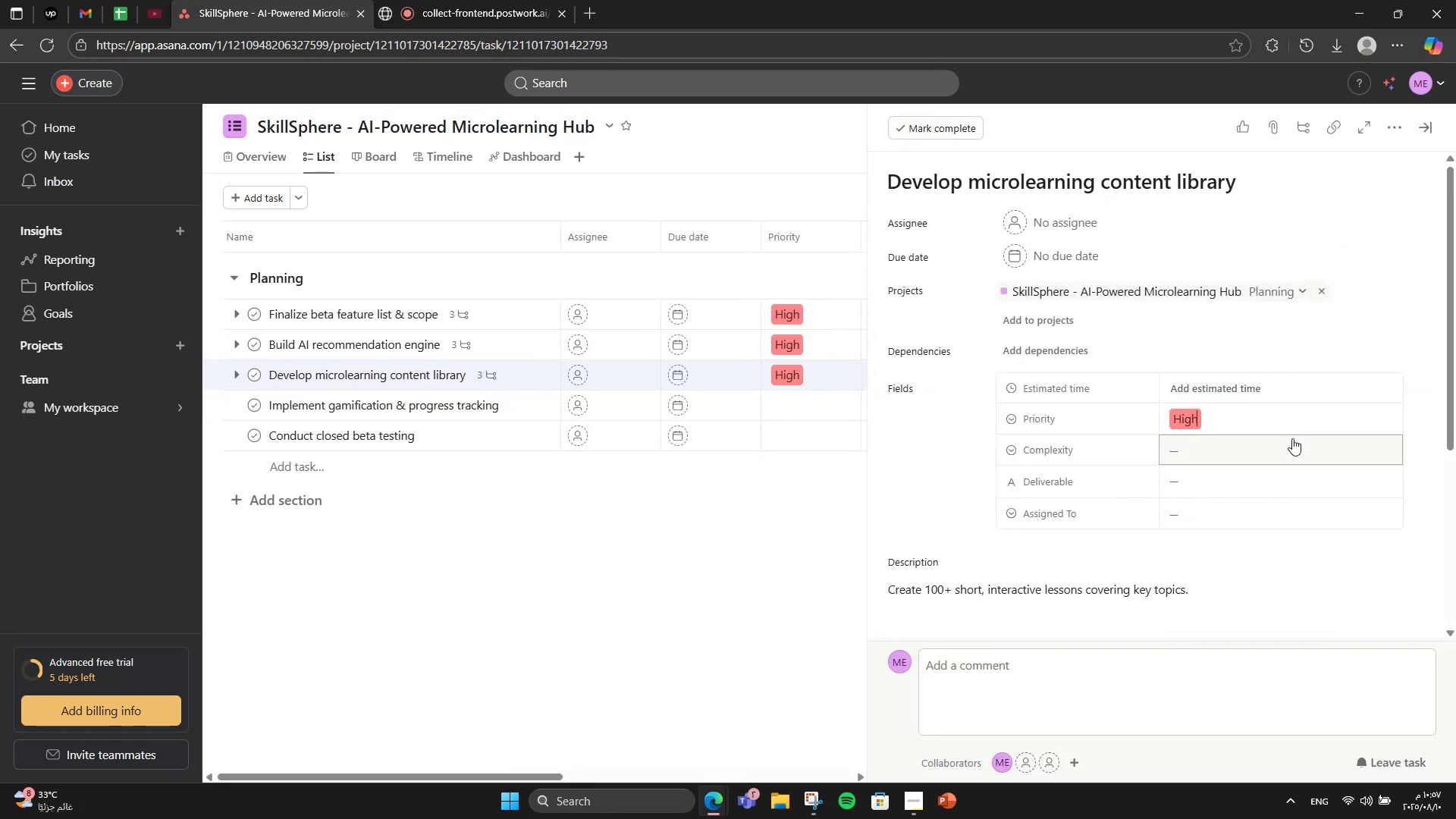 
left_click([1289, 441])
 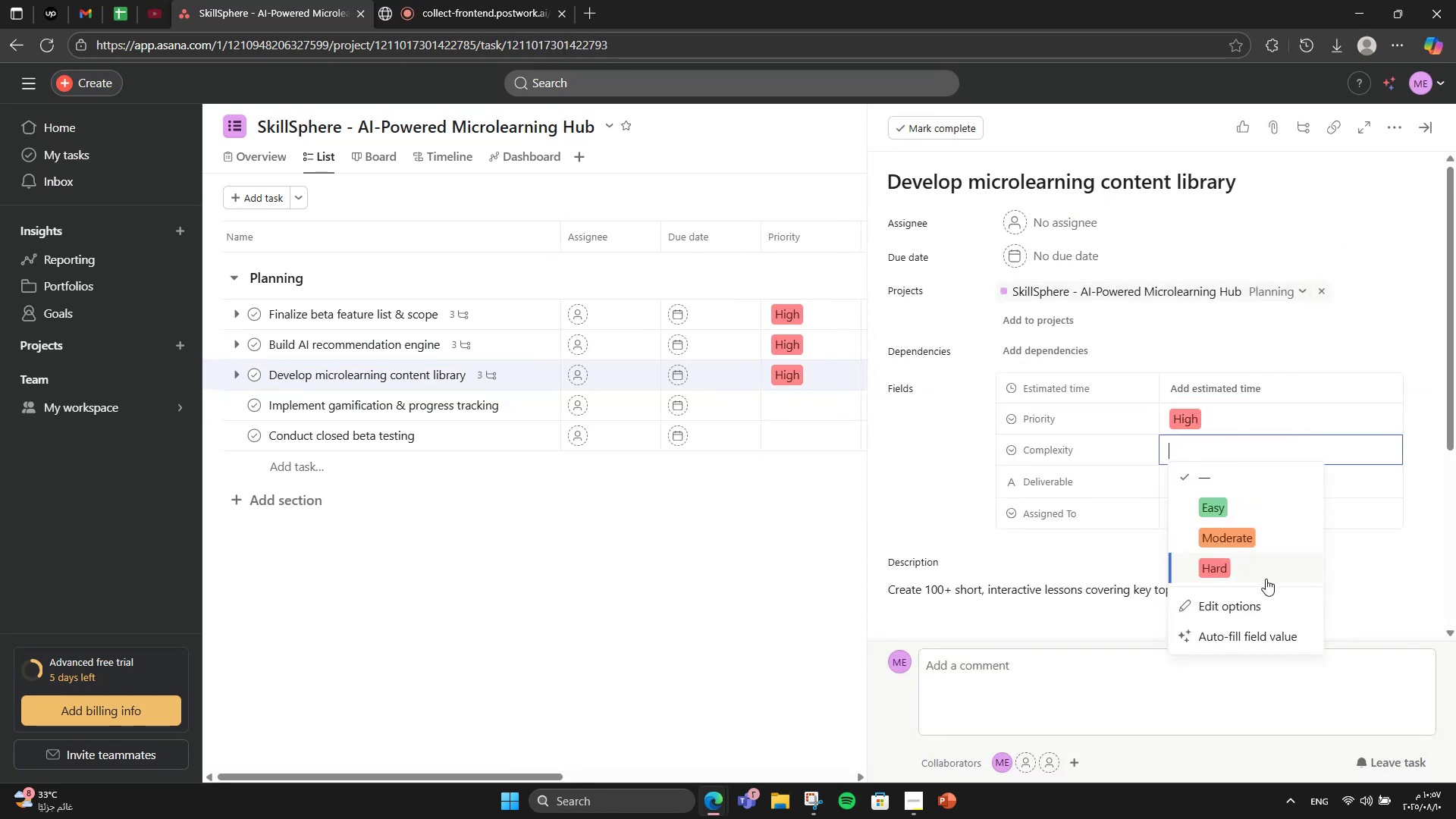 
left_click([1265, 580])
 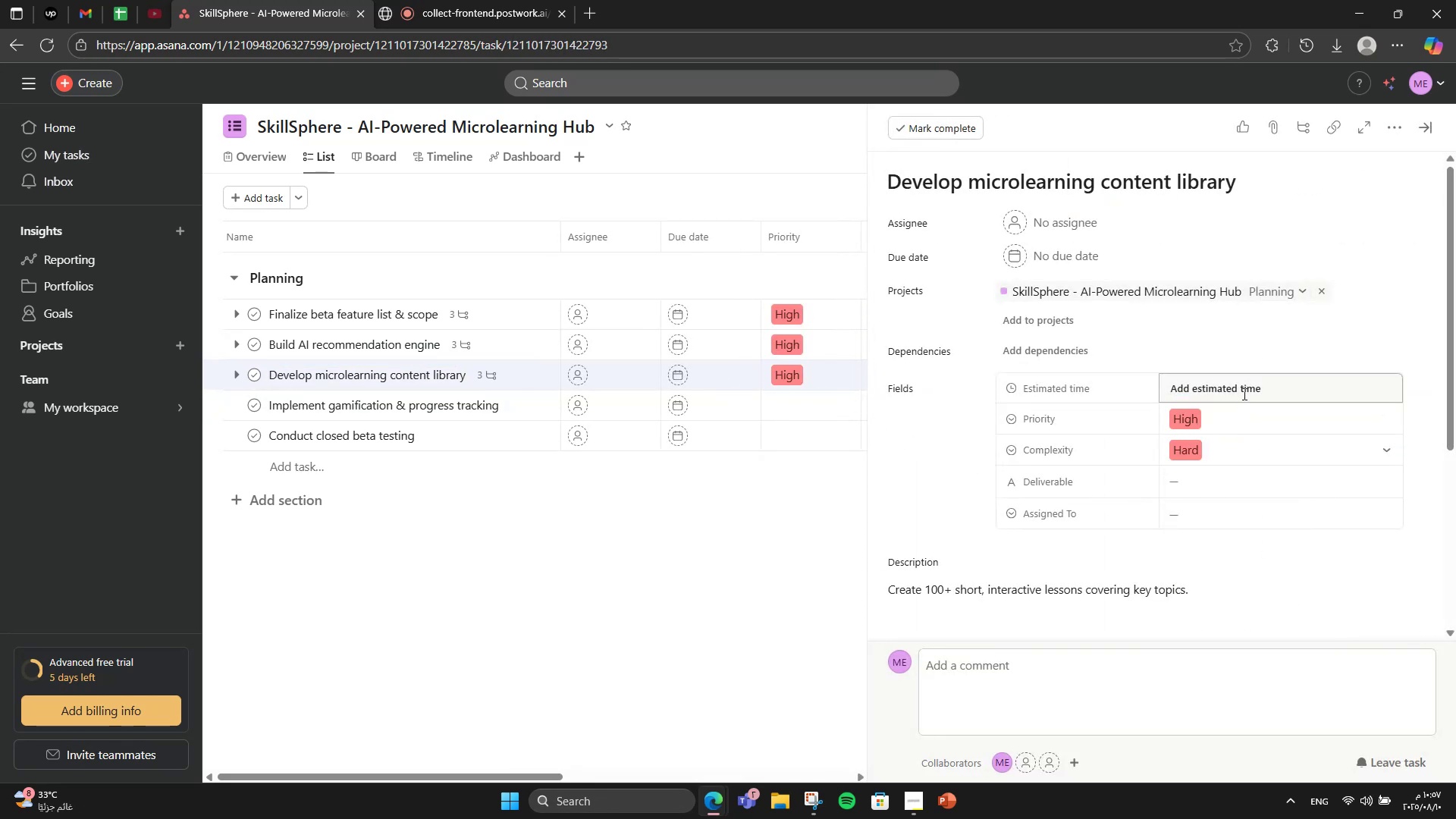 
double_click([1243, 394])
 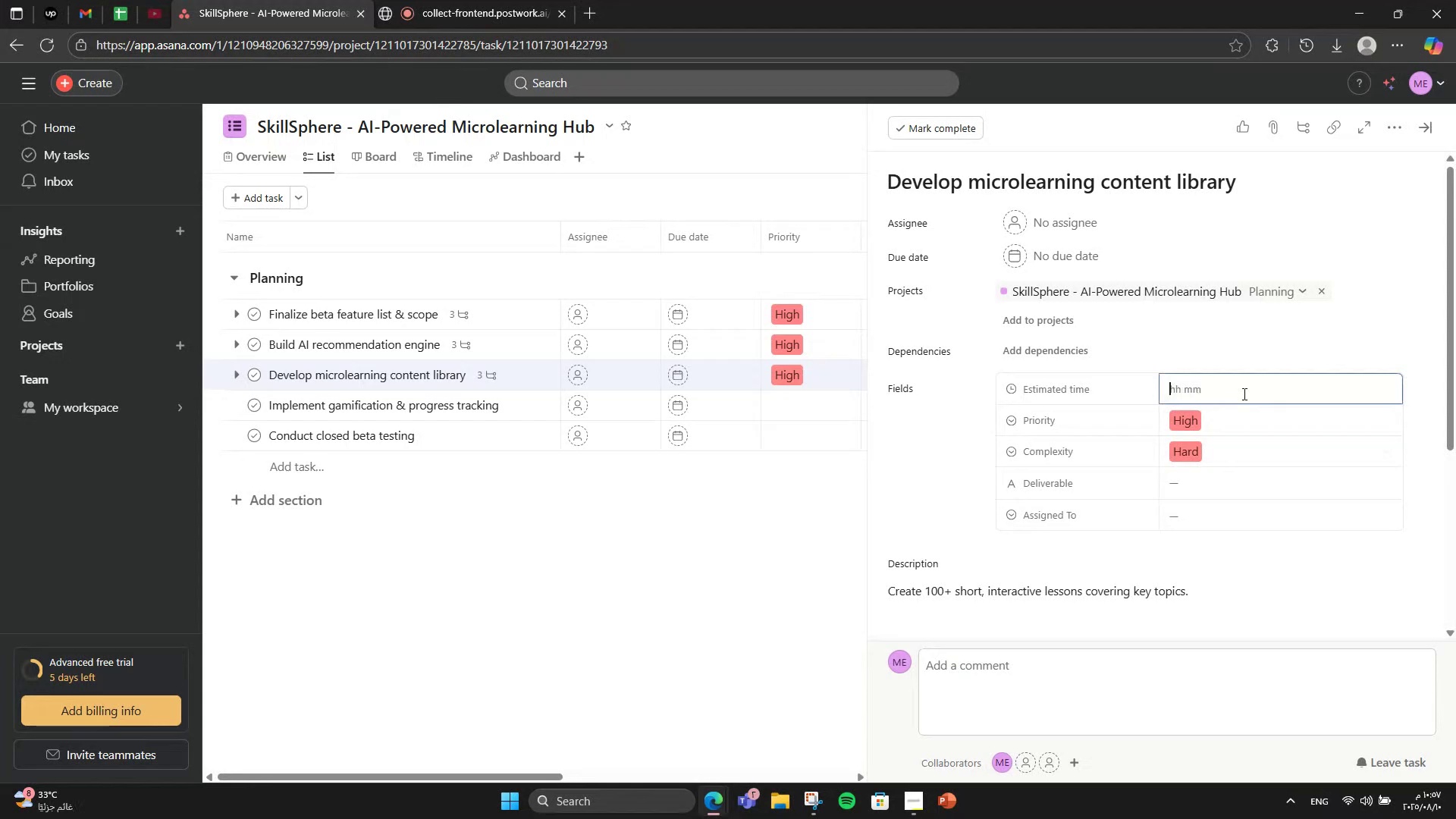 
key(Numpad2)
 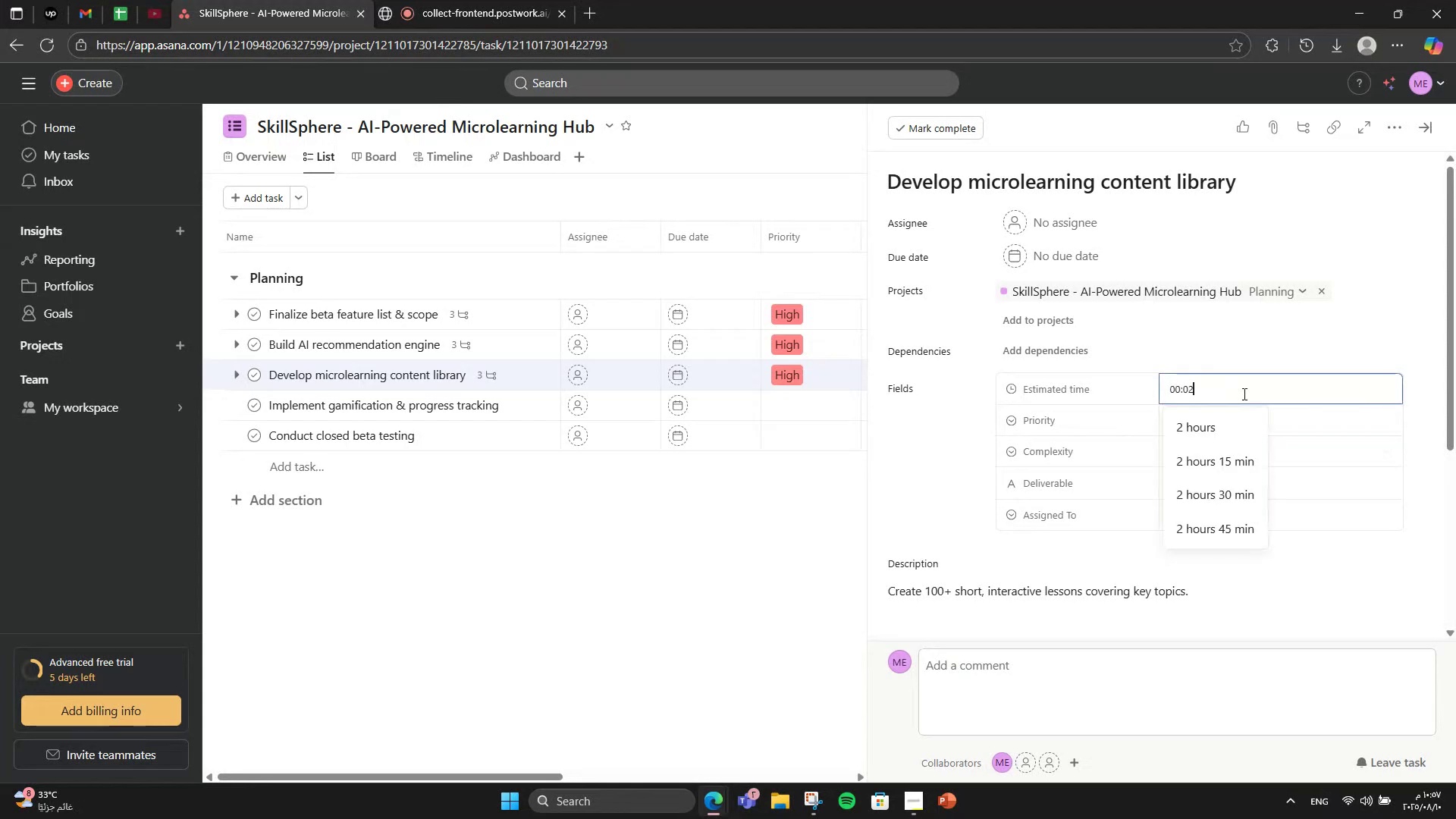 
key(Numpad0)
 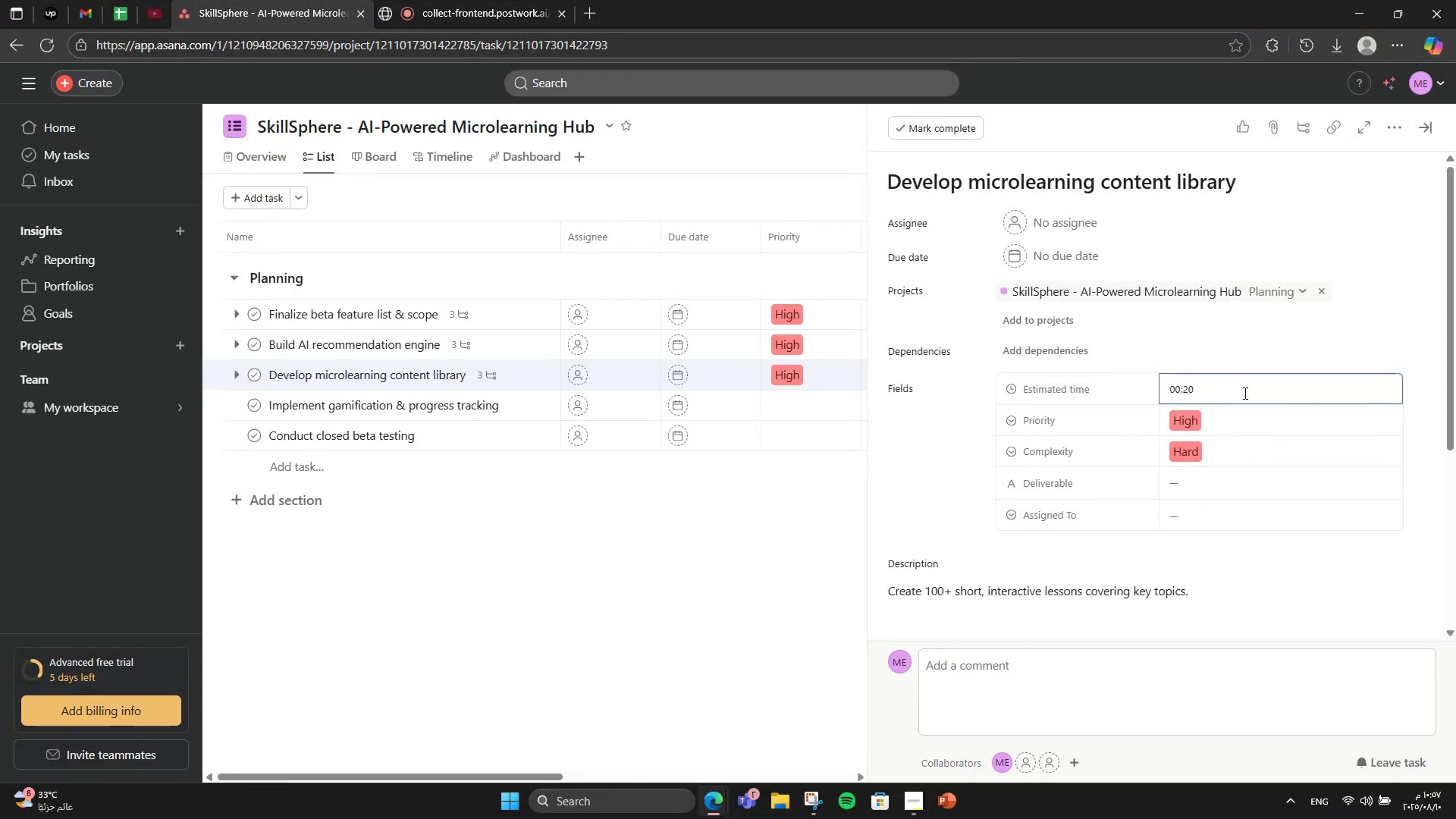 
key(Numpad0)
 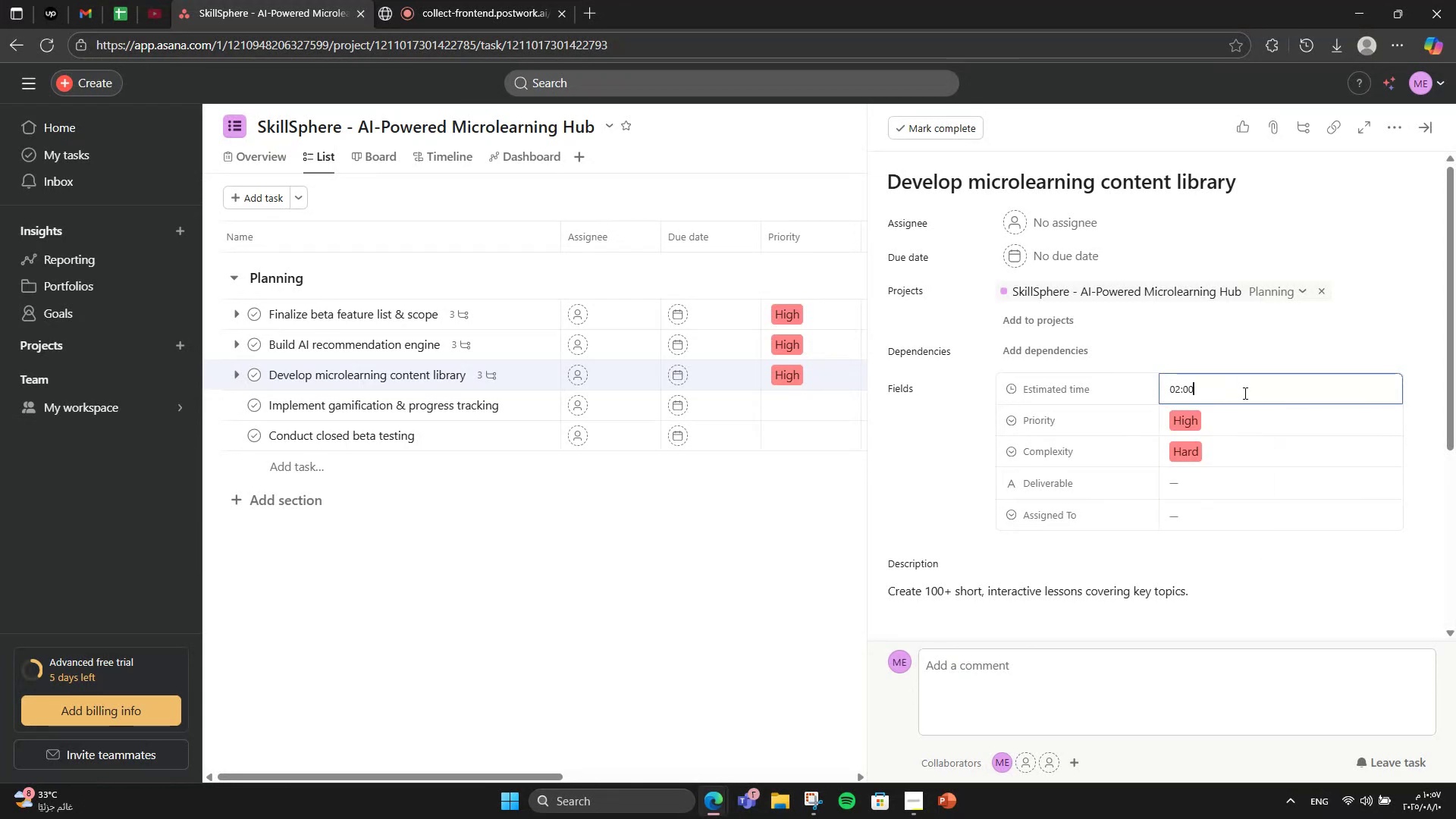 
key(Numpad0)
 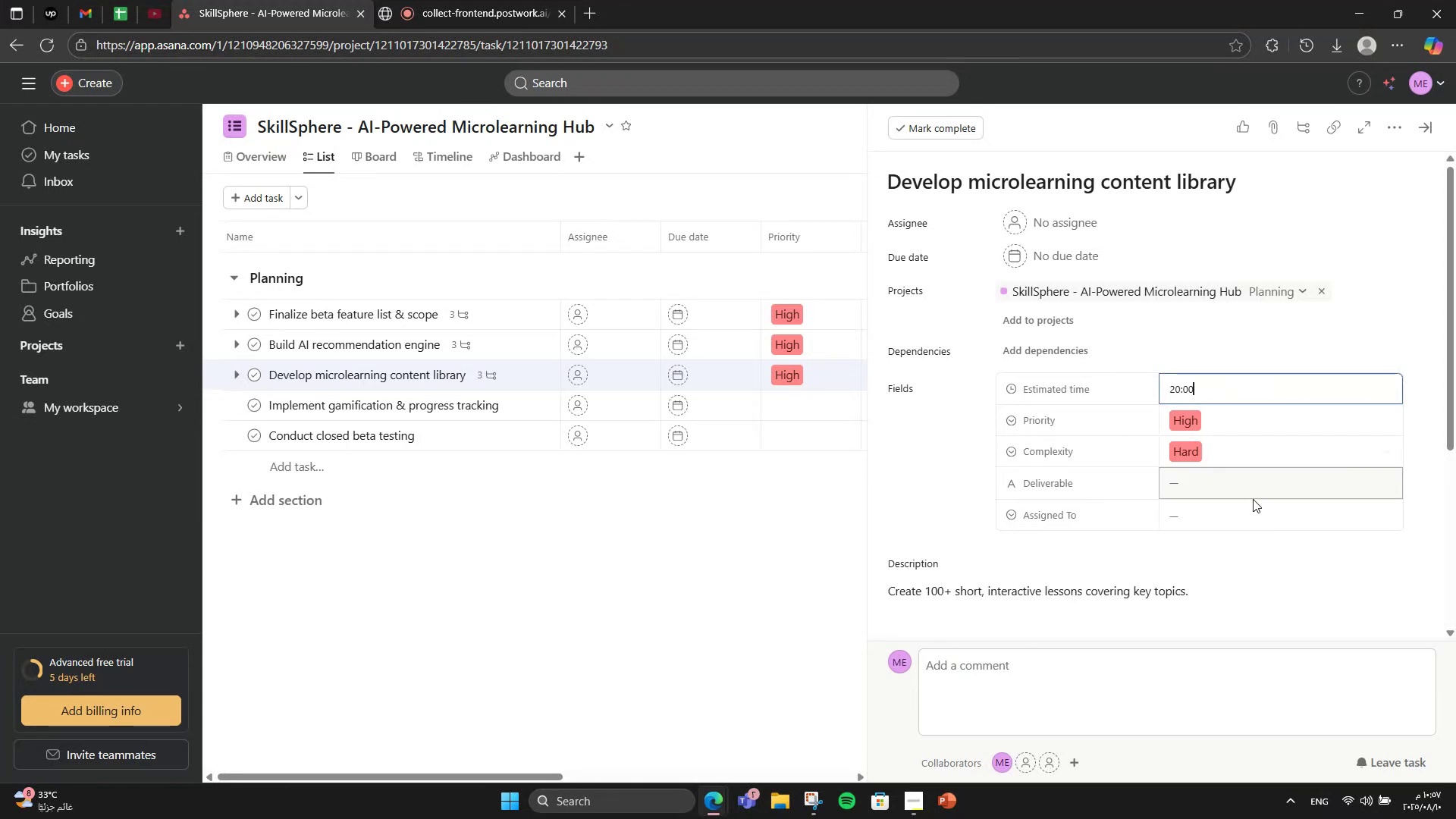 
left_click([1248, 469])
 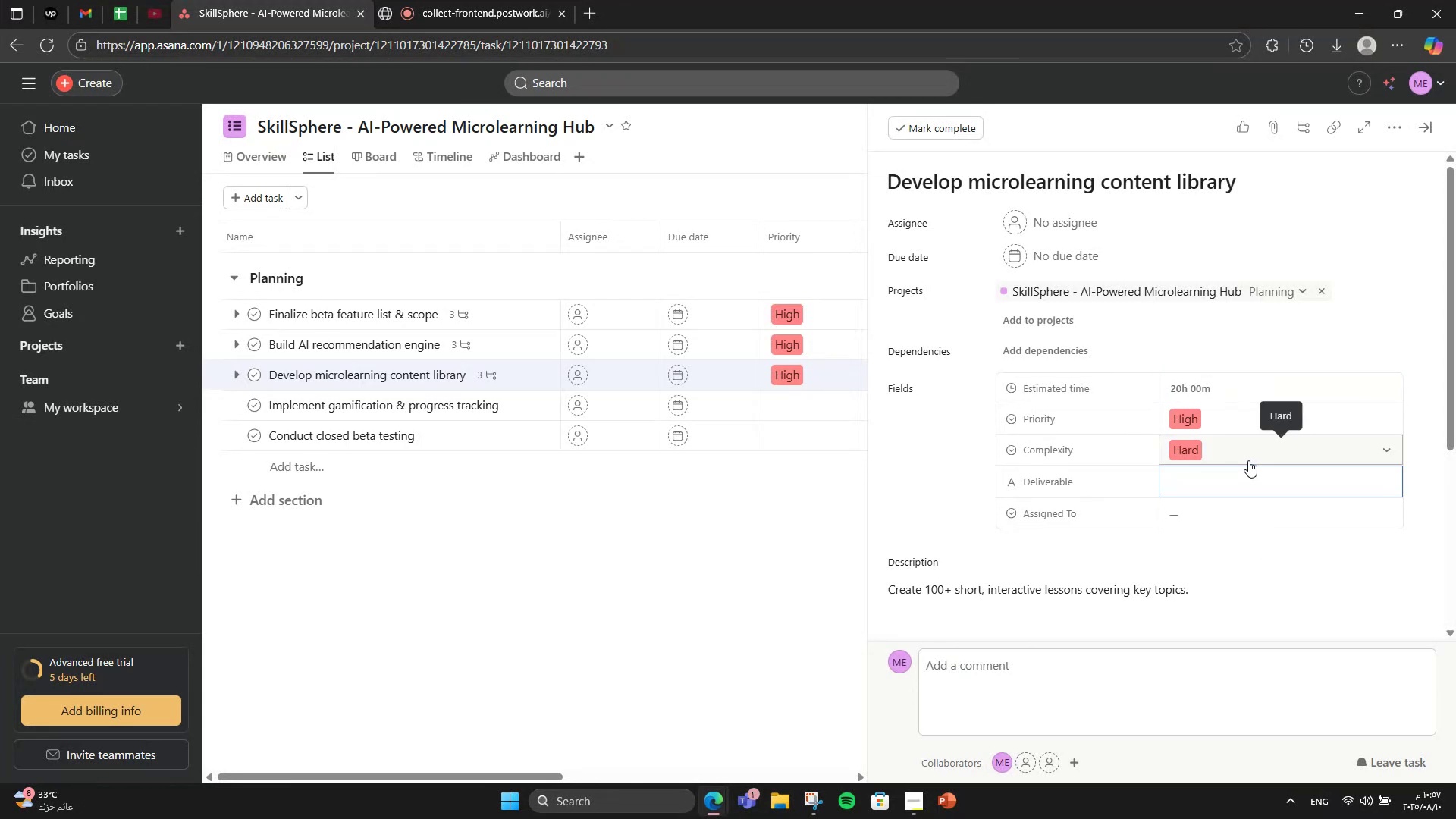 
type(Content Library)
 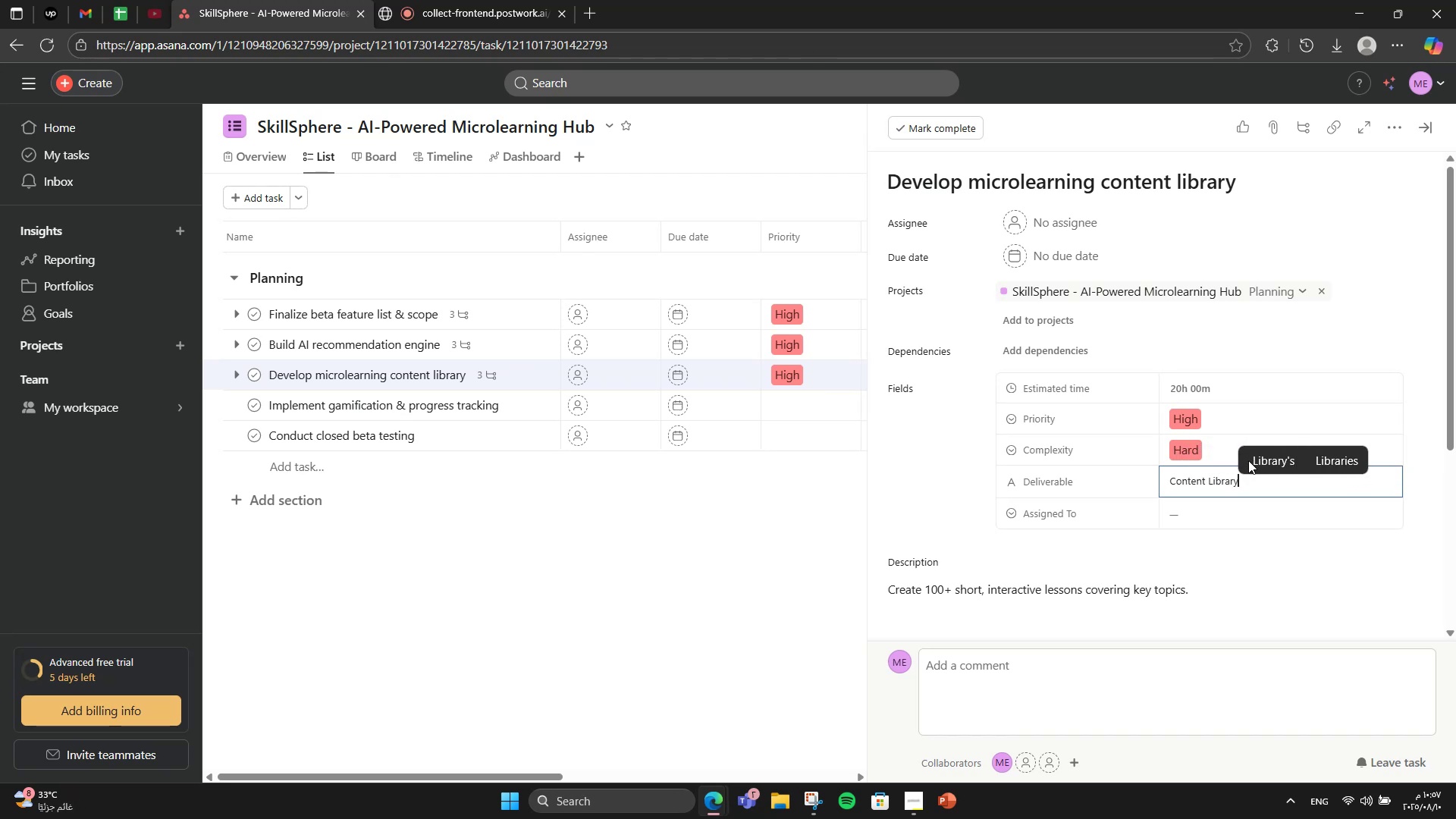 
left_click([1166, 506])
 